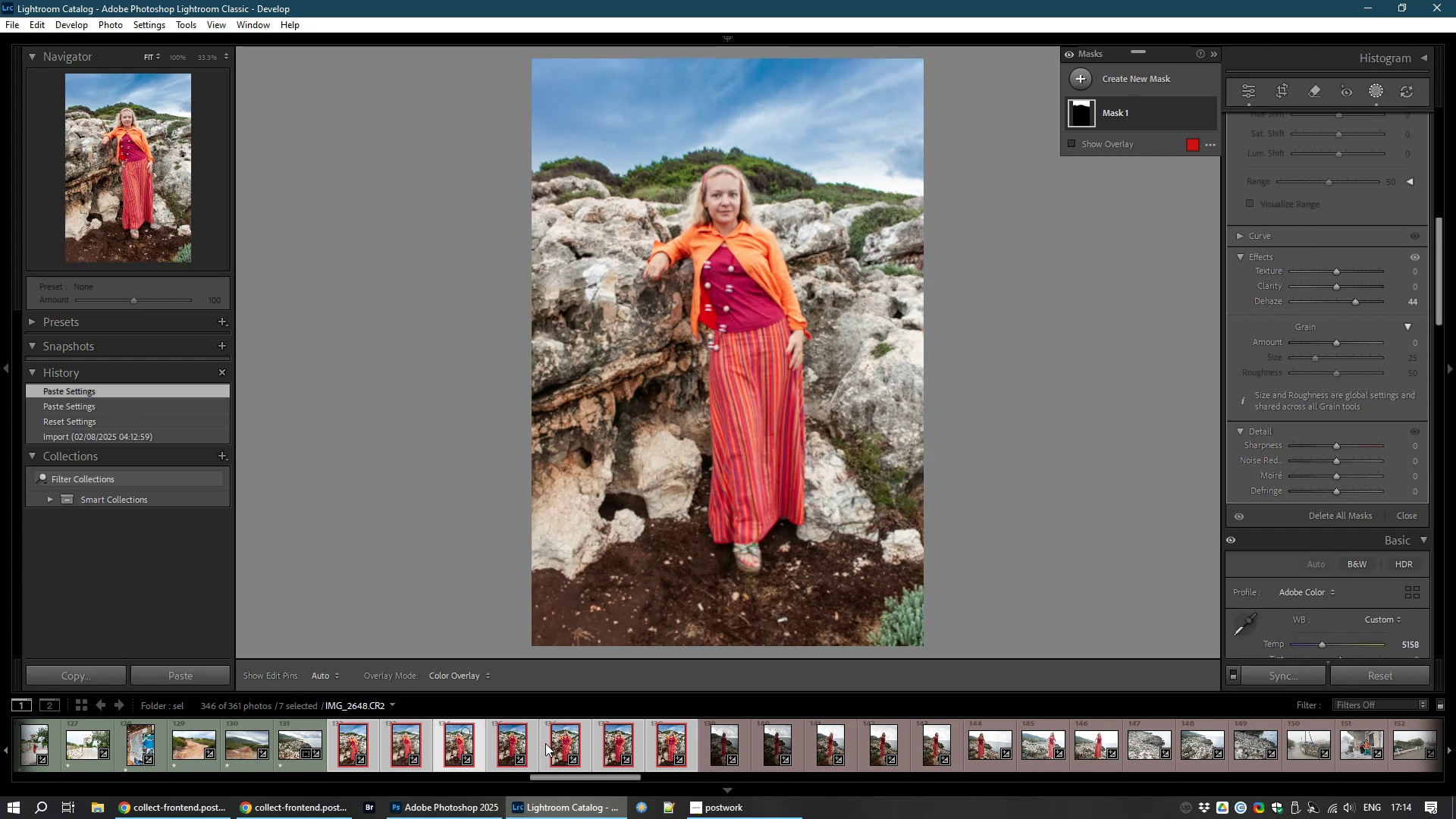 
left_click([560, 742])
 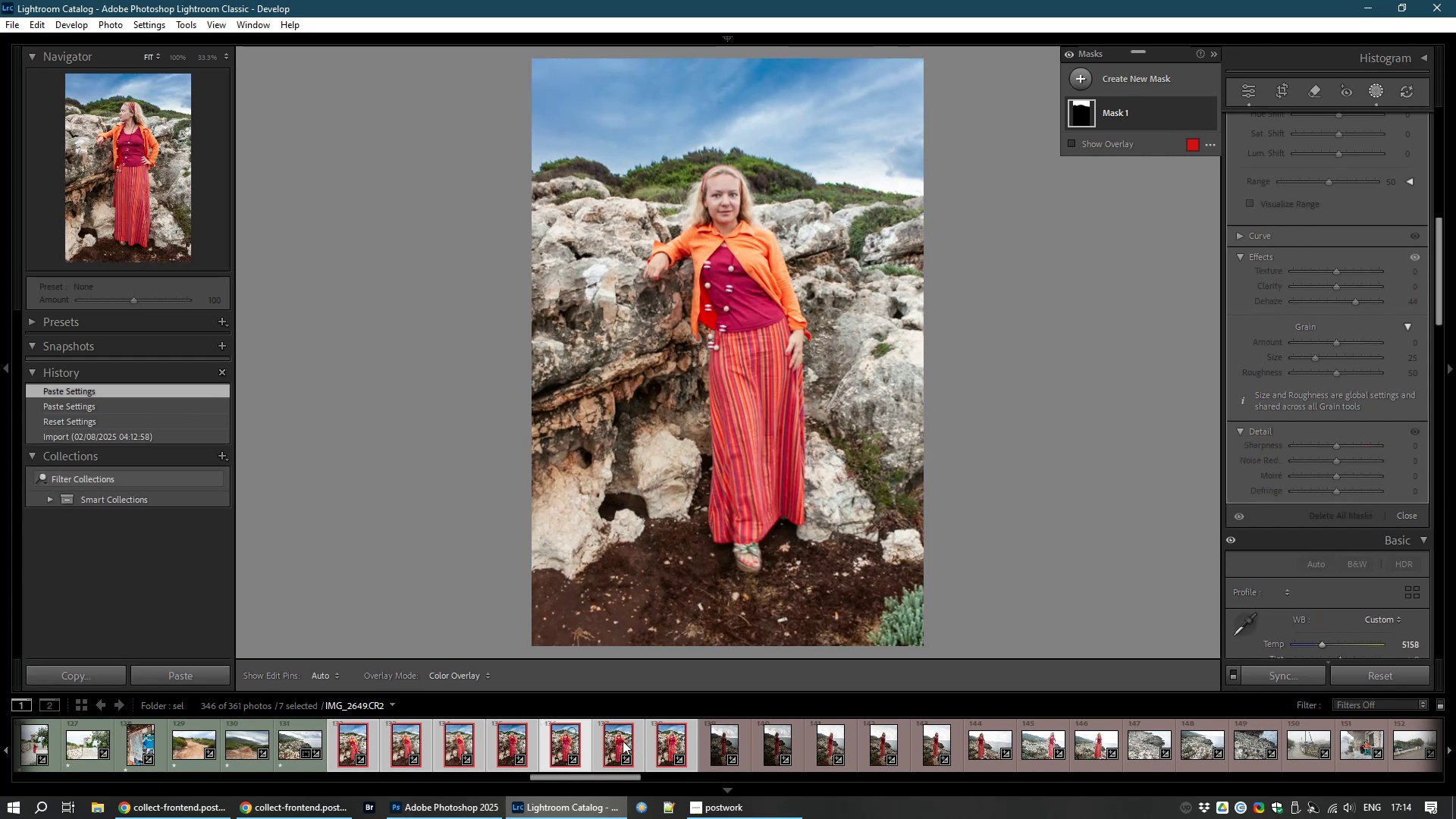 
left_click([623, 741])
 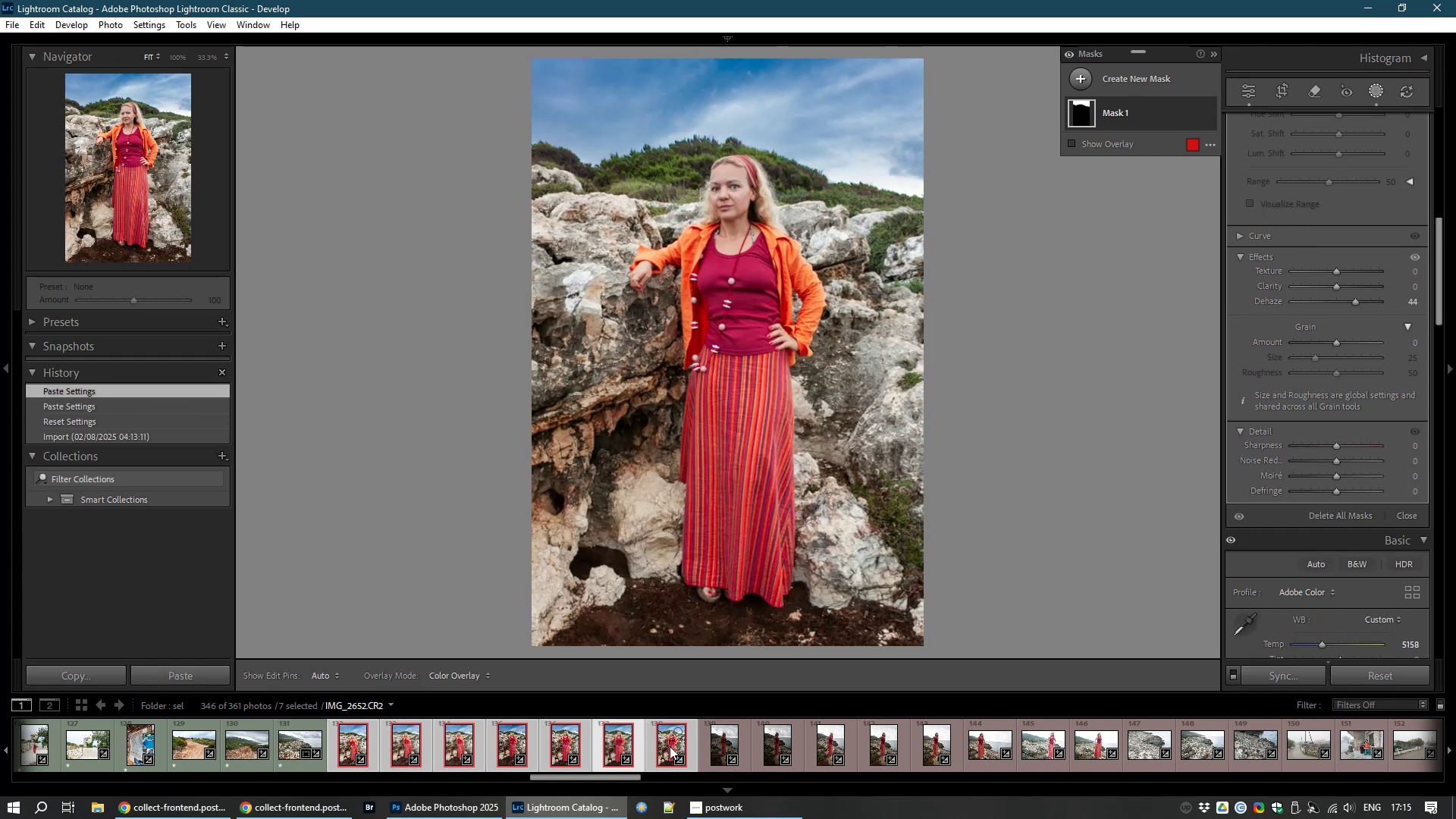 
left_click([670, 746])
 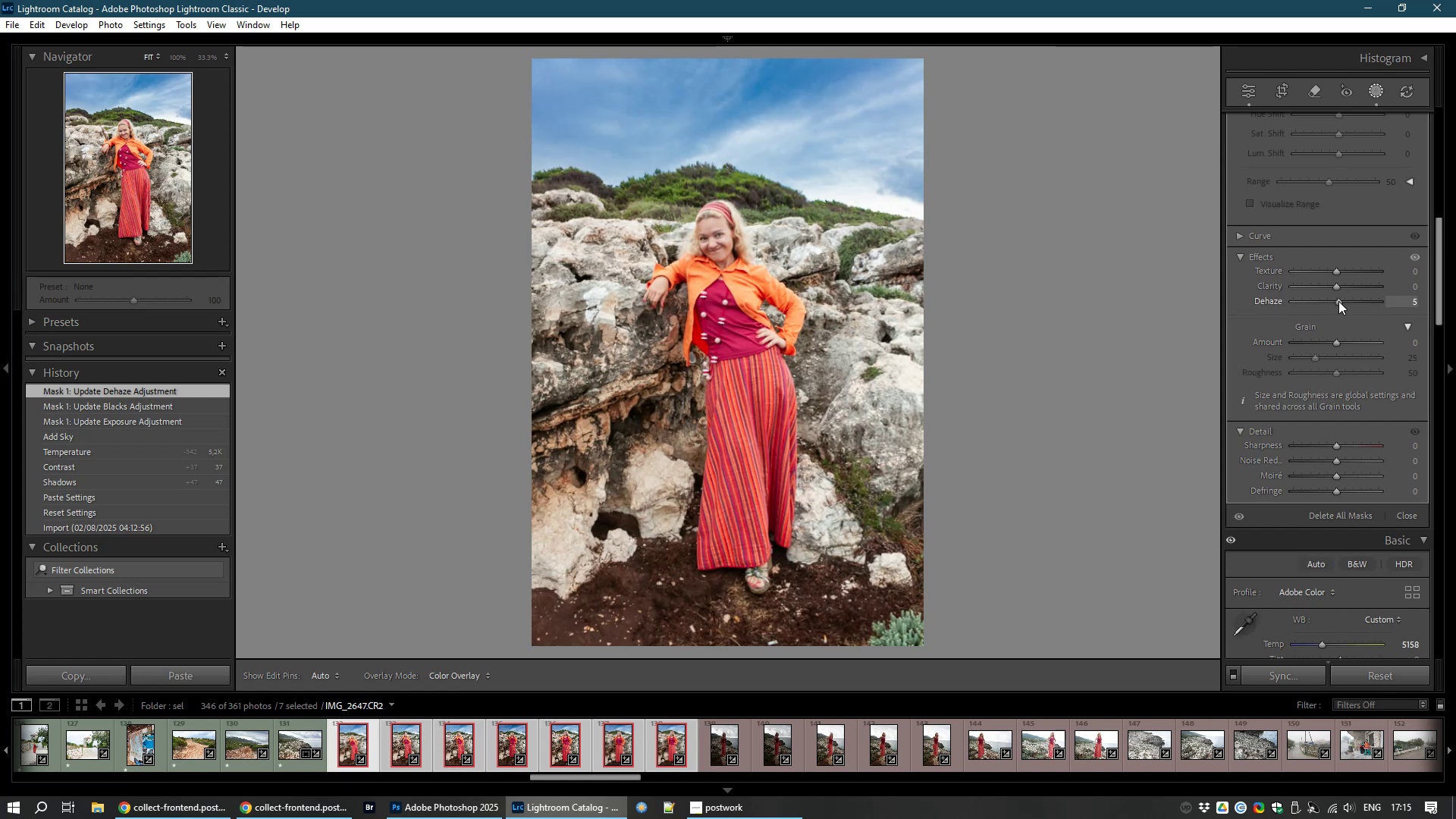 
wait(18.16)
 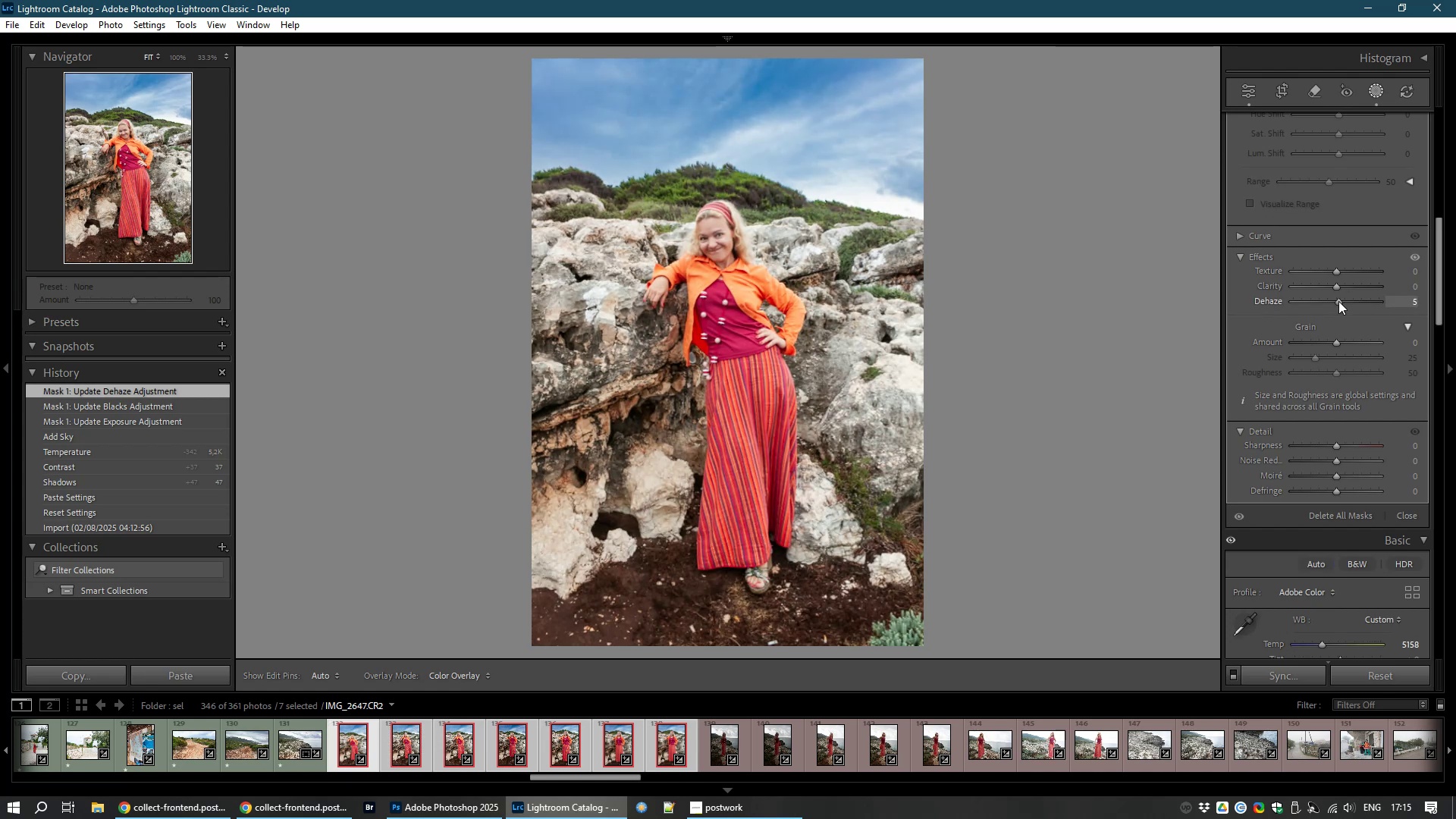 
hold_key(key=ShiftLeft, duration=1.56)
left_click([664, 749])
 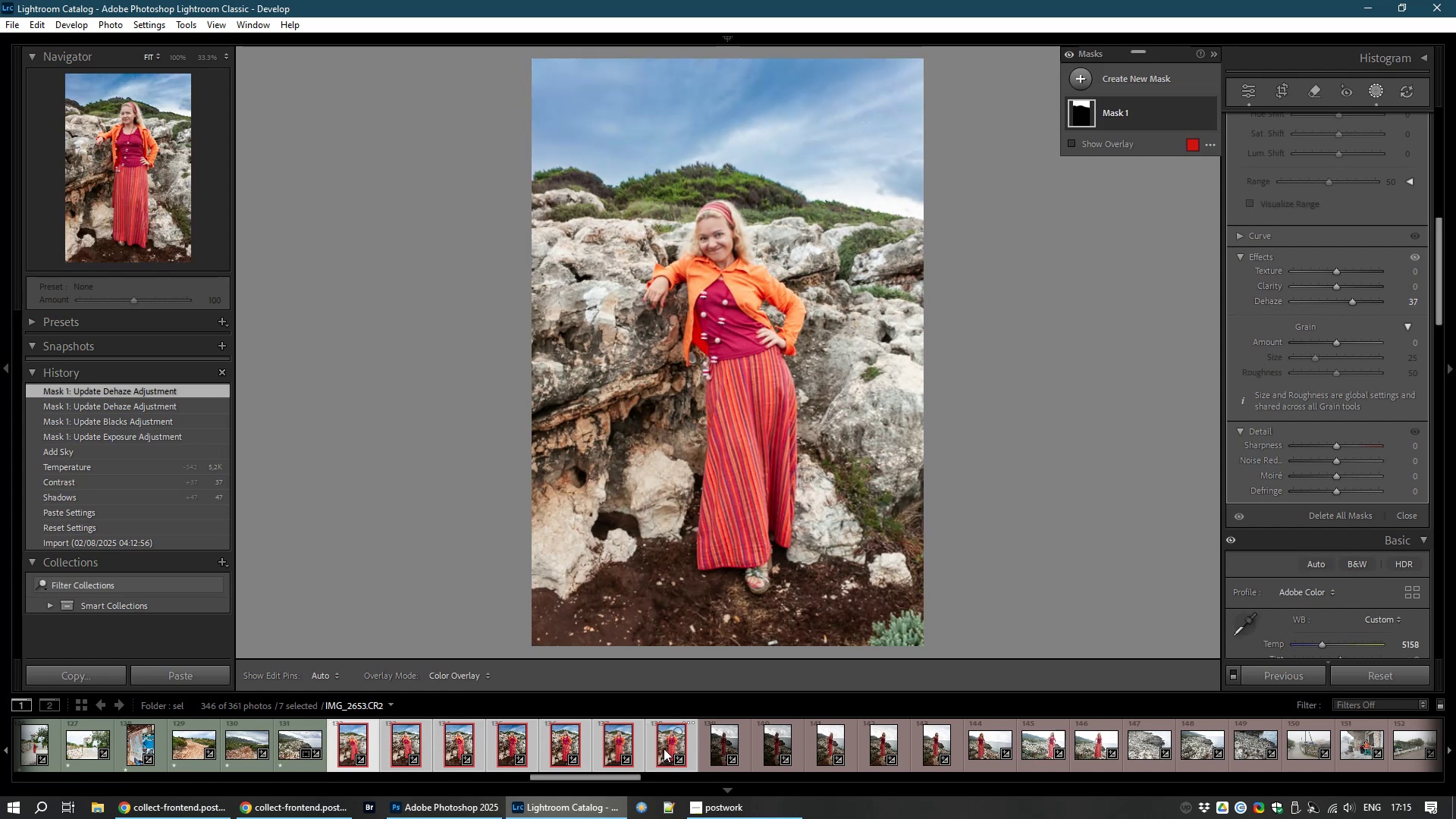 
key(Shift+ShiftLeft)
 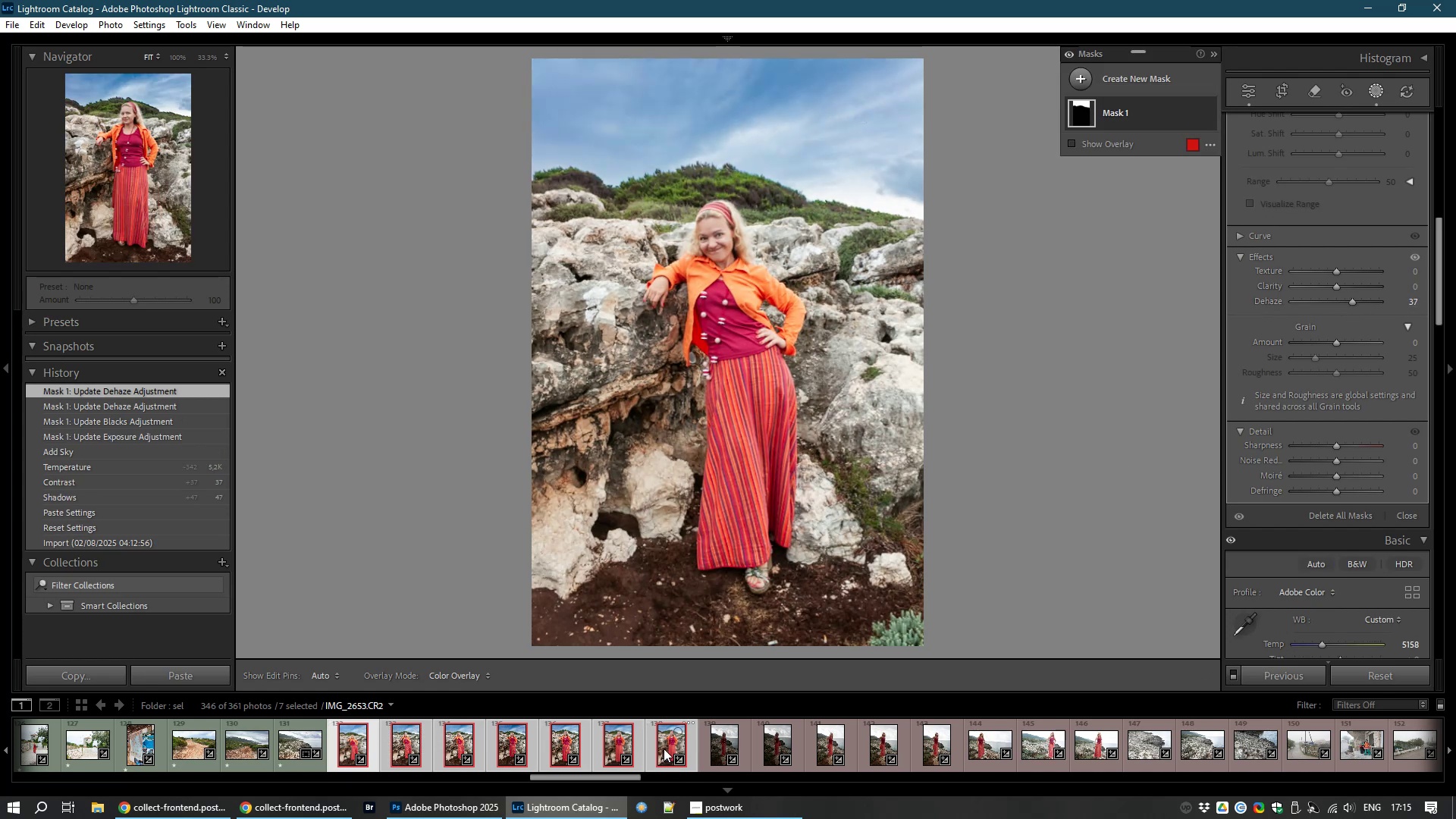 
key(Shift+ShiftLeft)
 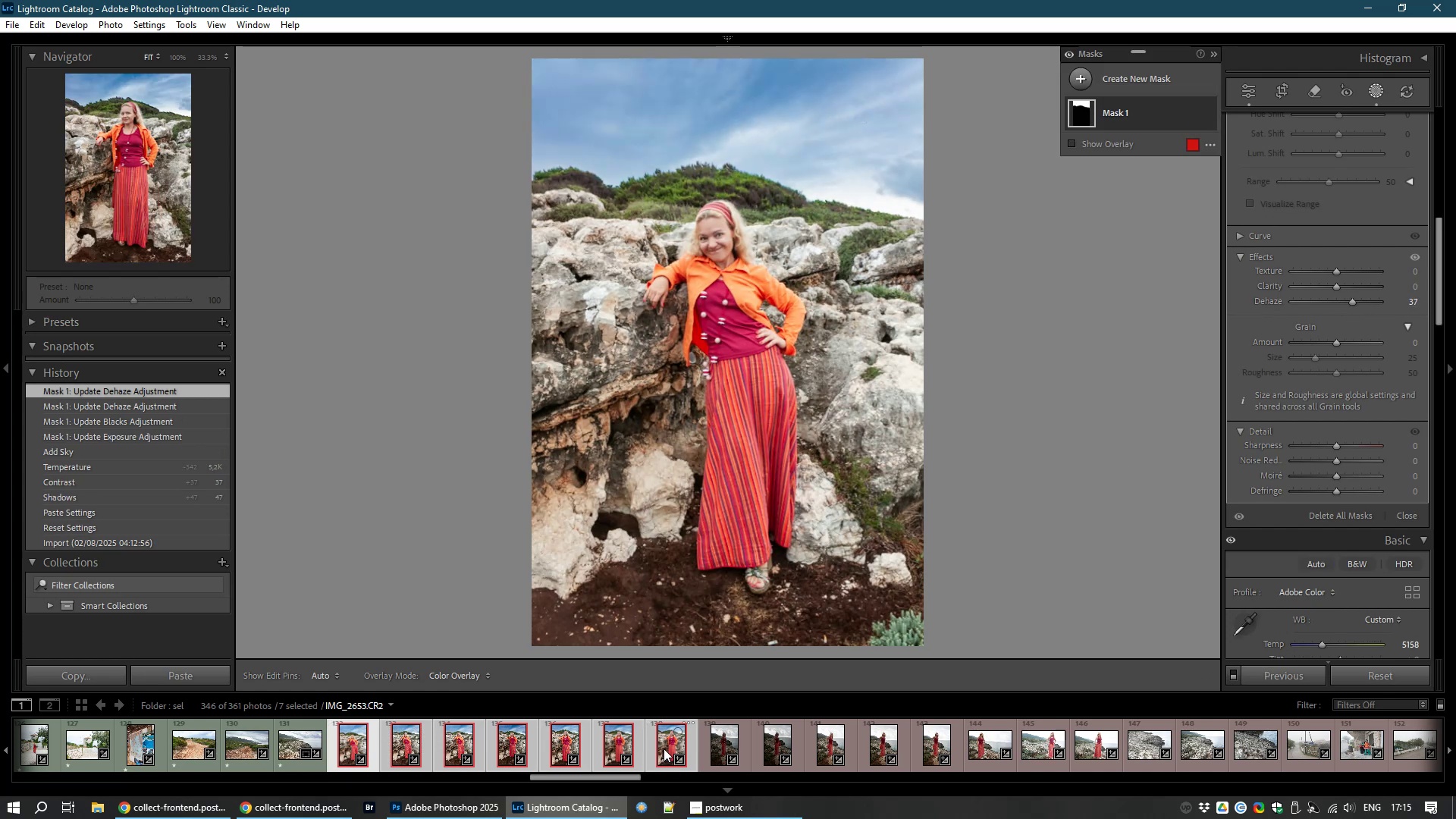 
key(Shift+ShiftLeft)
 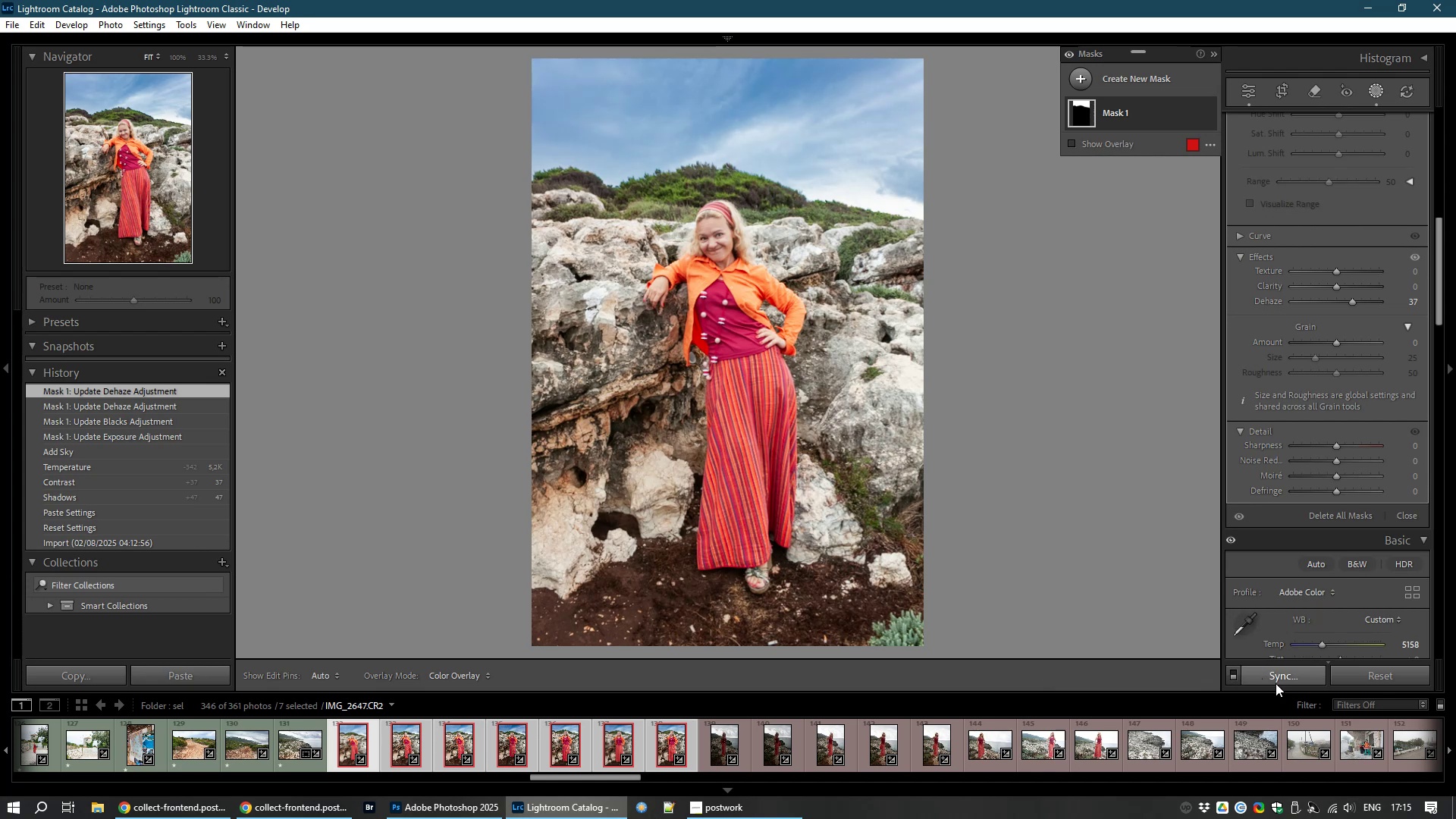 
left_click([1277, 673])
 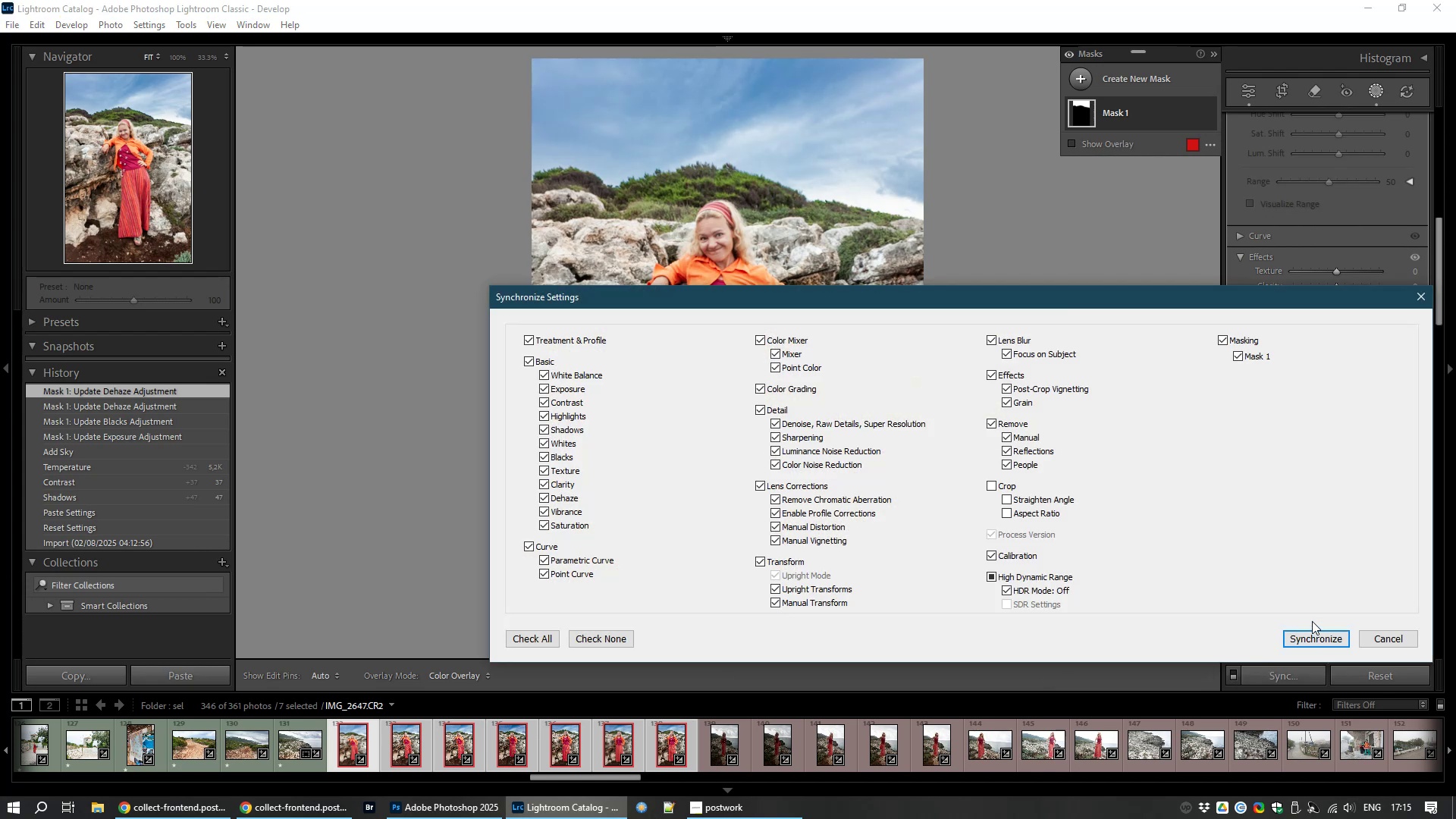 
left_click([1312, 645])
 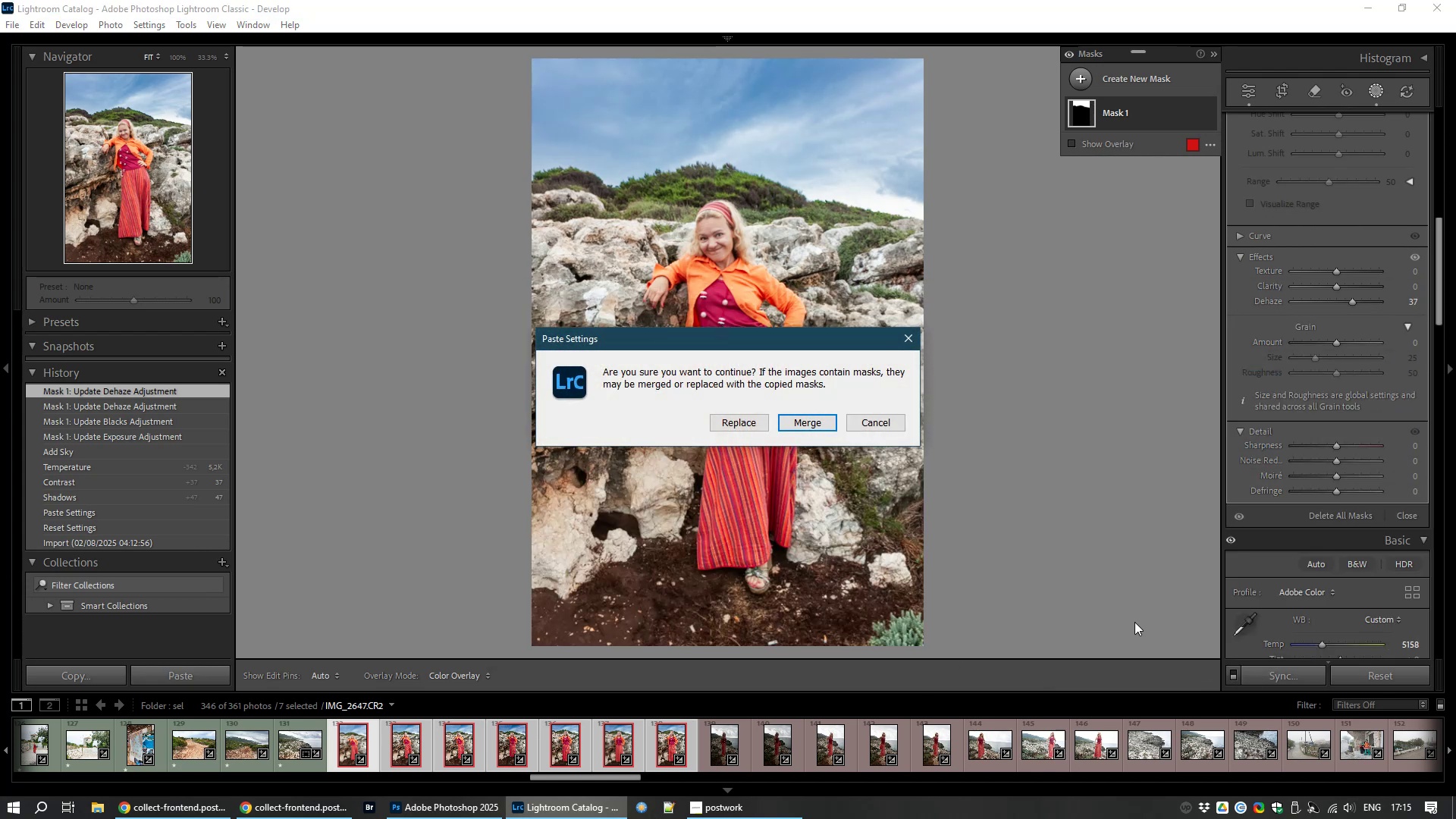 
wait(10.18)
 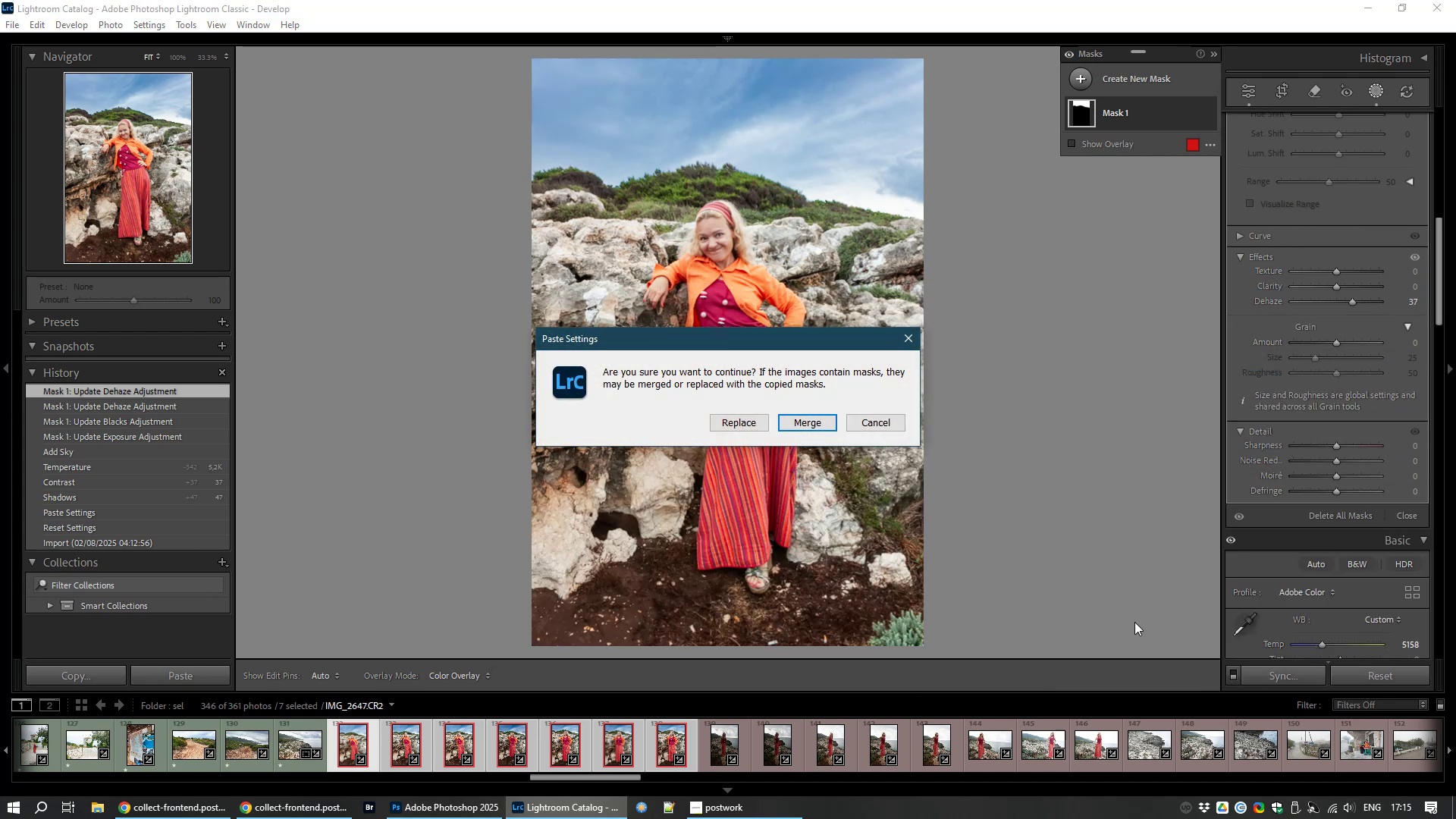 
left_click([753, 430])
 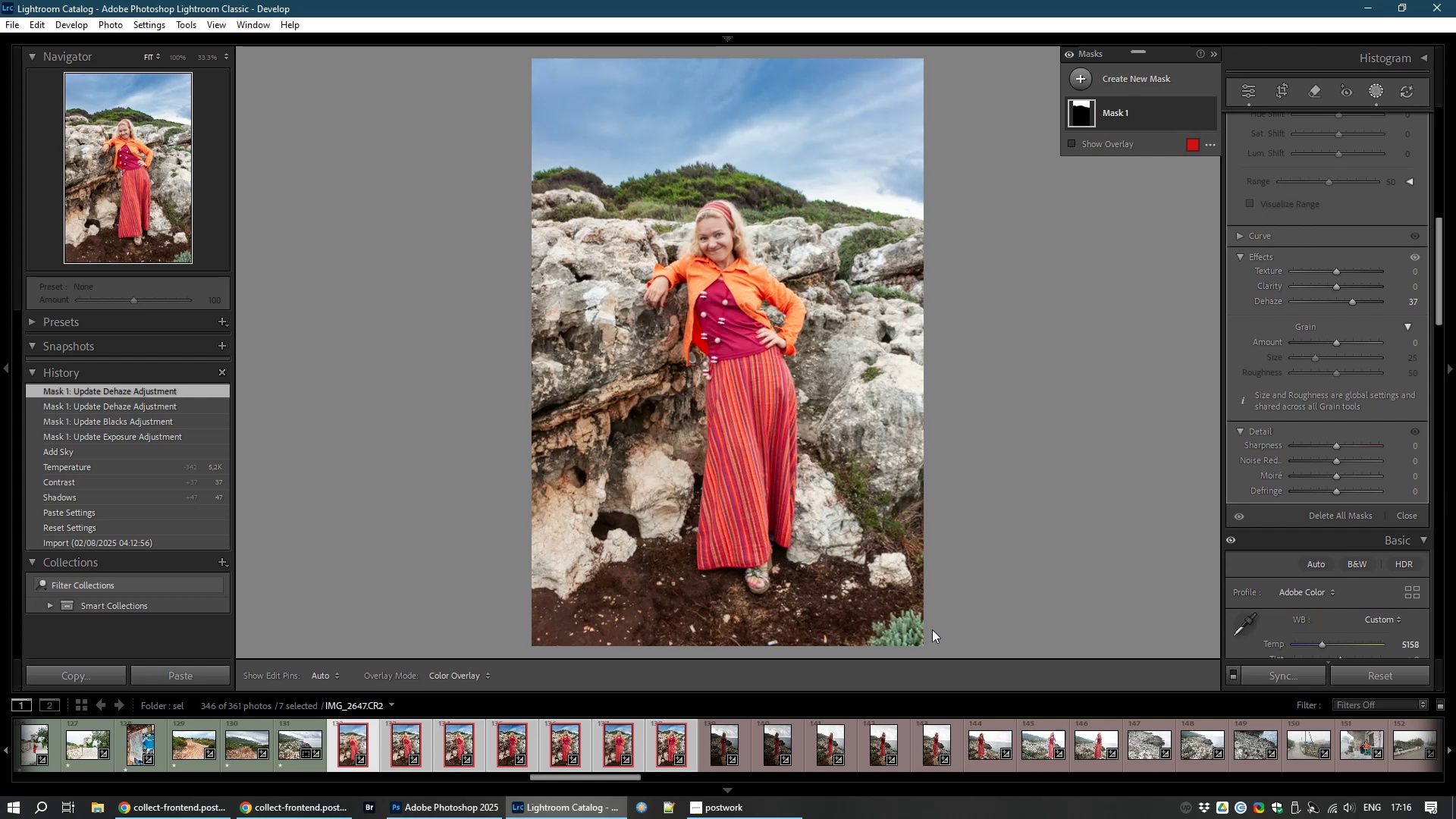 
wait(46.15)
 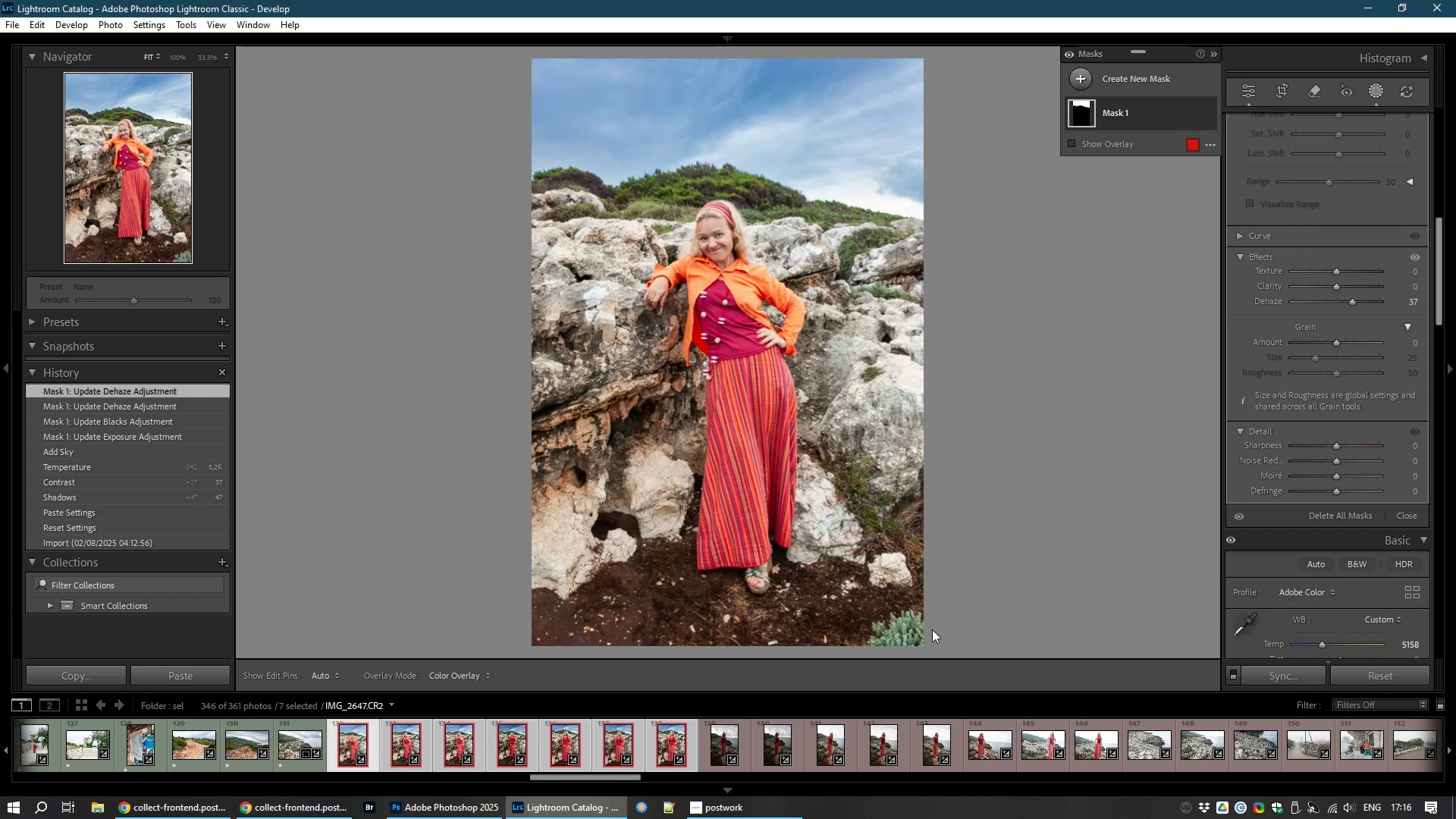 
left_click([399, 749])
 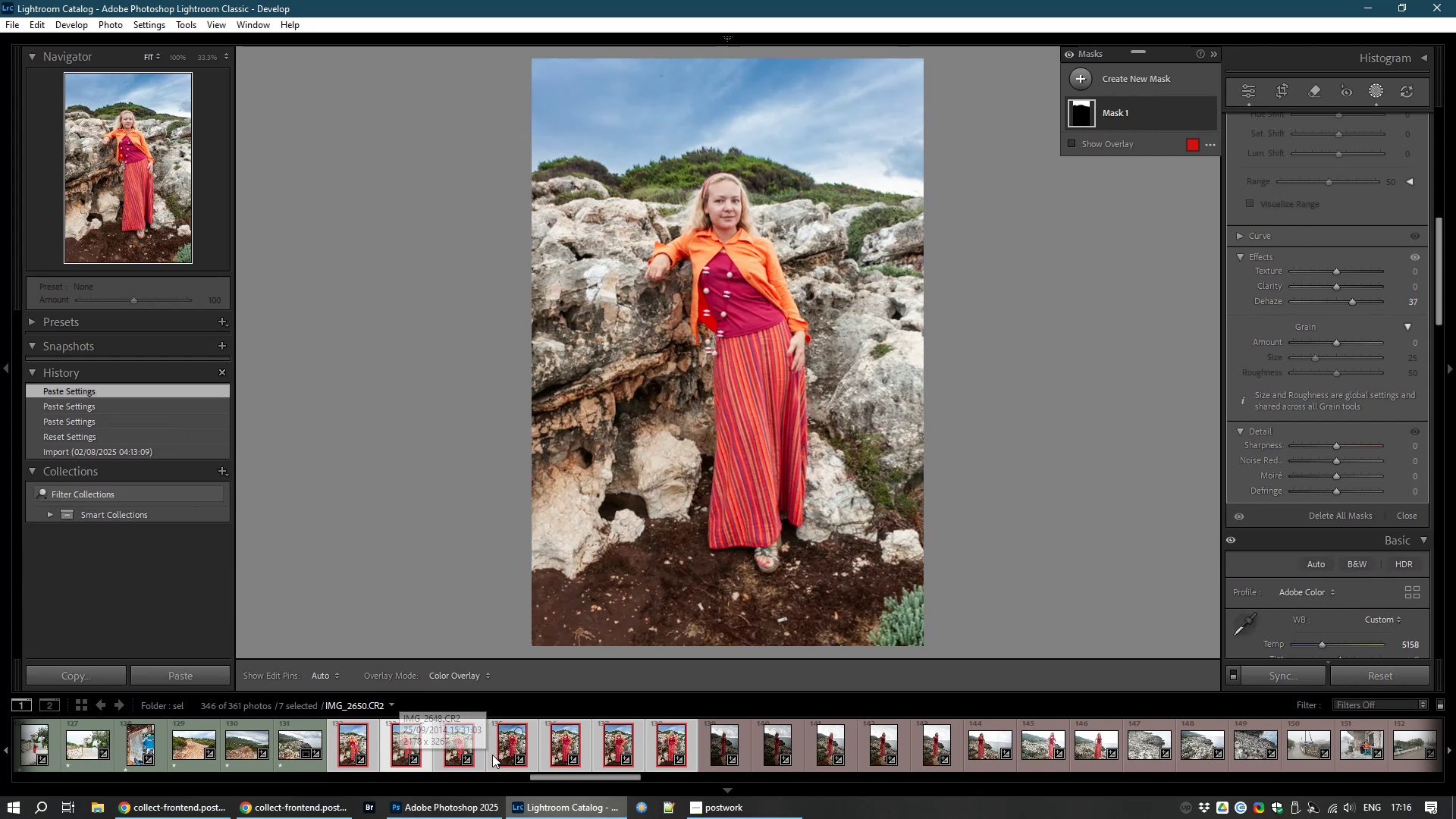 
left_click([454, 749])
 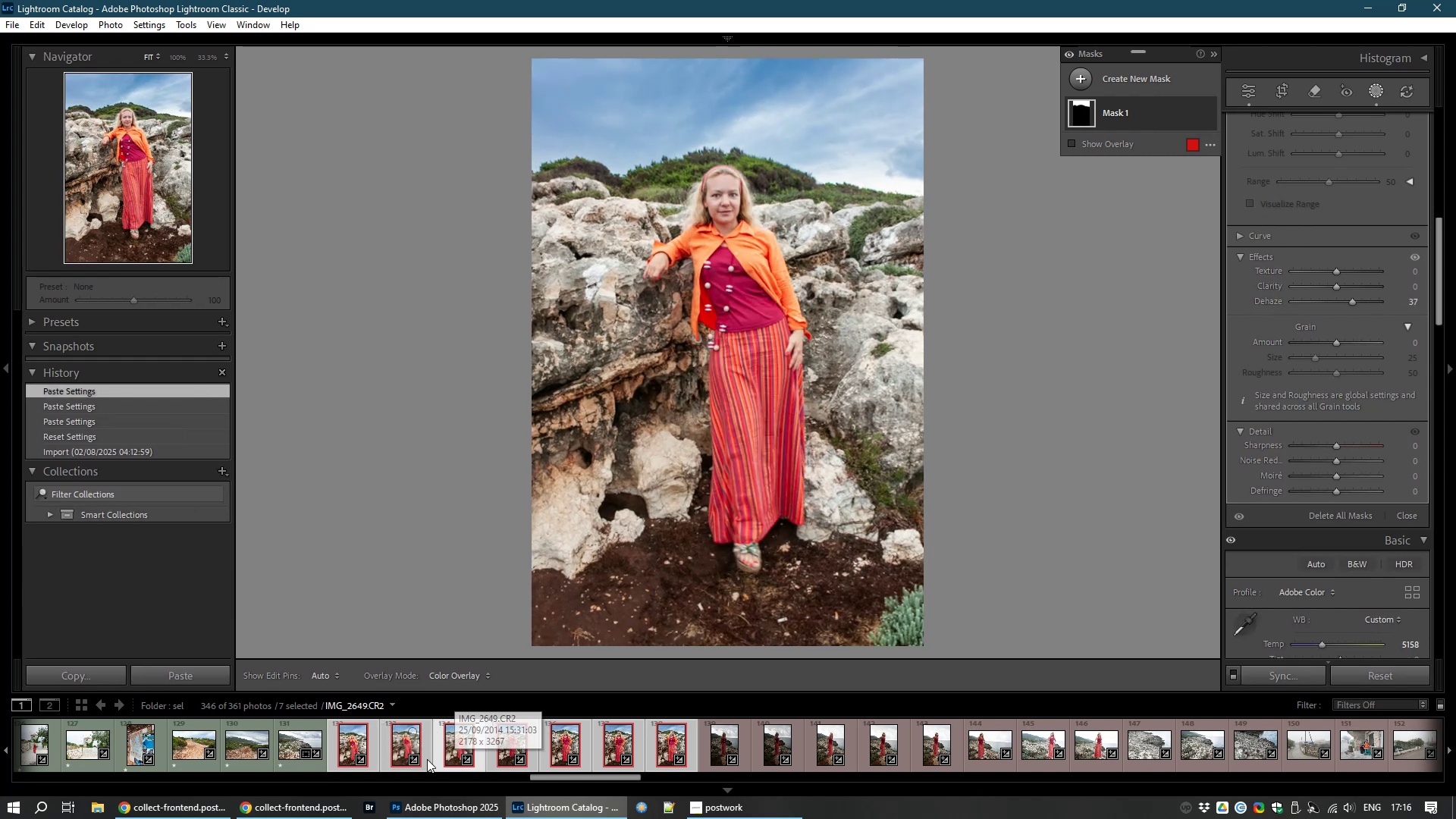 
left_click([347, 741])
 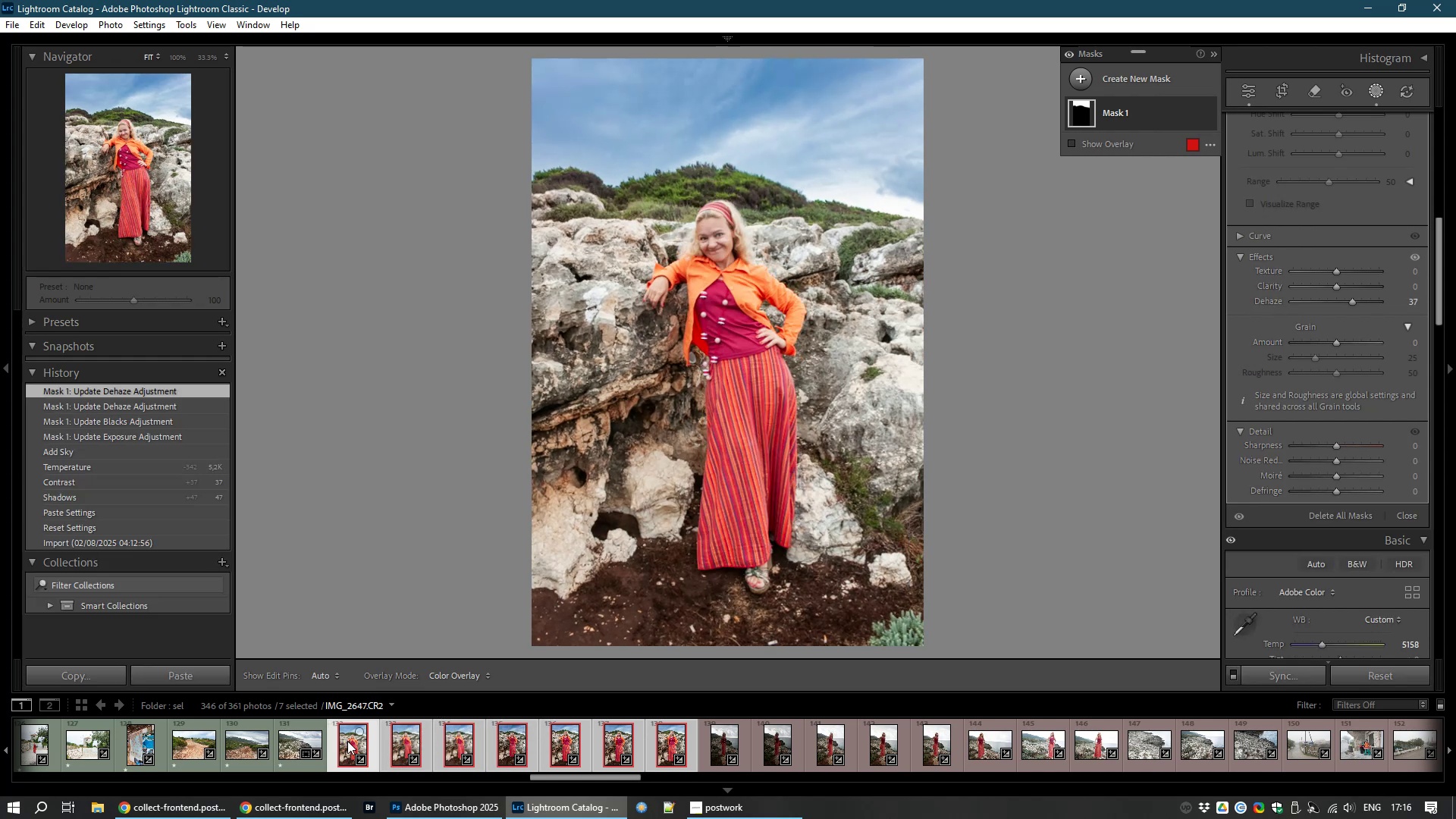 
type(81)
 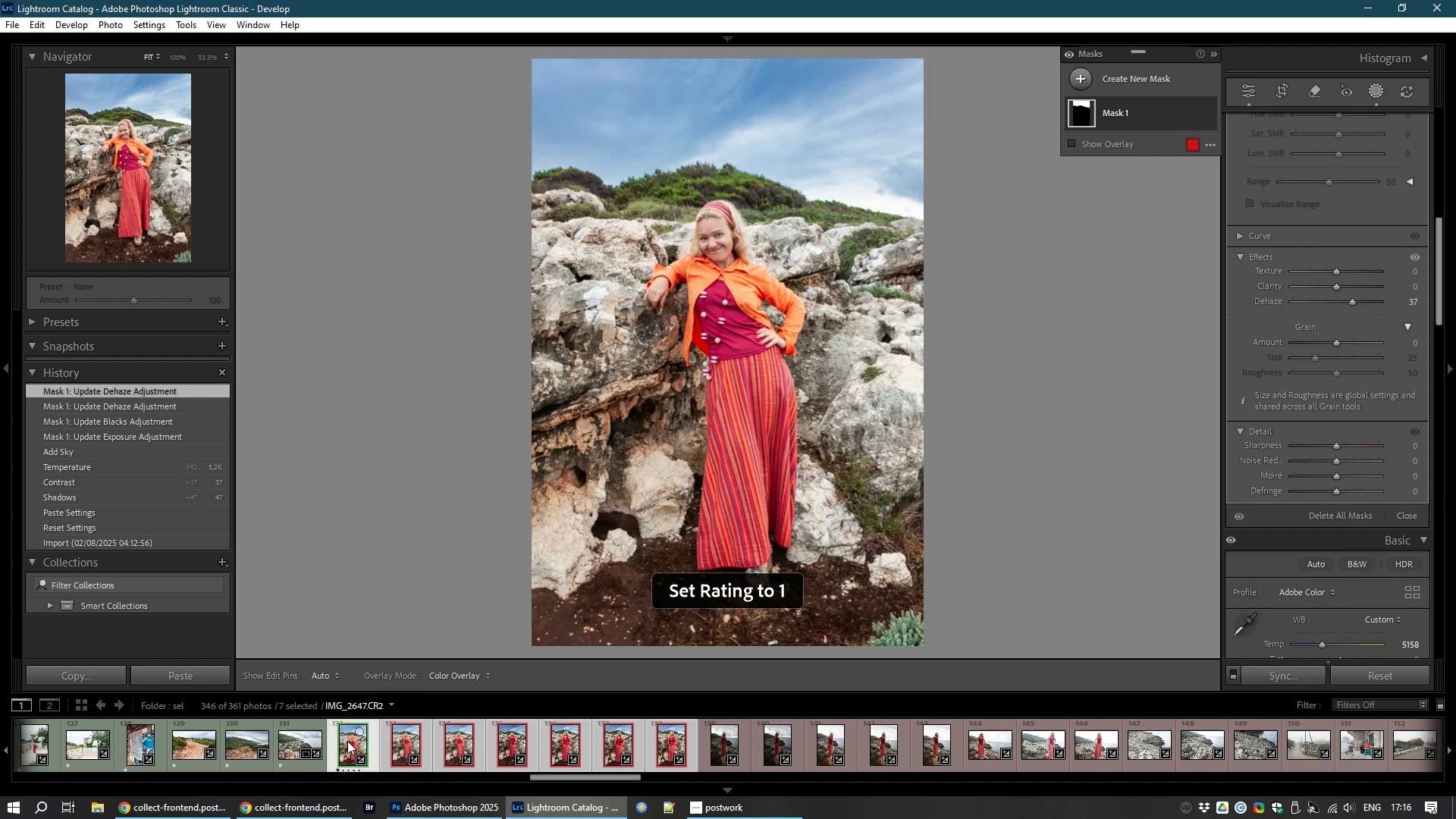 
key(ArrowRight)
 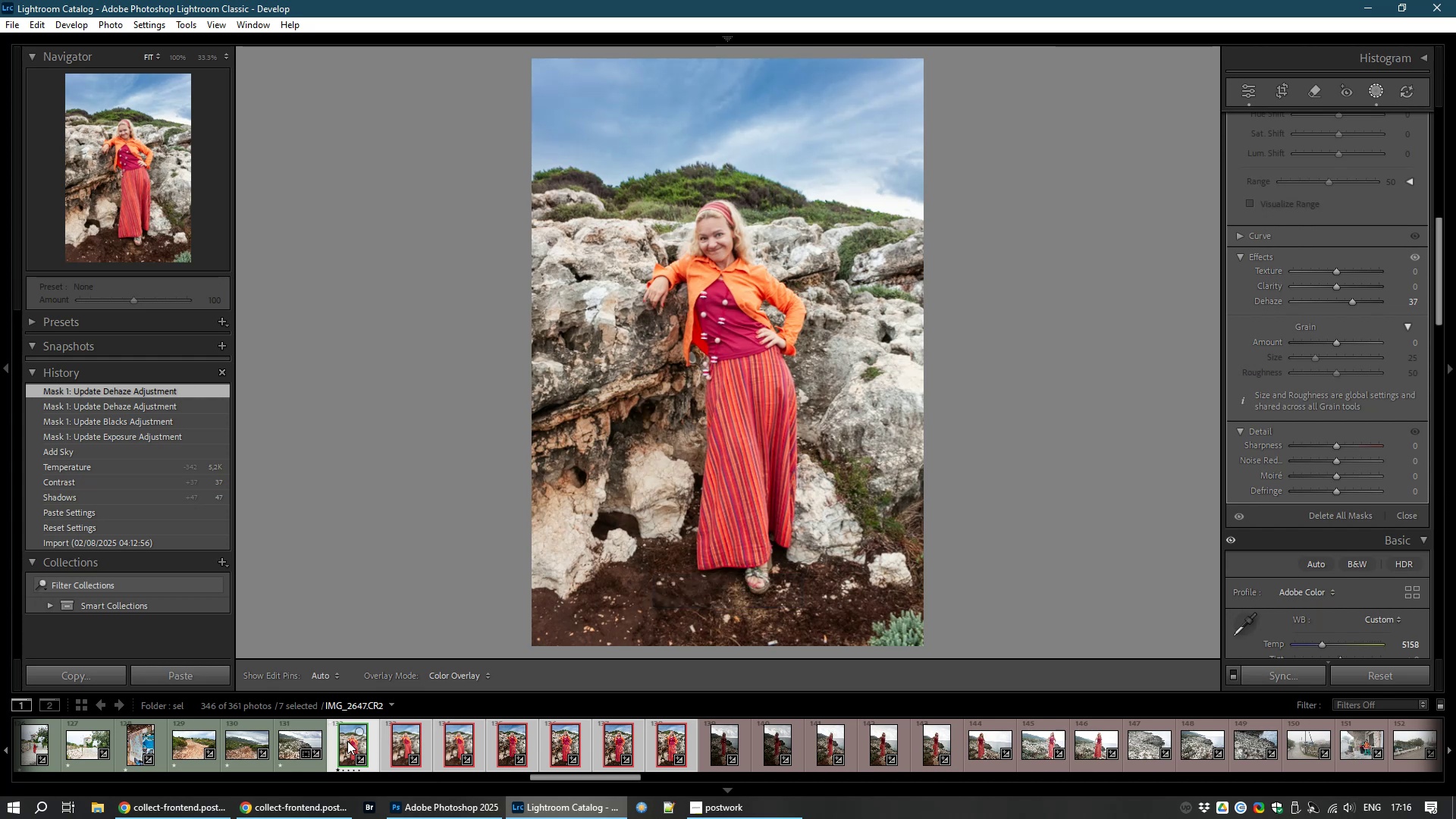 
type(81)
 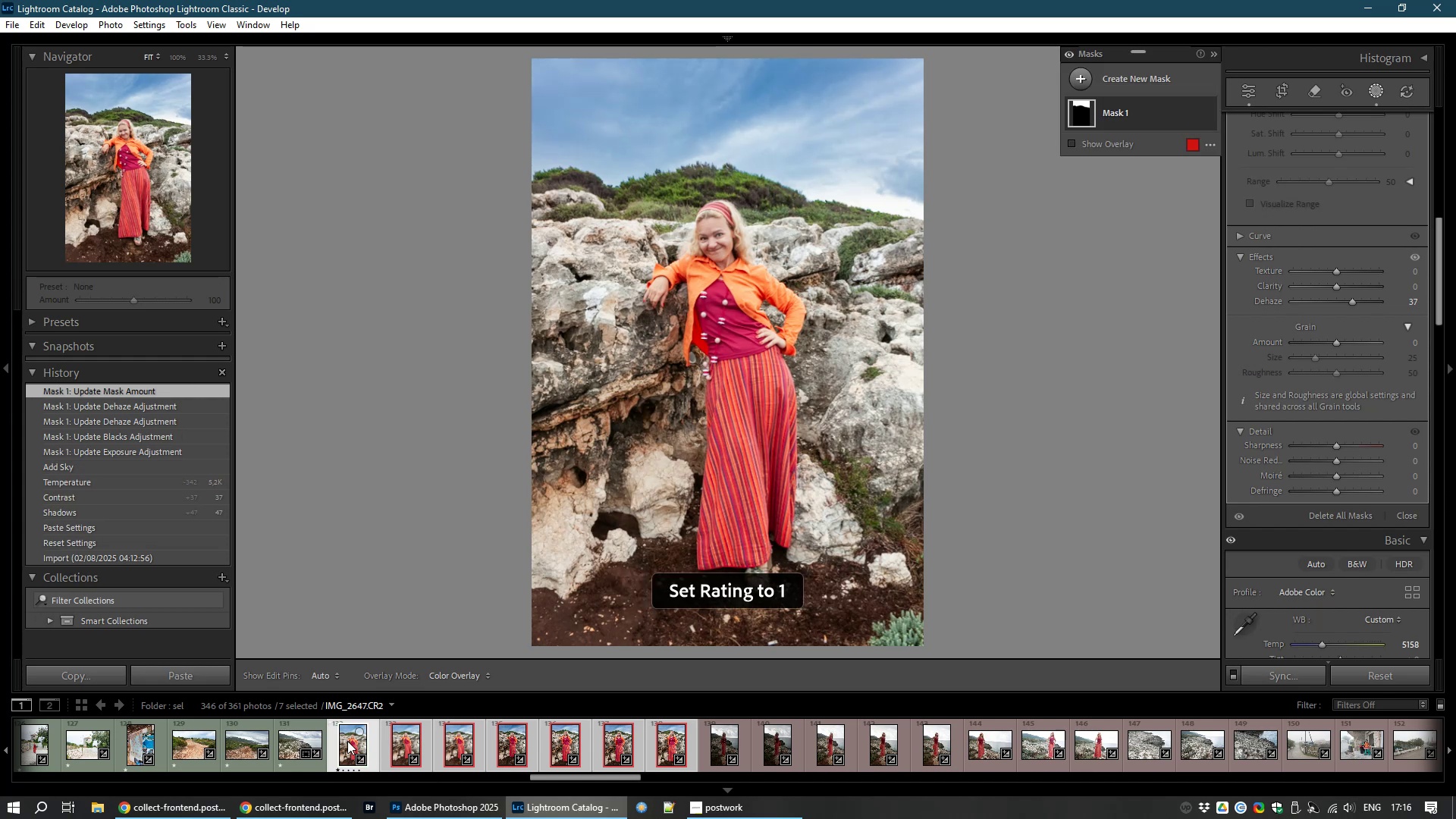 
key(ArrowRight)
 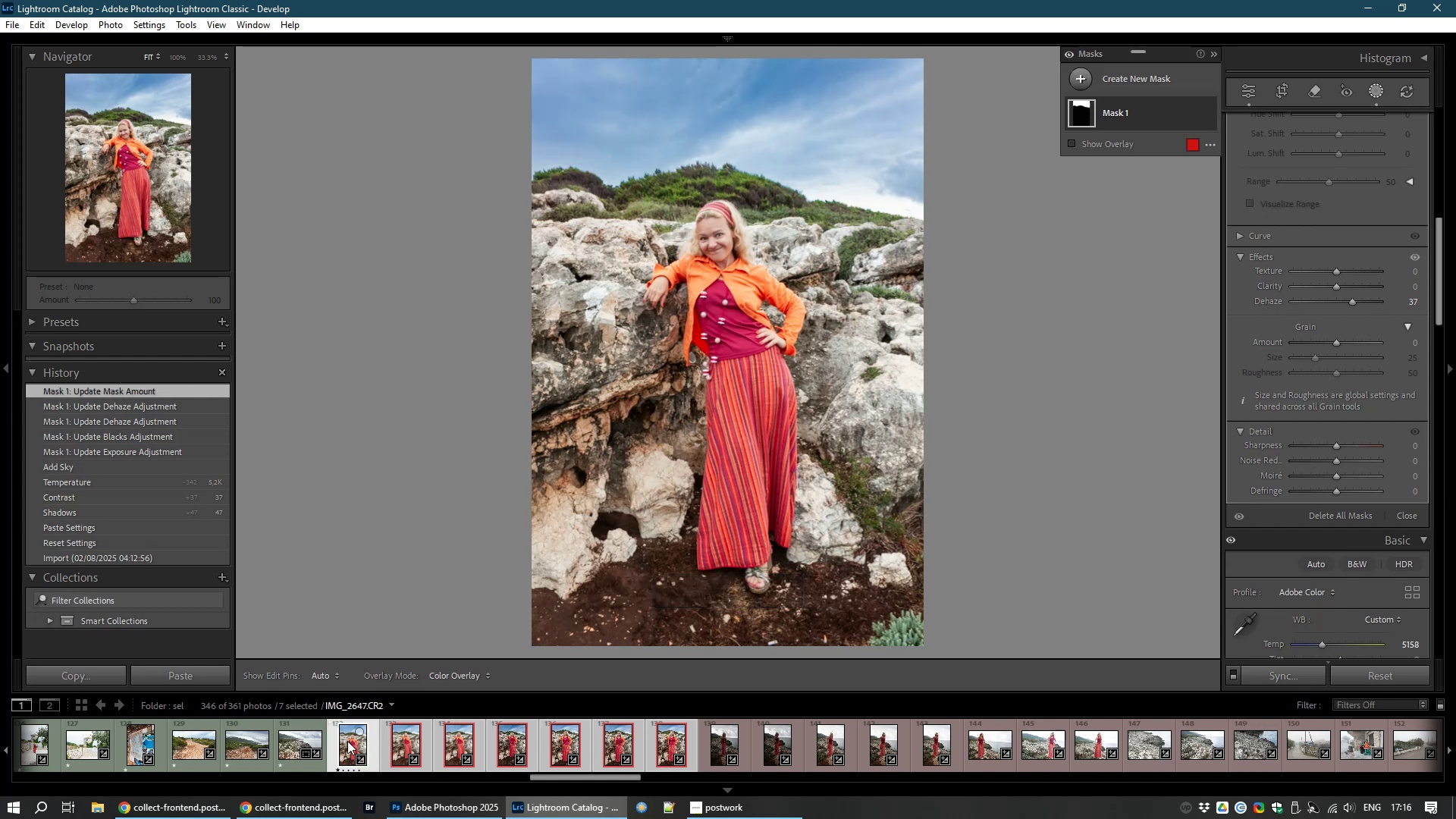 
type(81)
 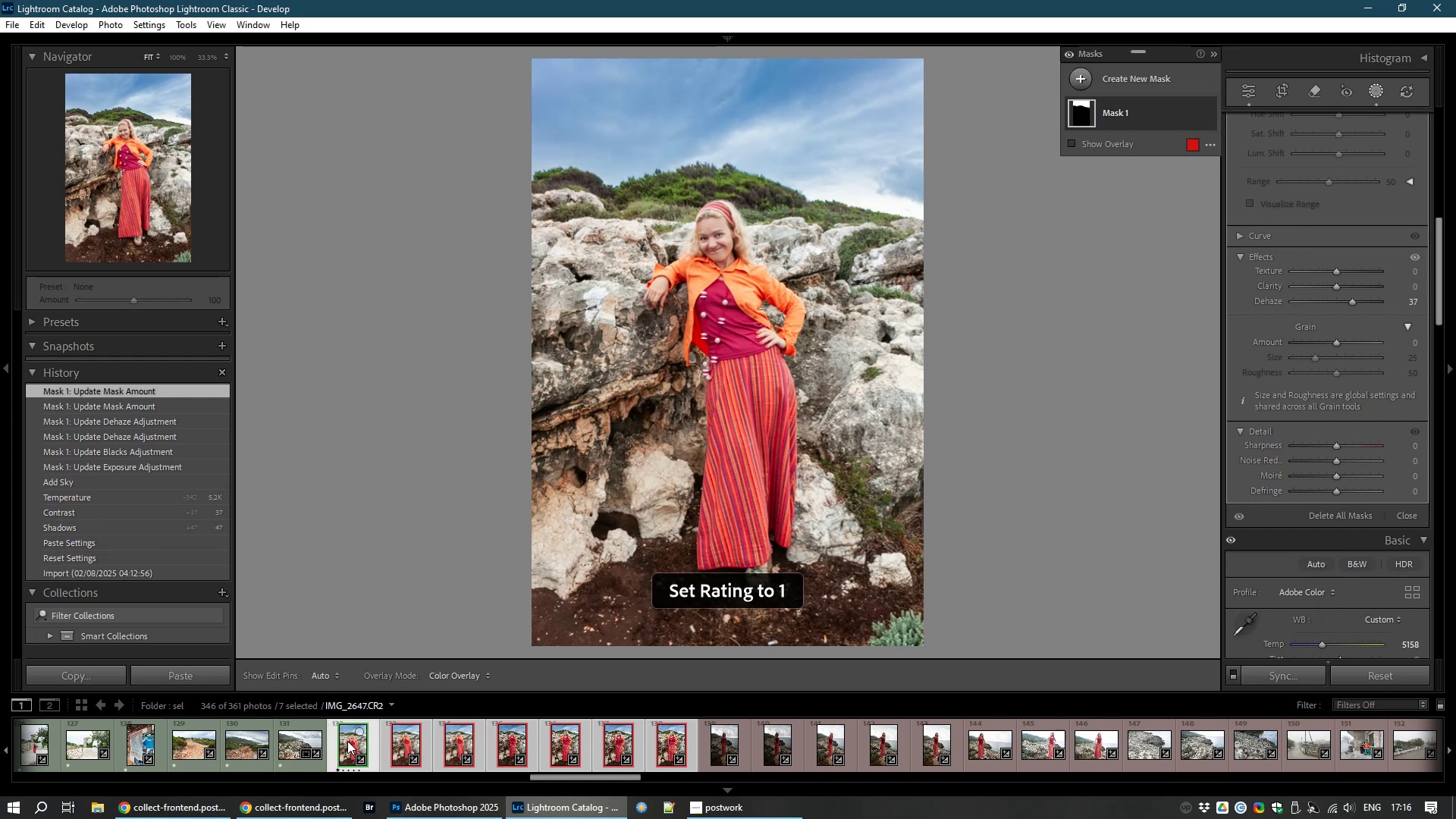 
key(ArrowRight)
 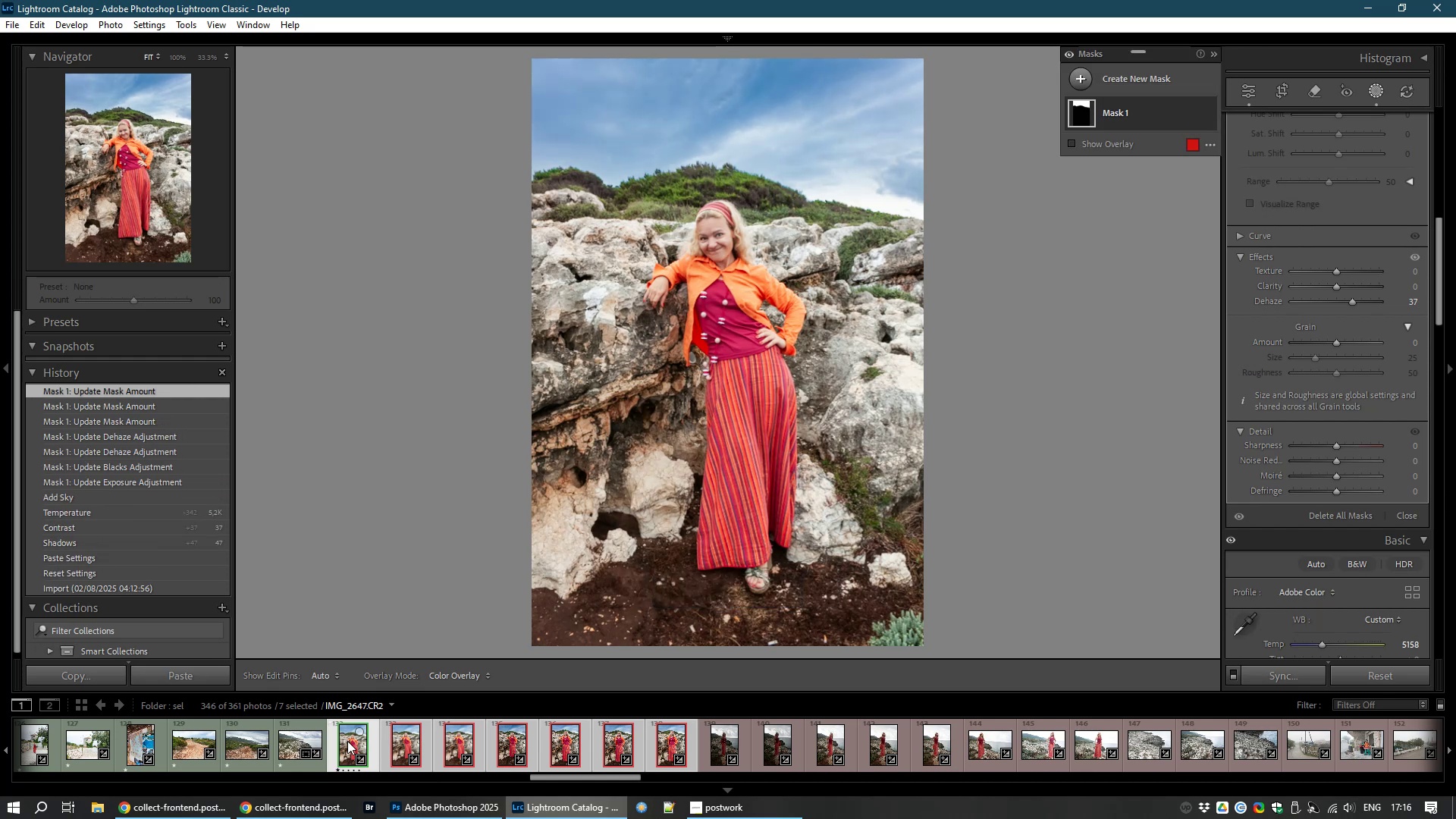 
key(ArrowRight)
 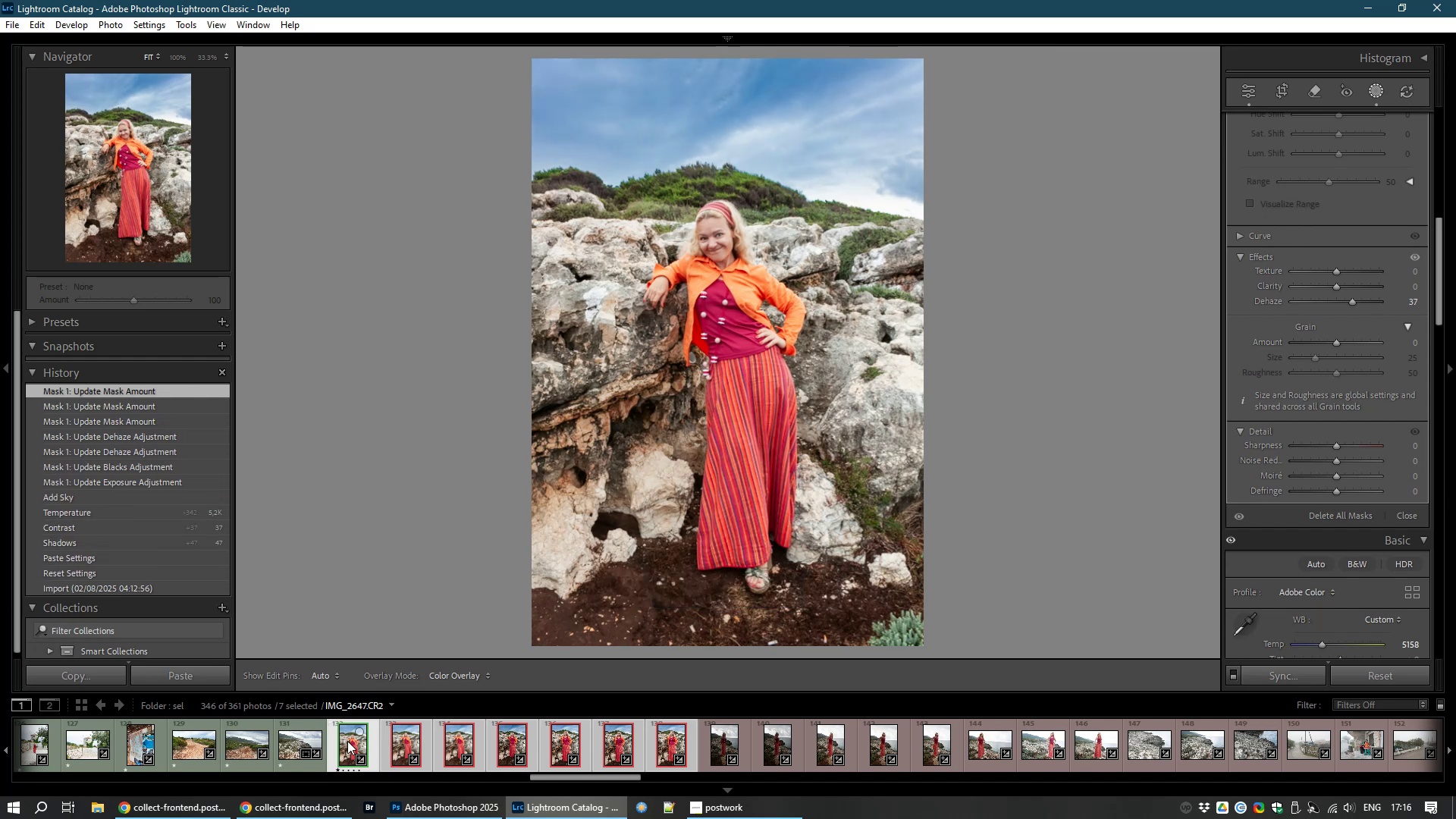 
key(ArrowLeft)
 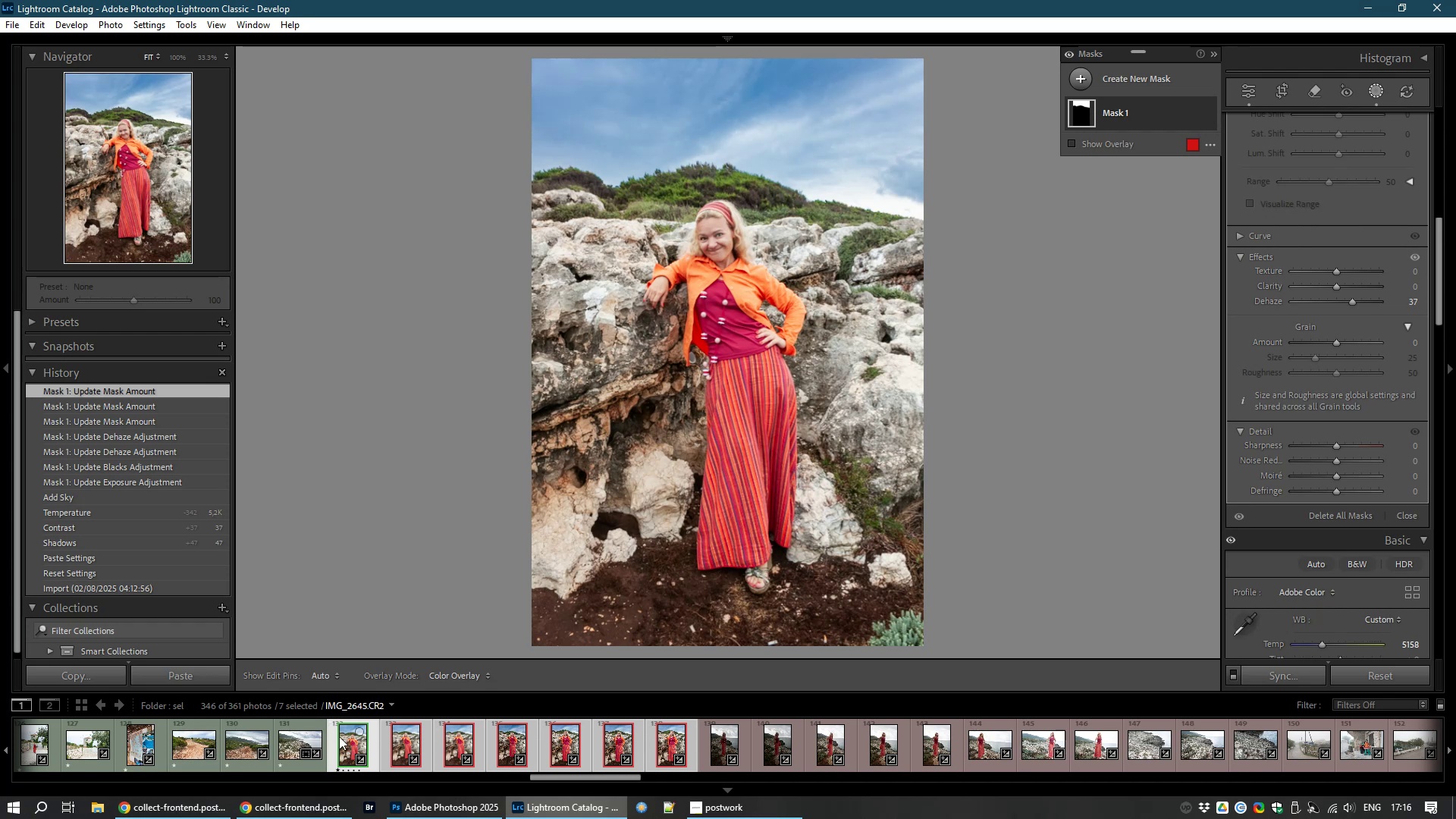 
left_click_drag(start_coordinate=[397, 735], to_coordinate=[454, 740])
 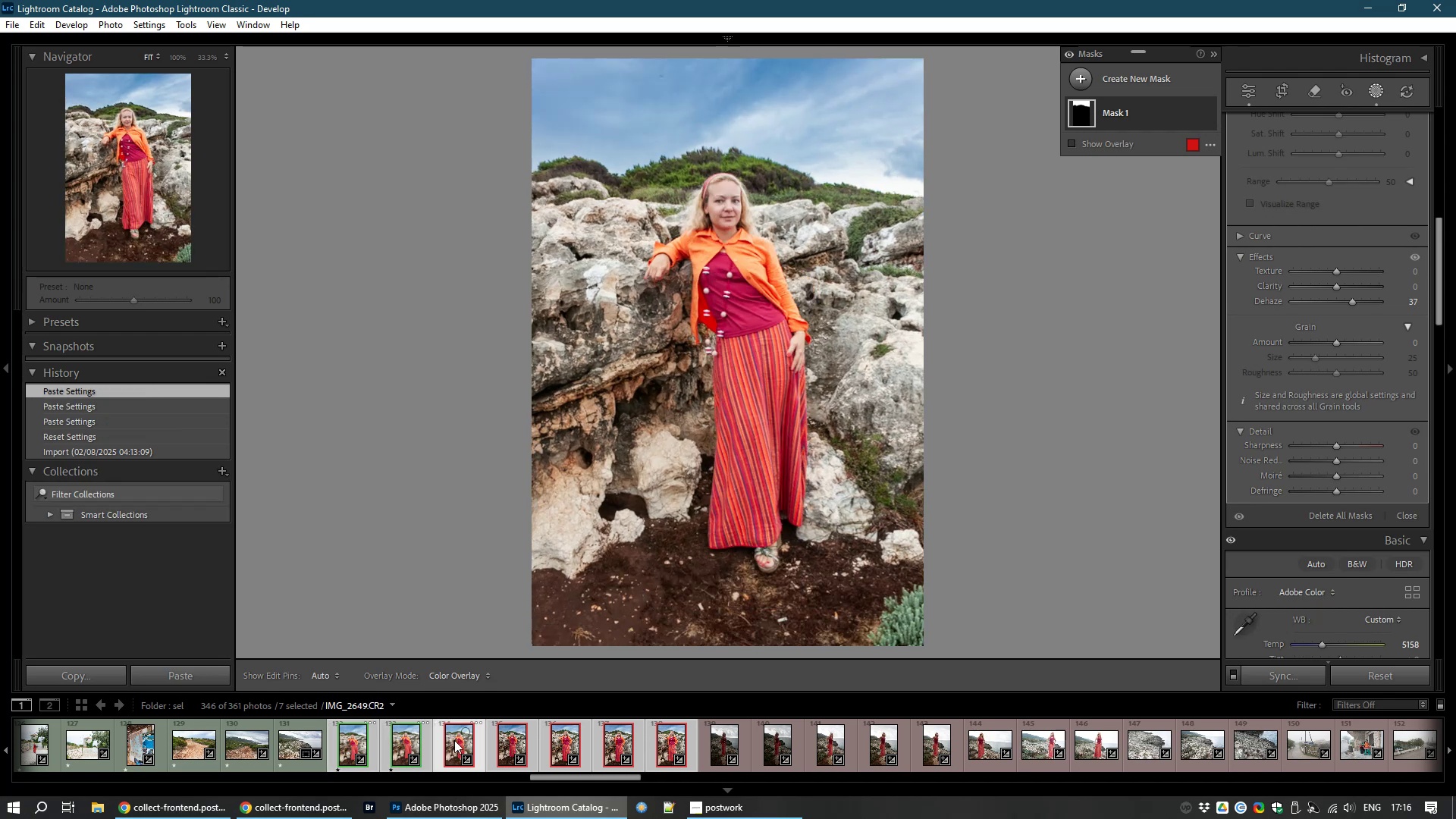 
left_click([397, 735])
 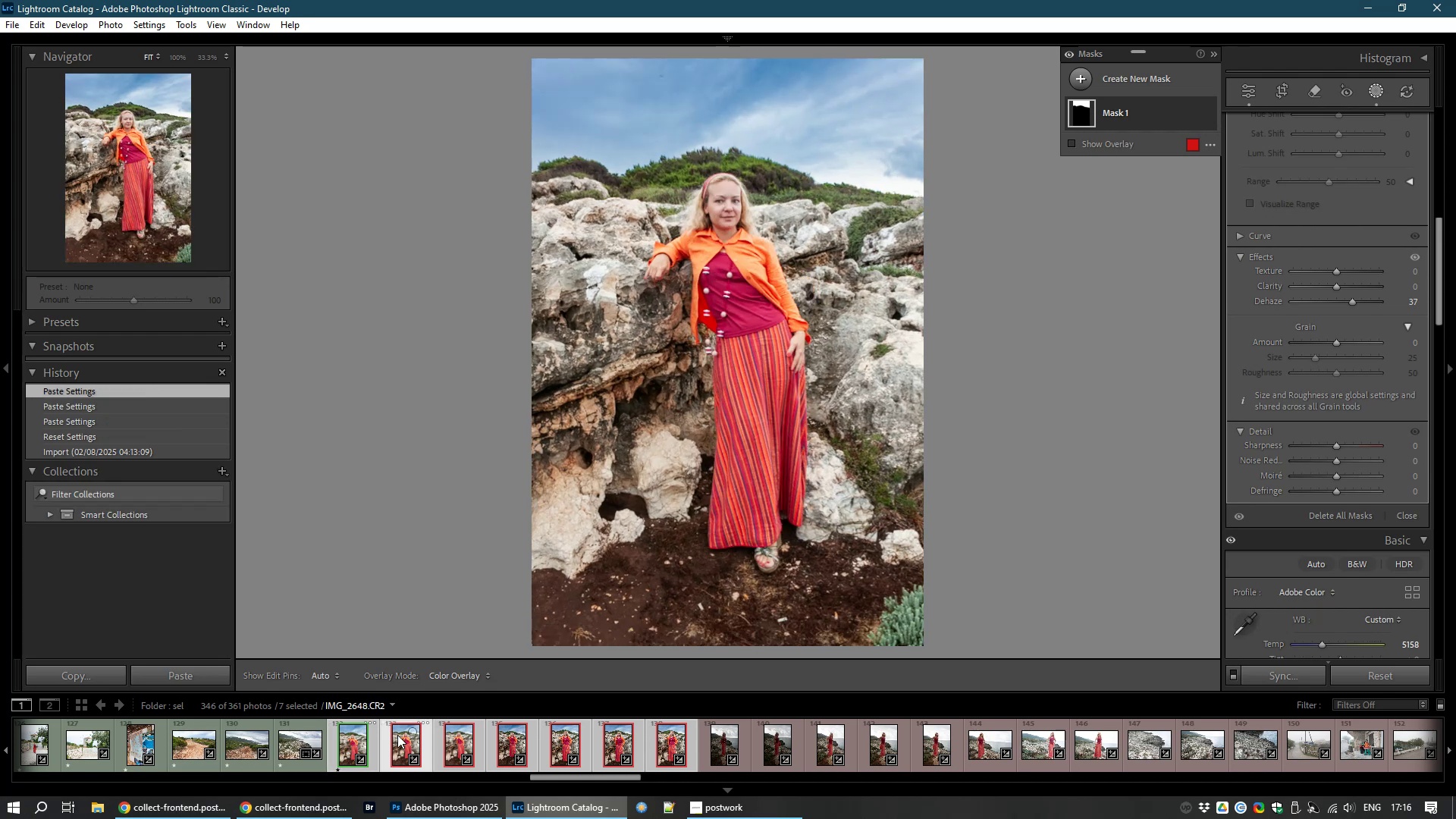 
key(8)
 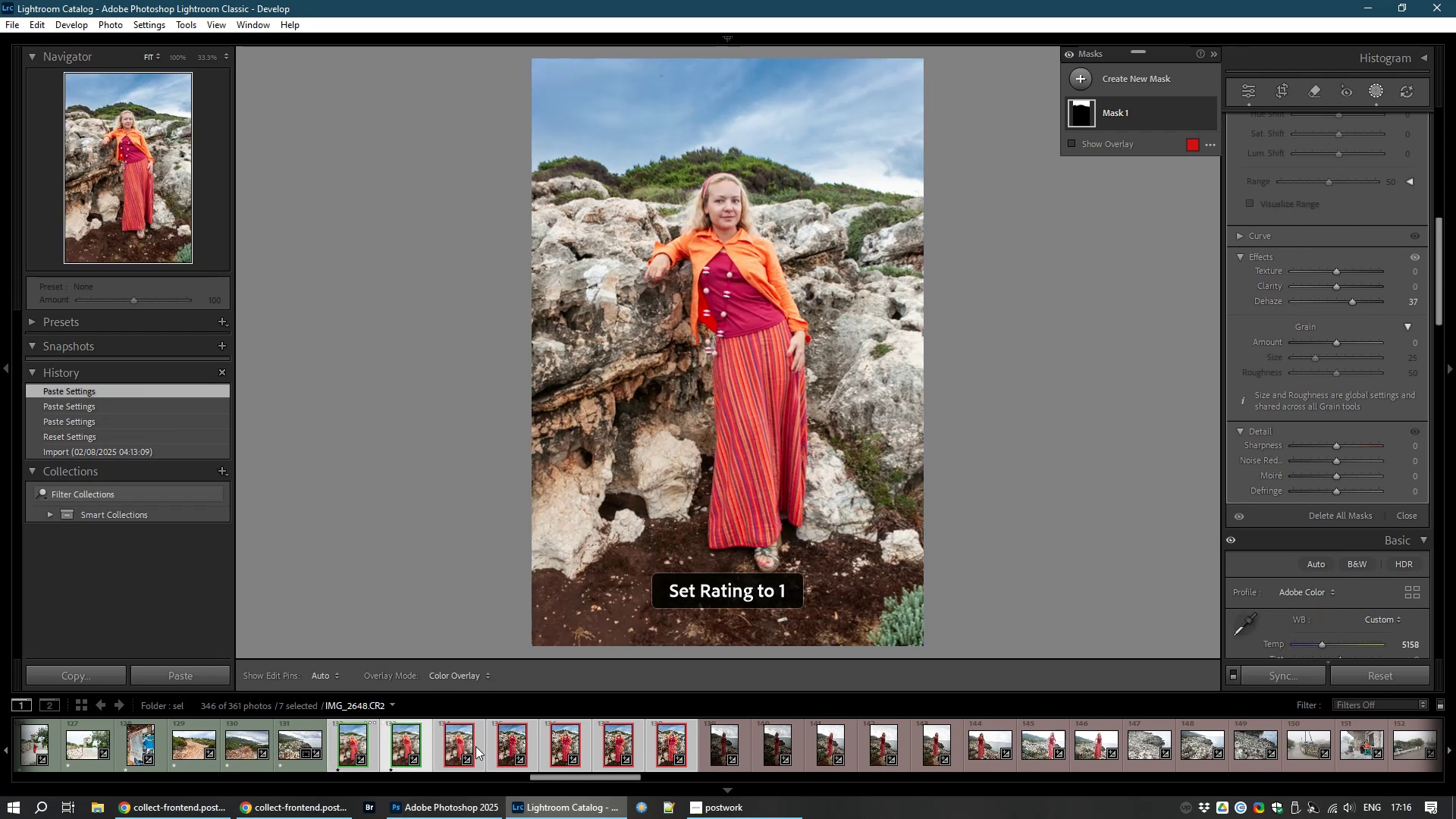 
left_click([454, 740])
 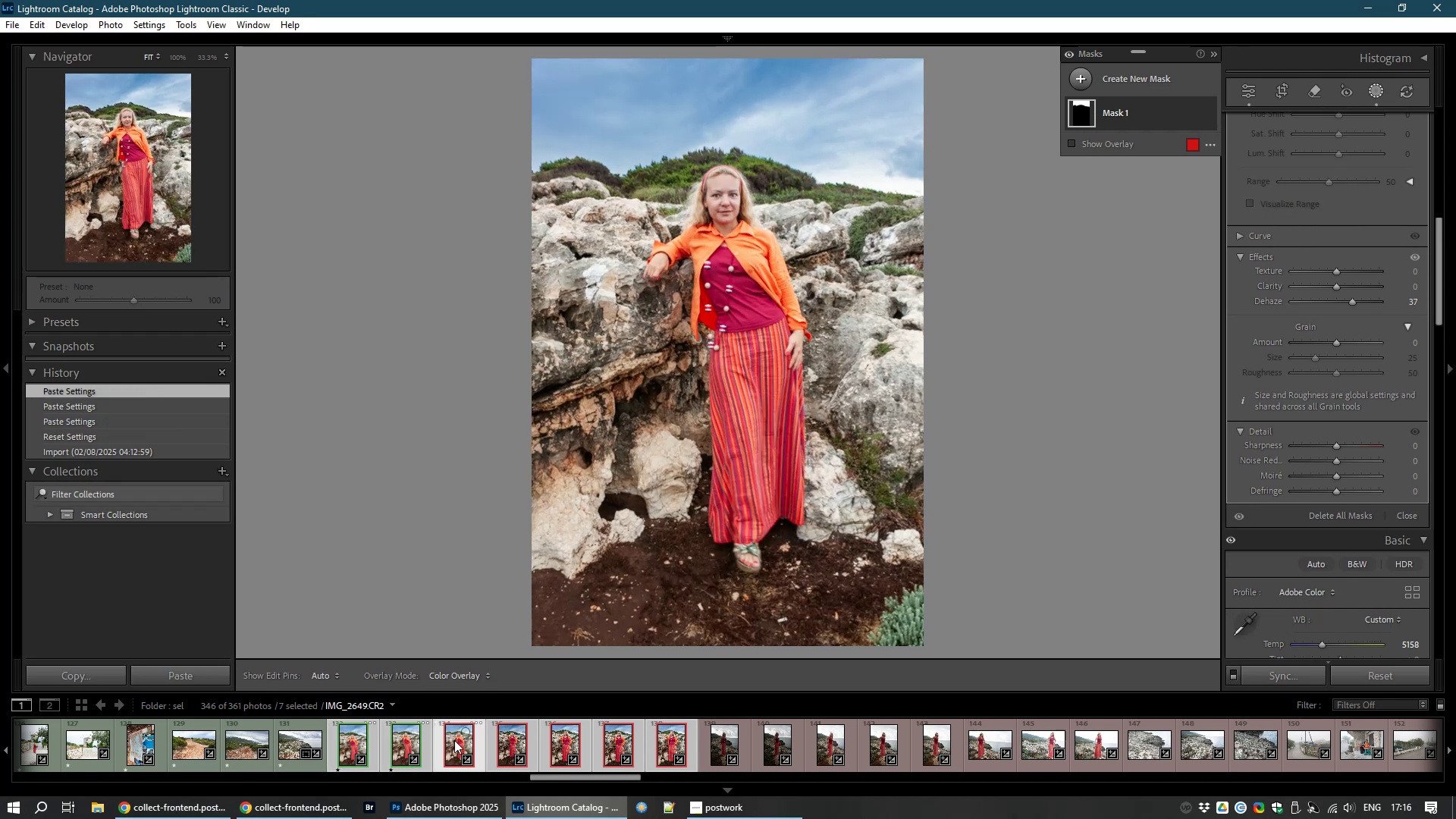 
type(81)
 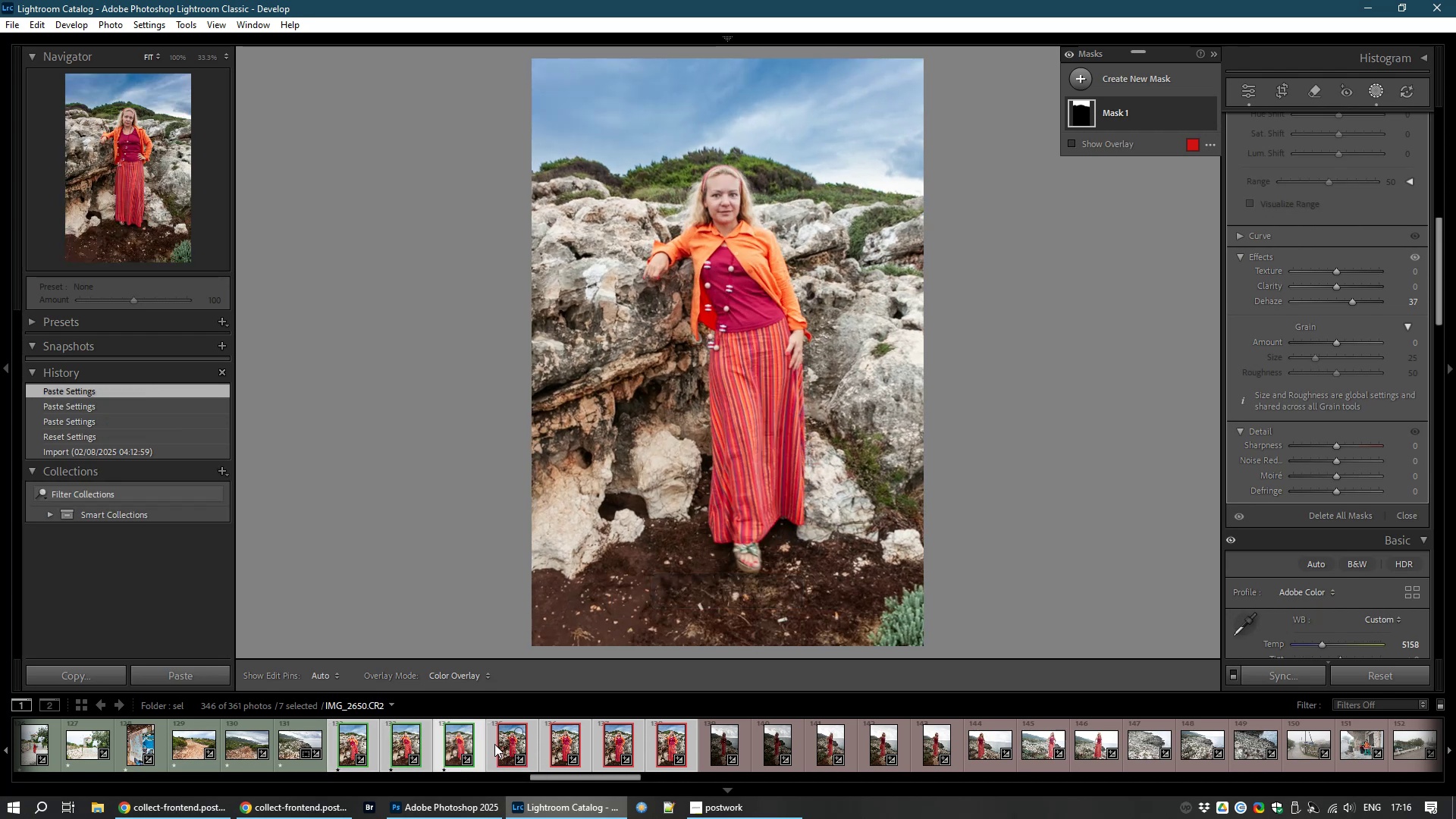 
left_click([504, 753])
 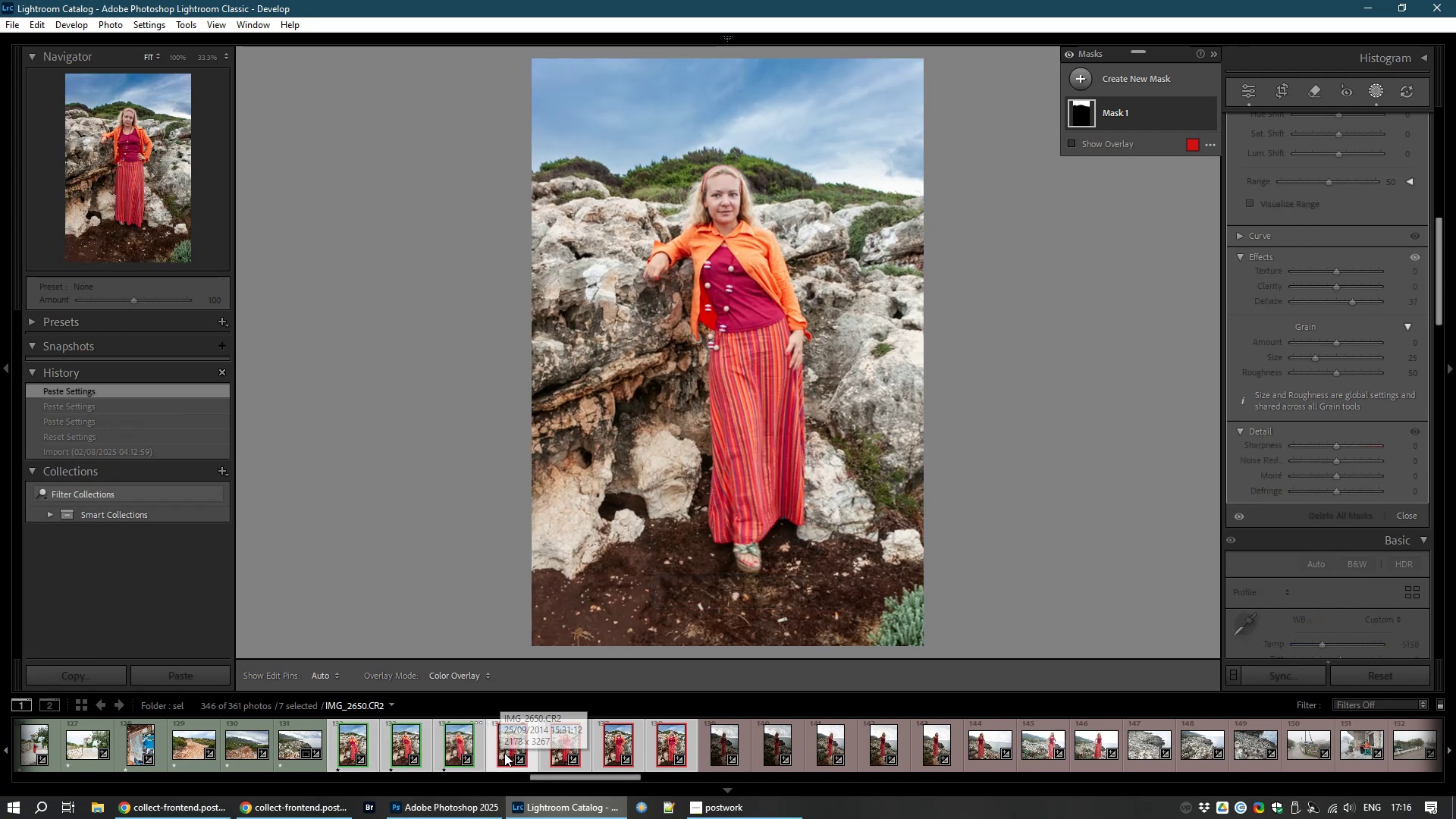 
type(81)
 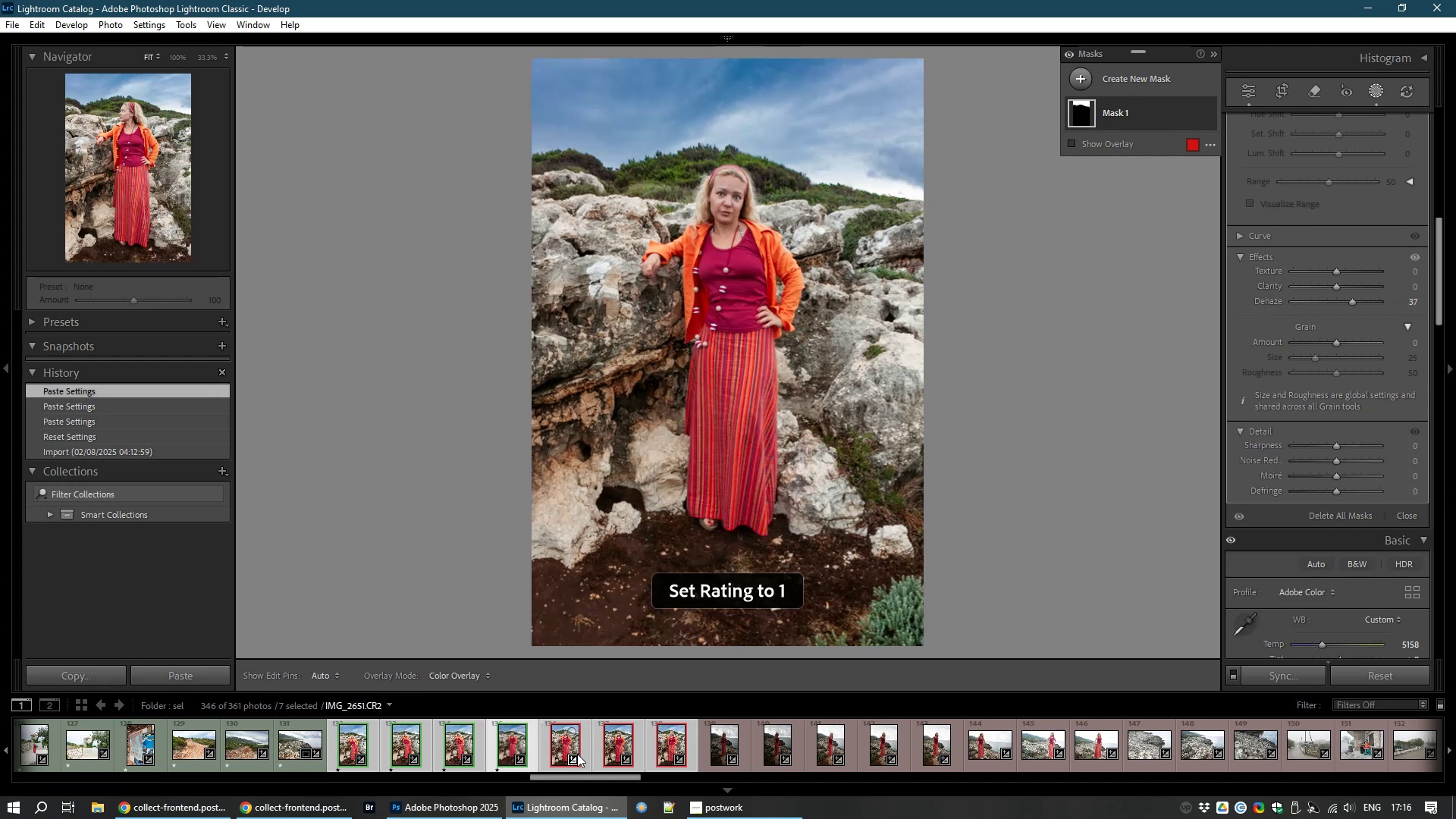 
left_click([558, 739])
 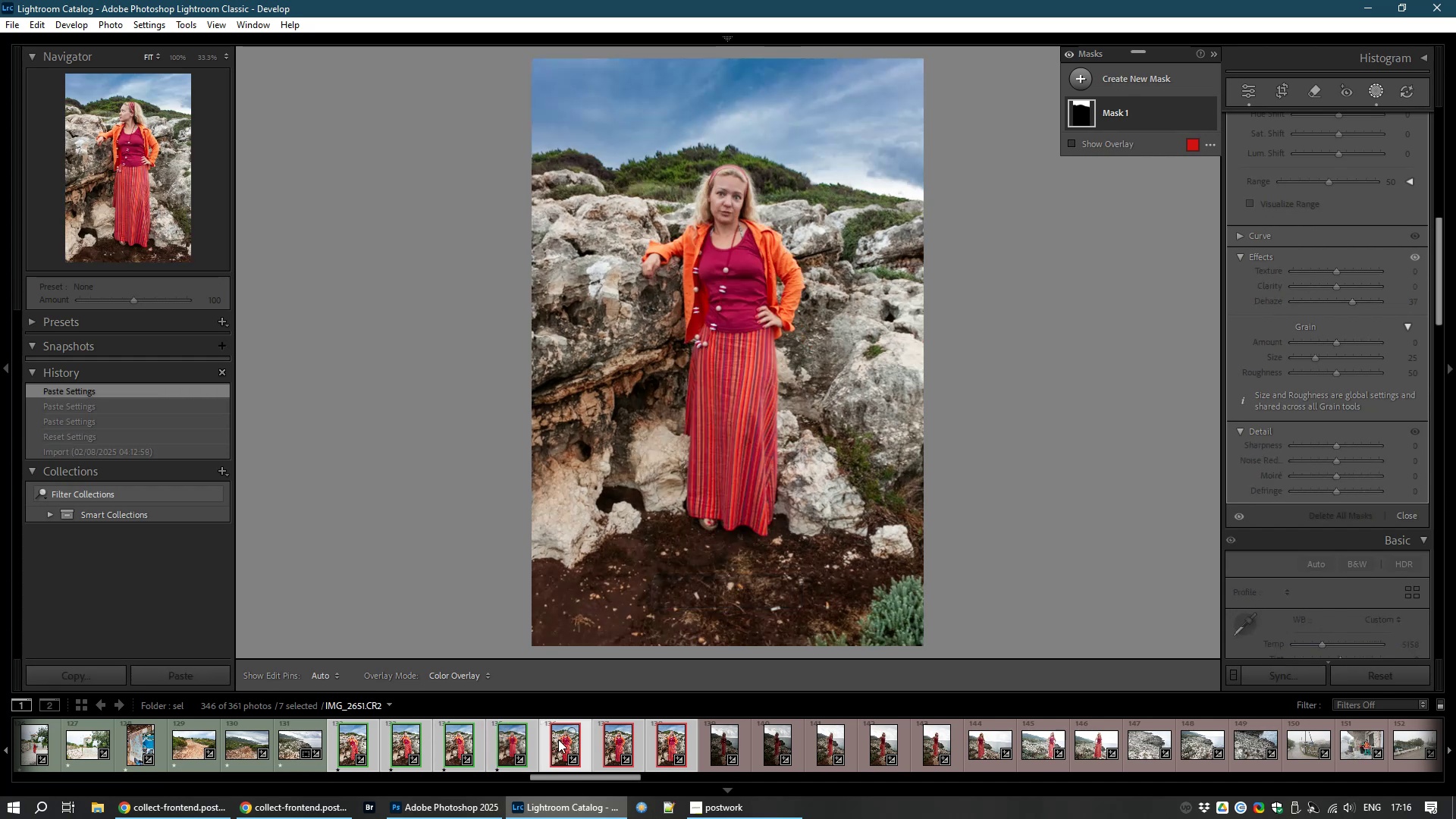 
type(81)
 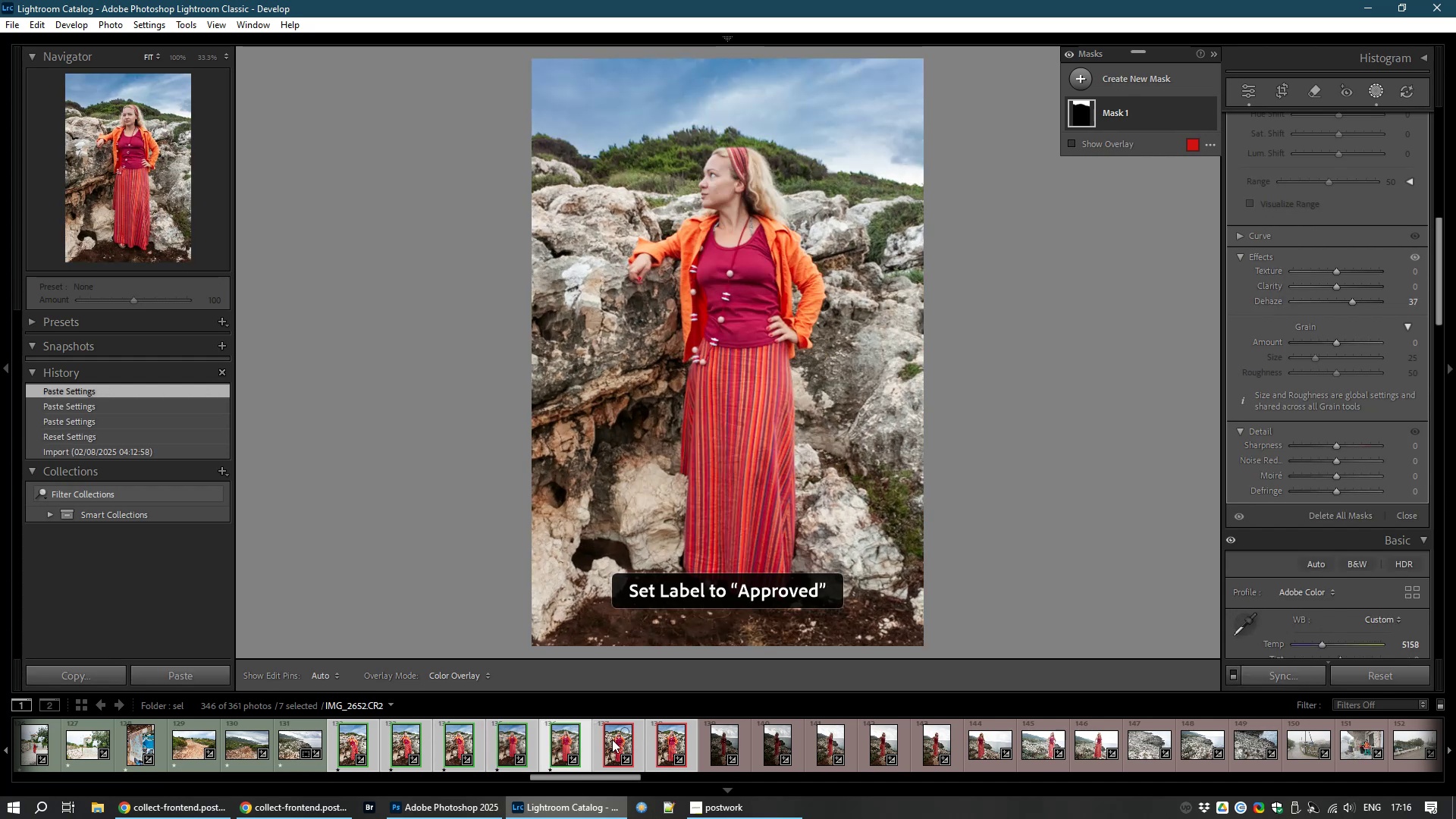 
left_click([617, 752])
 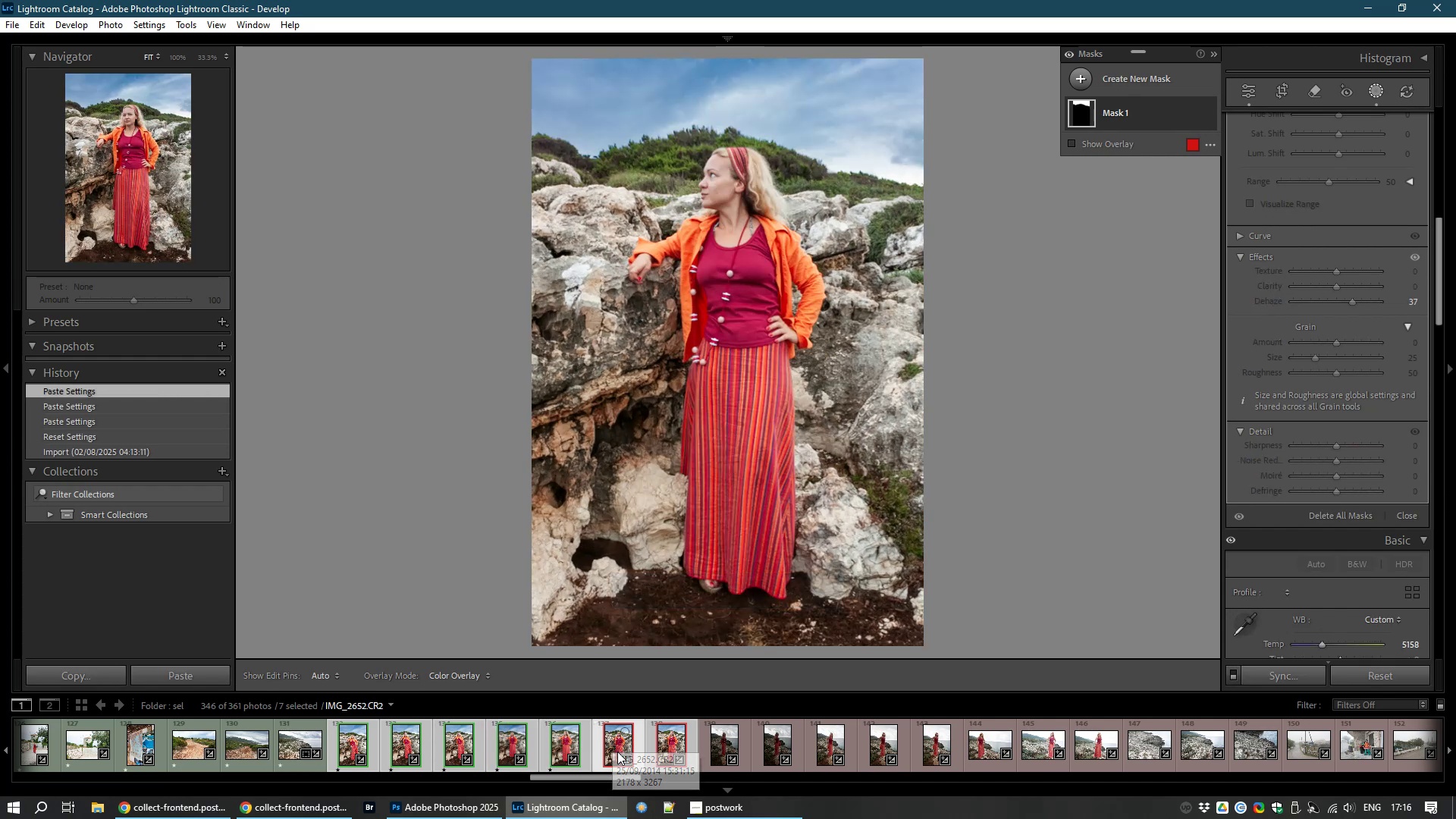 
hold_key(key=8, duration=0.56)
 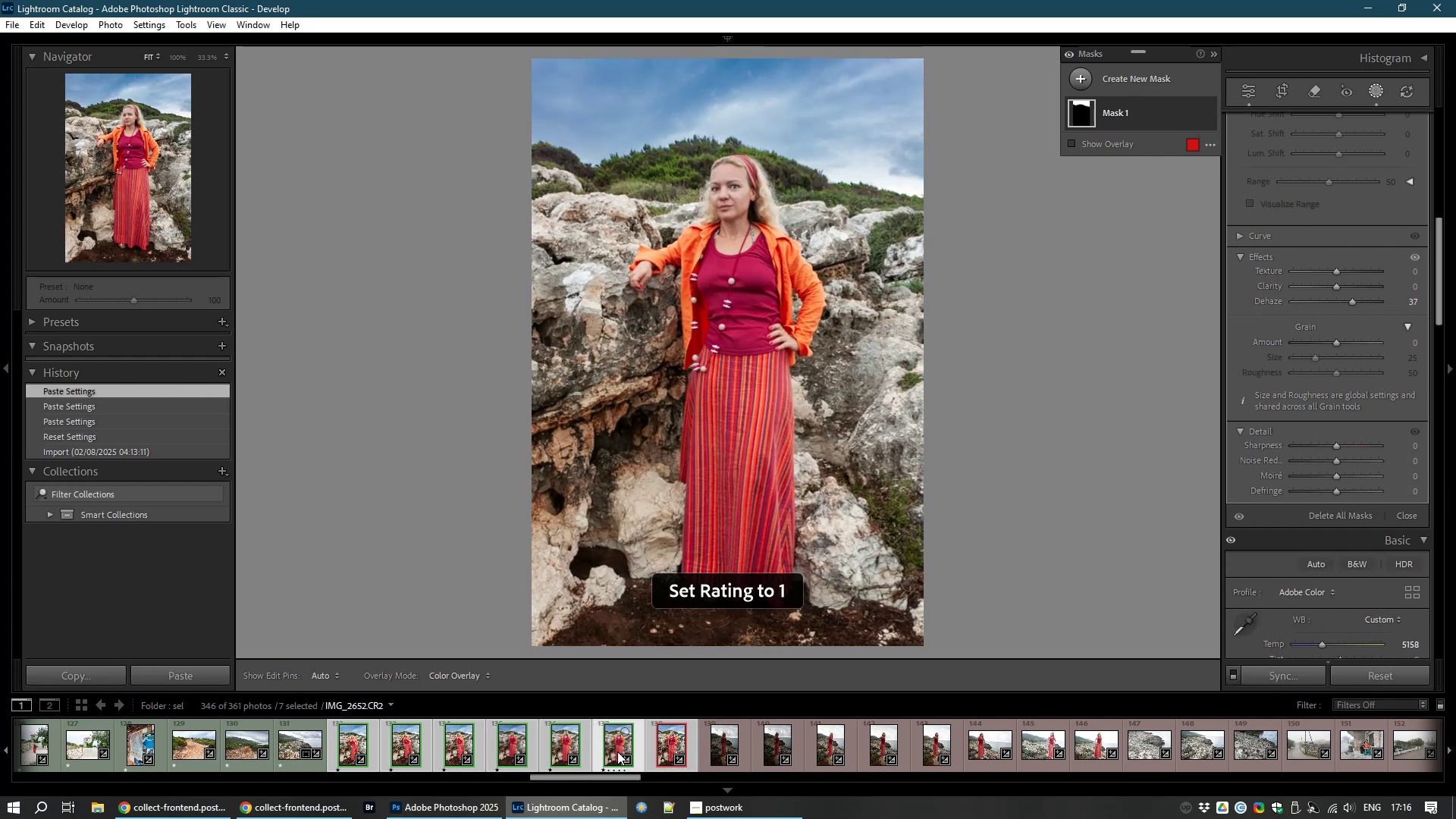 
hold_key(key=1, duration=3.47)
 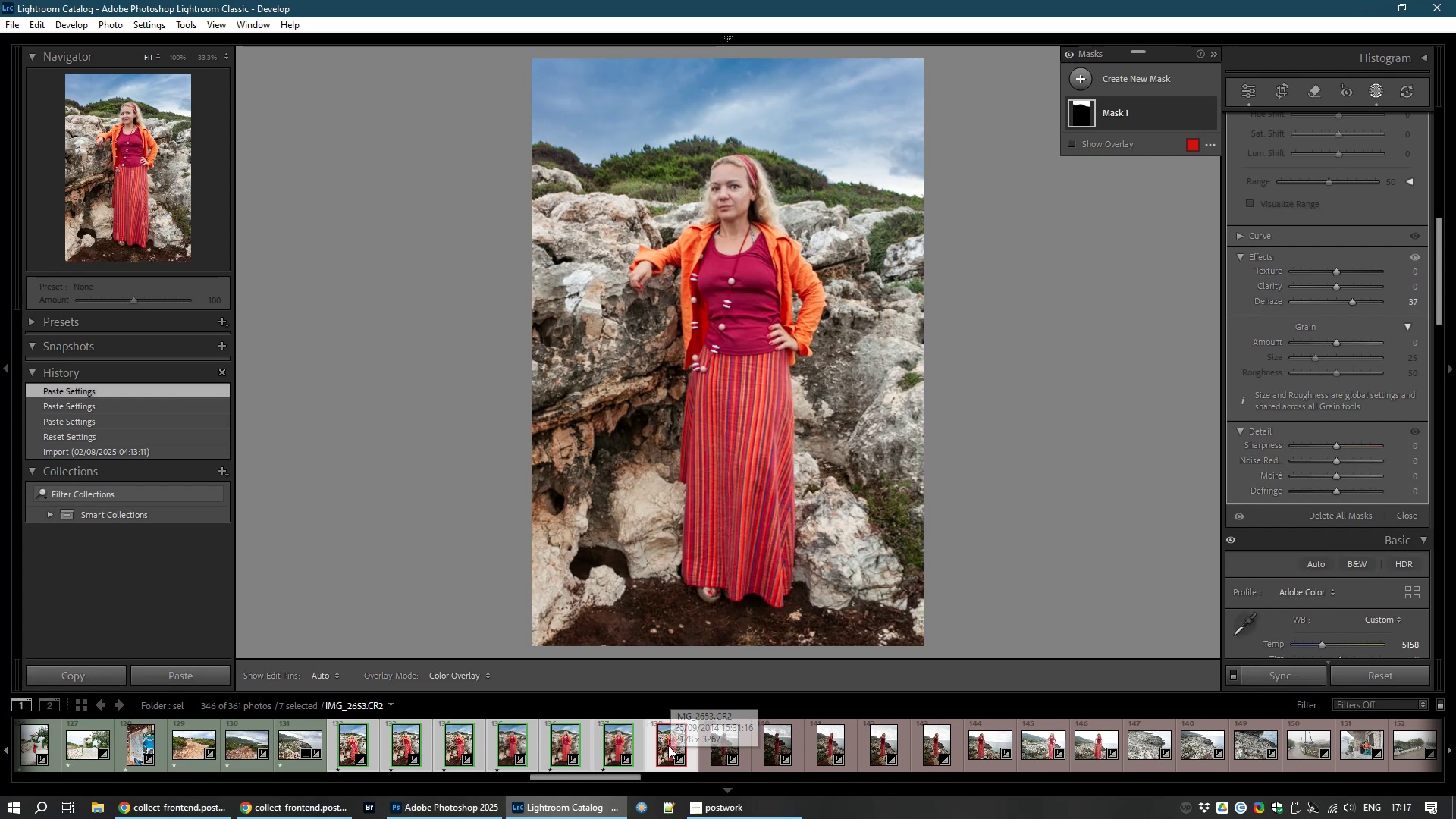 
left_click([668, 745])
 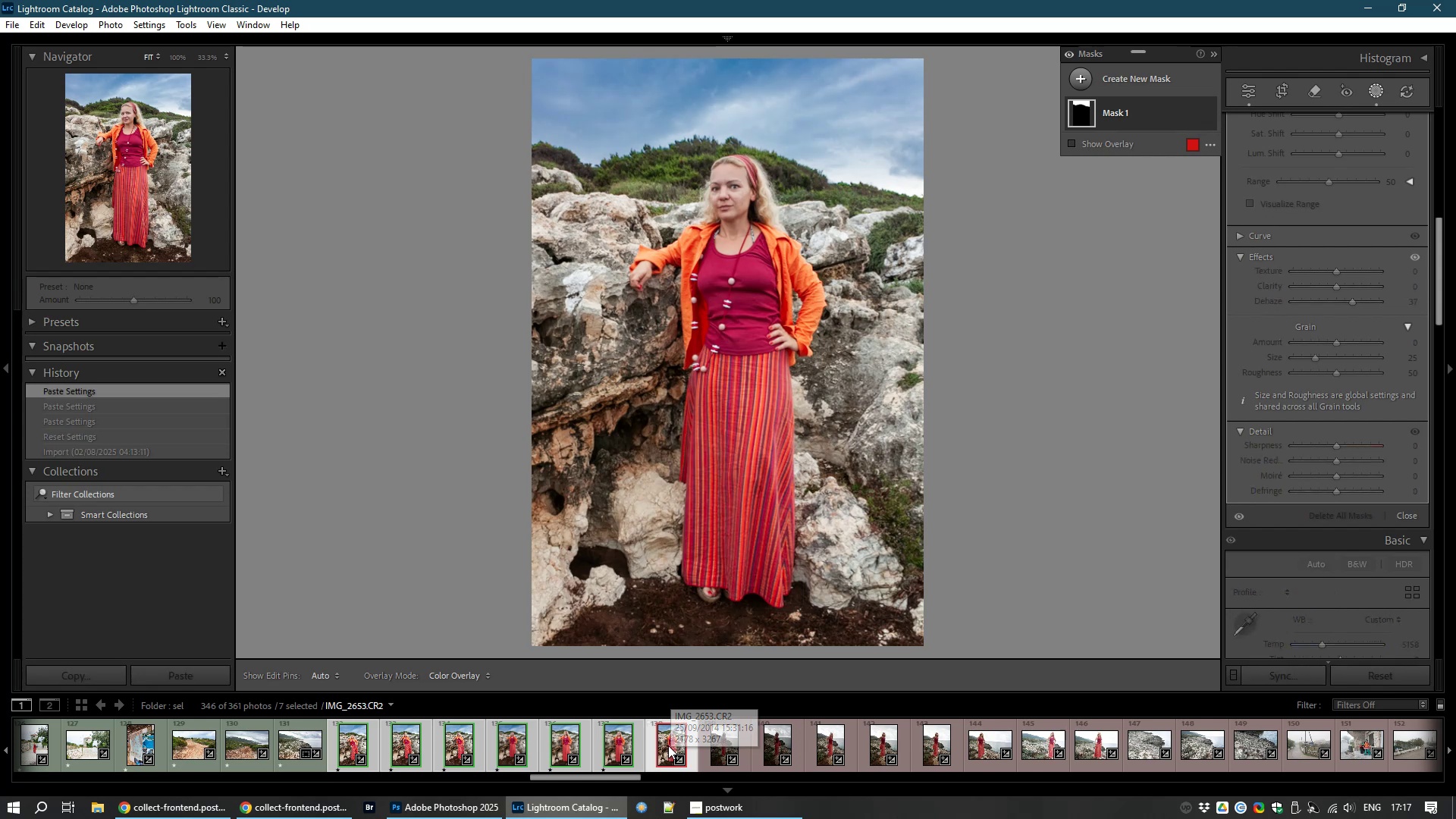 
key(8)
 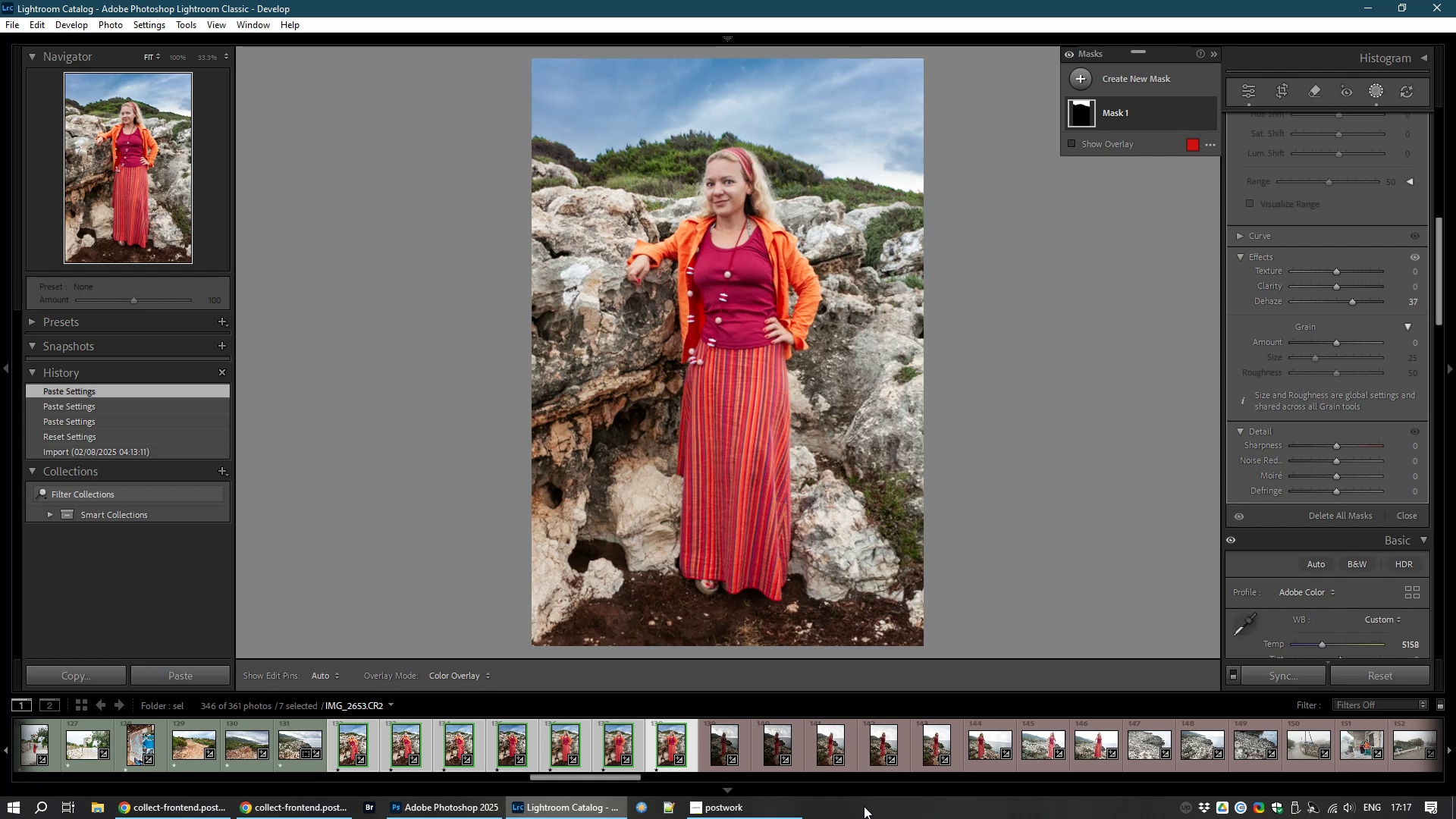 
wait(20.75)
 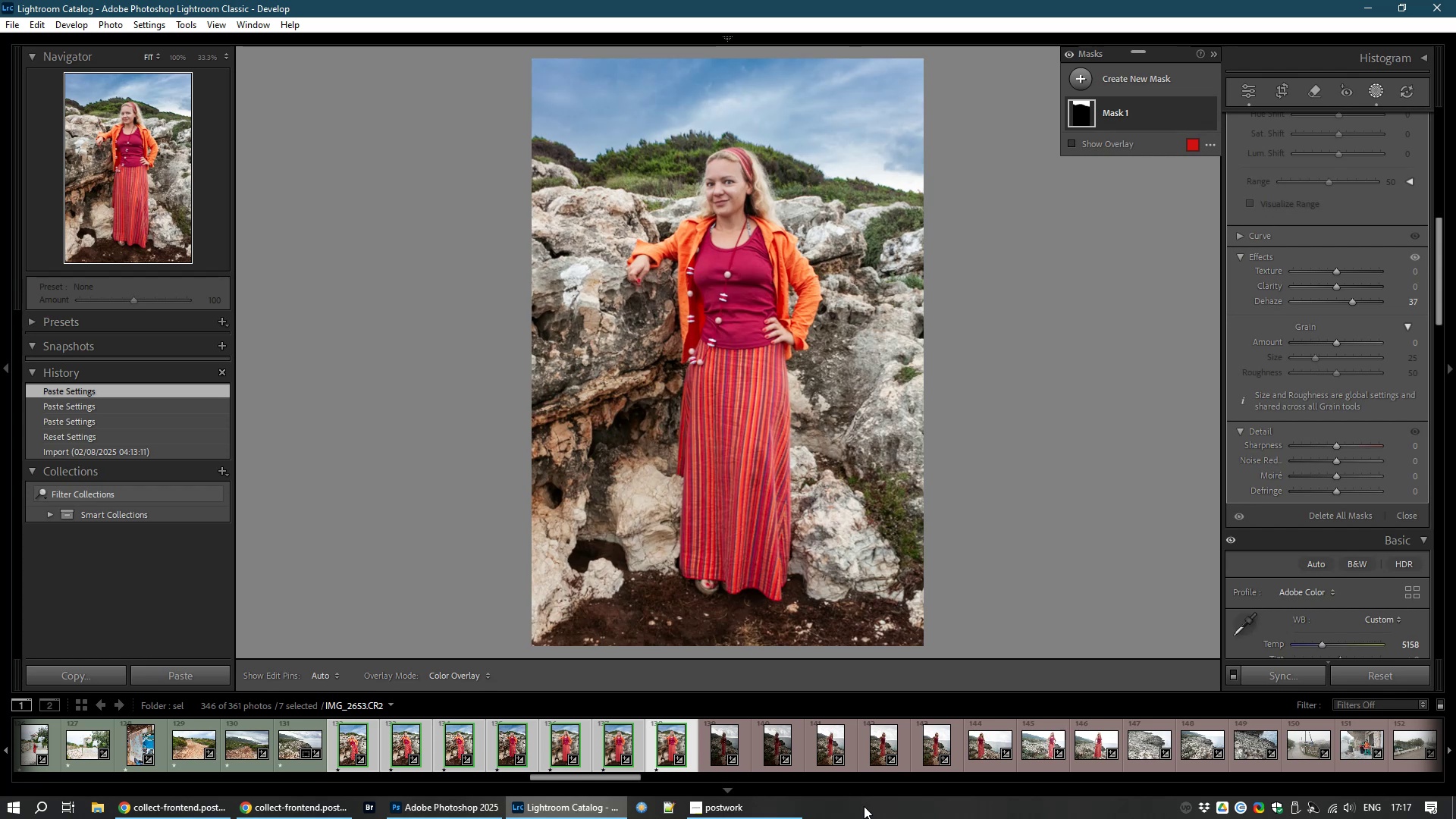 
key(Control+D)
 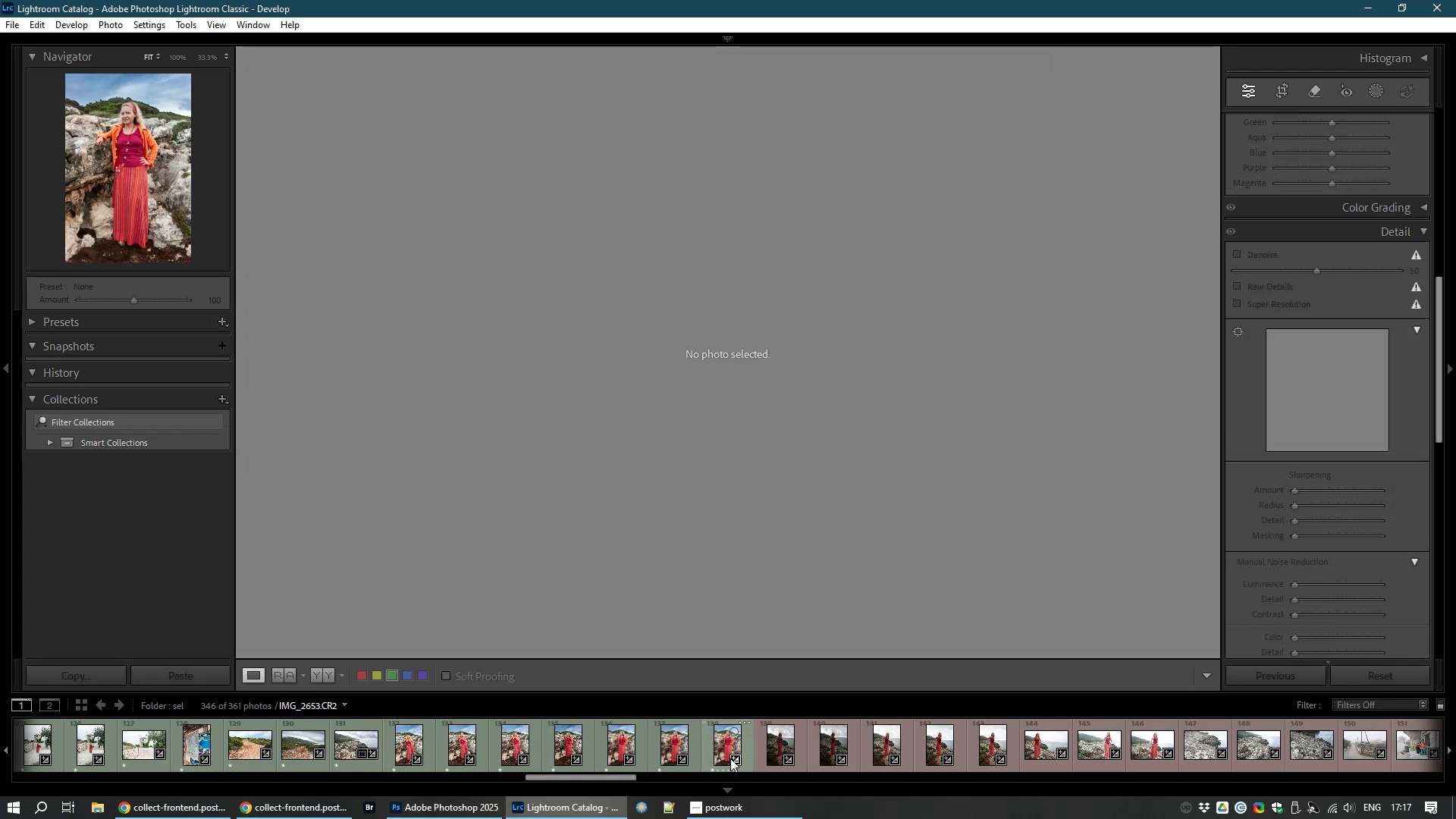 
left_click([783, 748])
 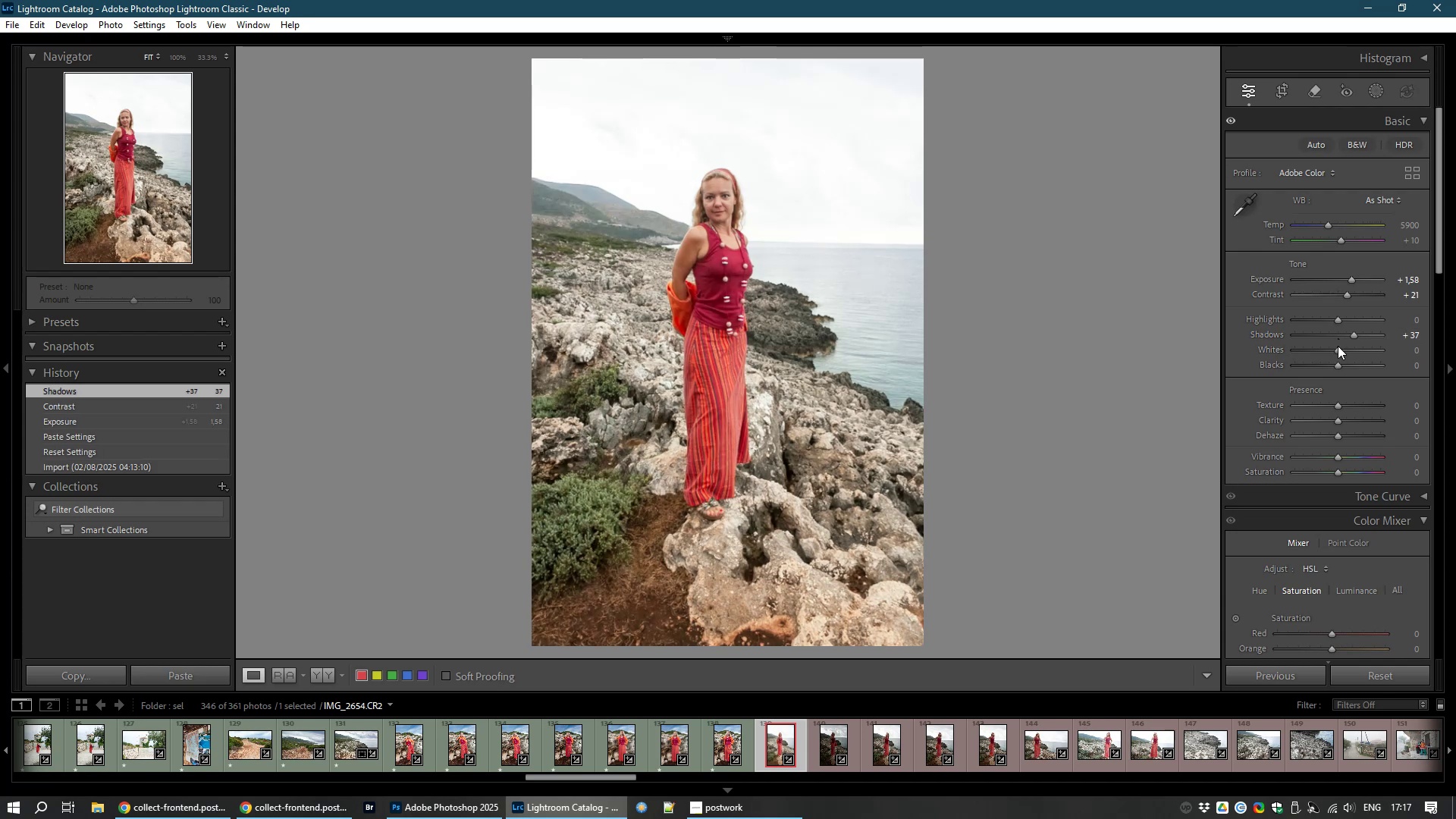 
wait(23.51)
 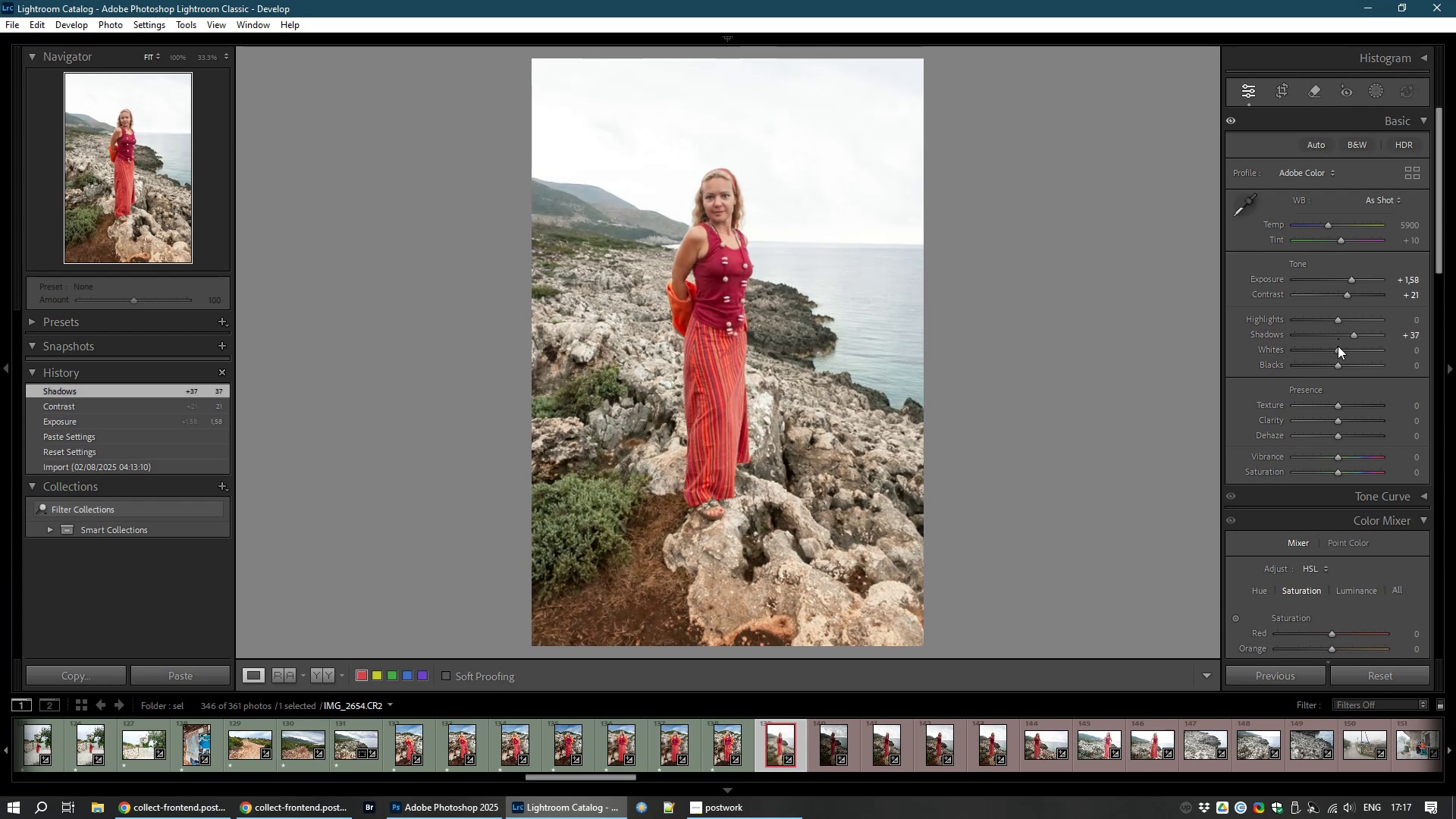 
mouse_move([1367, 100])
 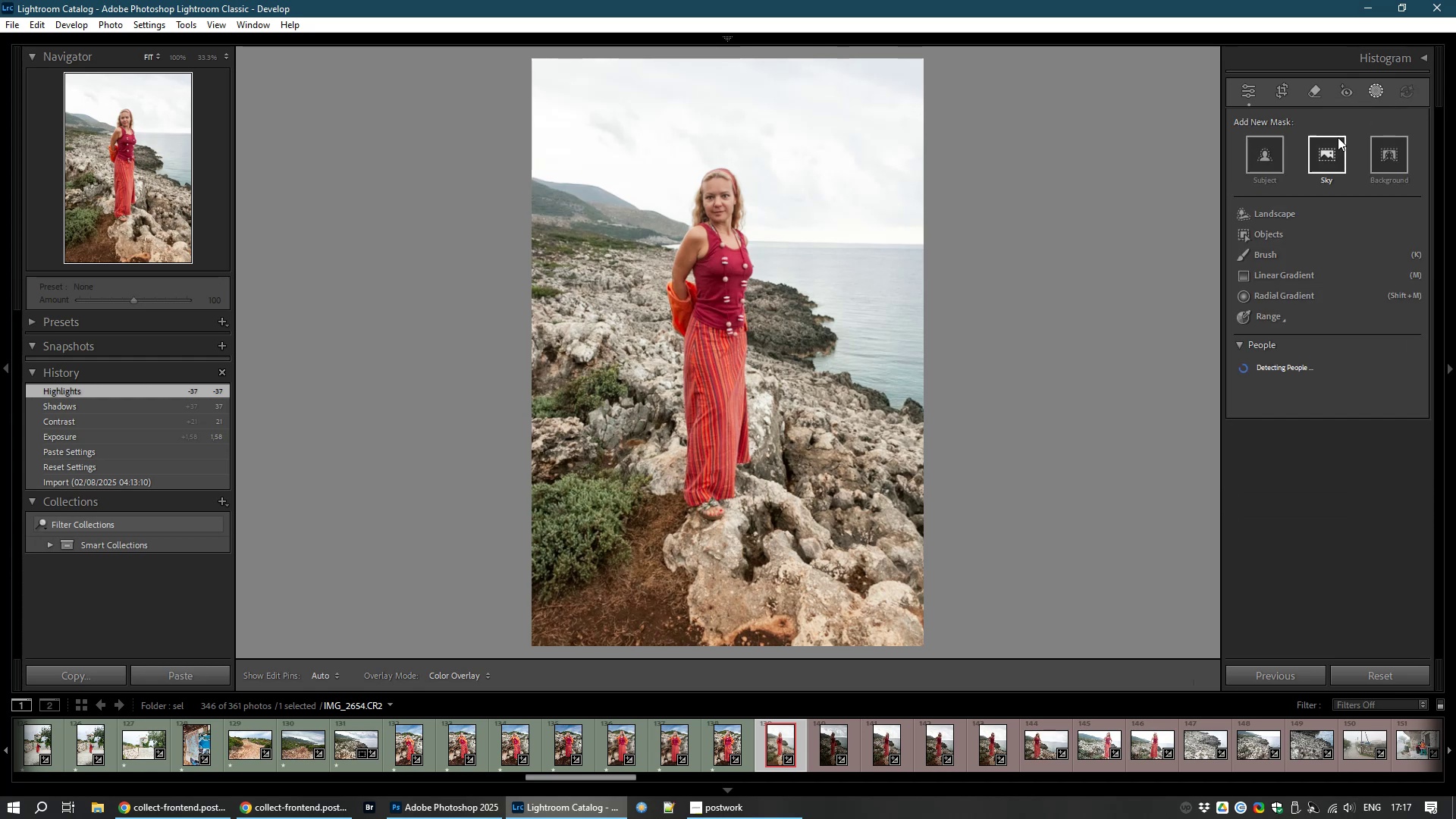 
left_click([1335, 162])
 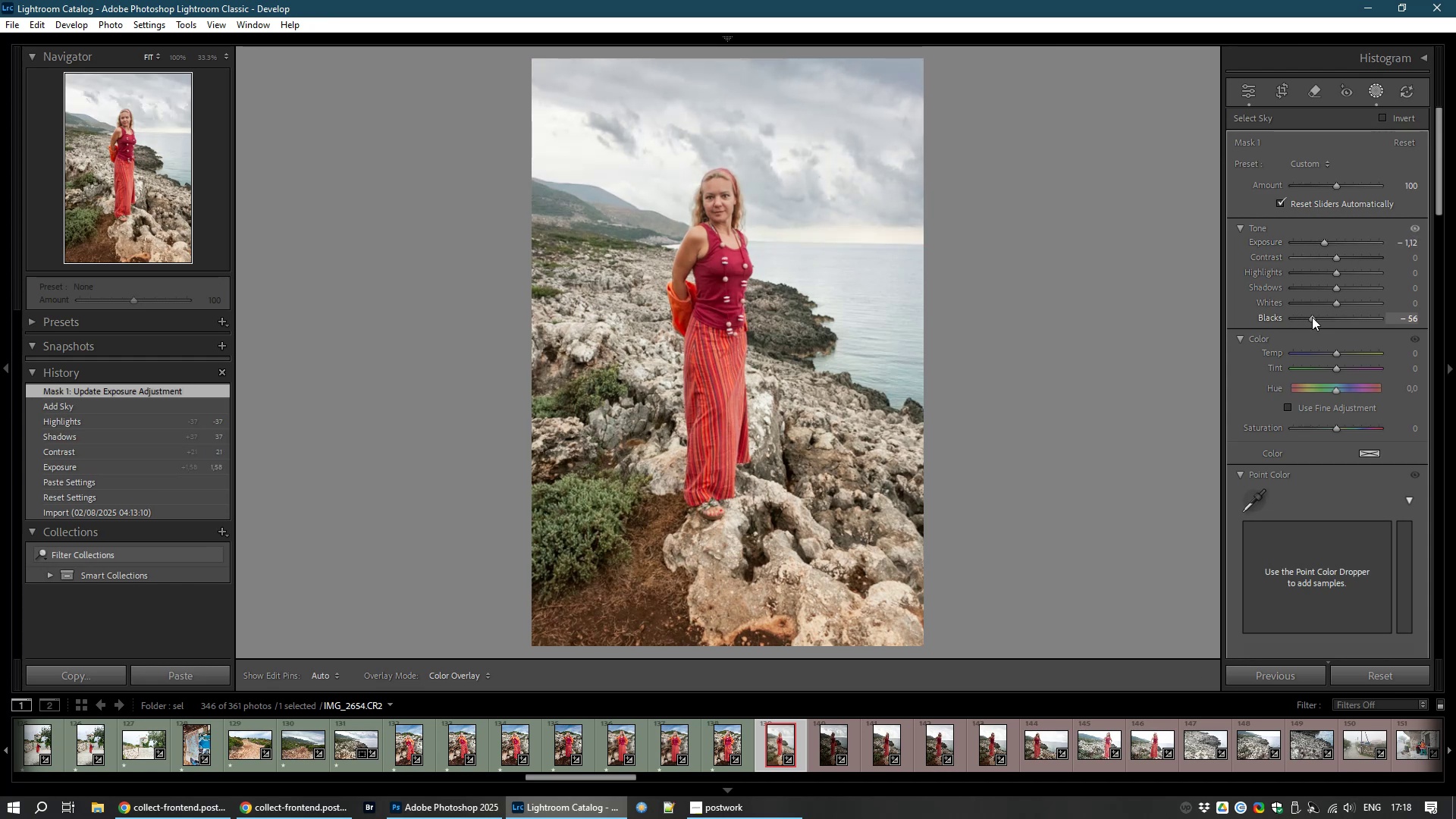 
wait(28.54)
 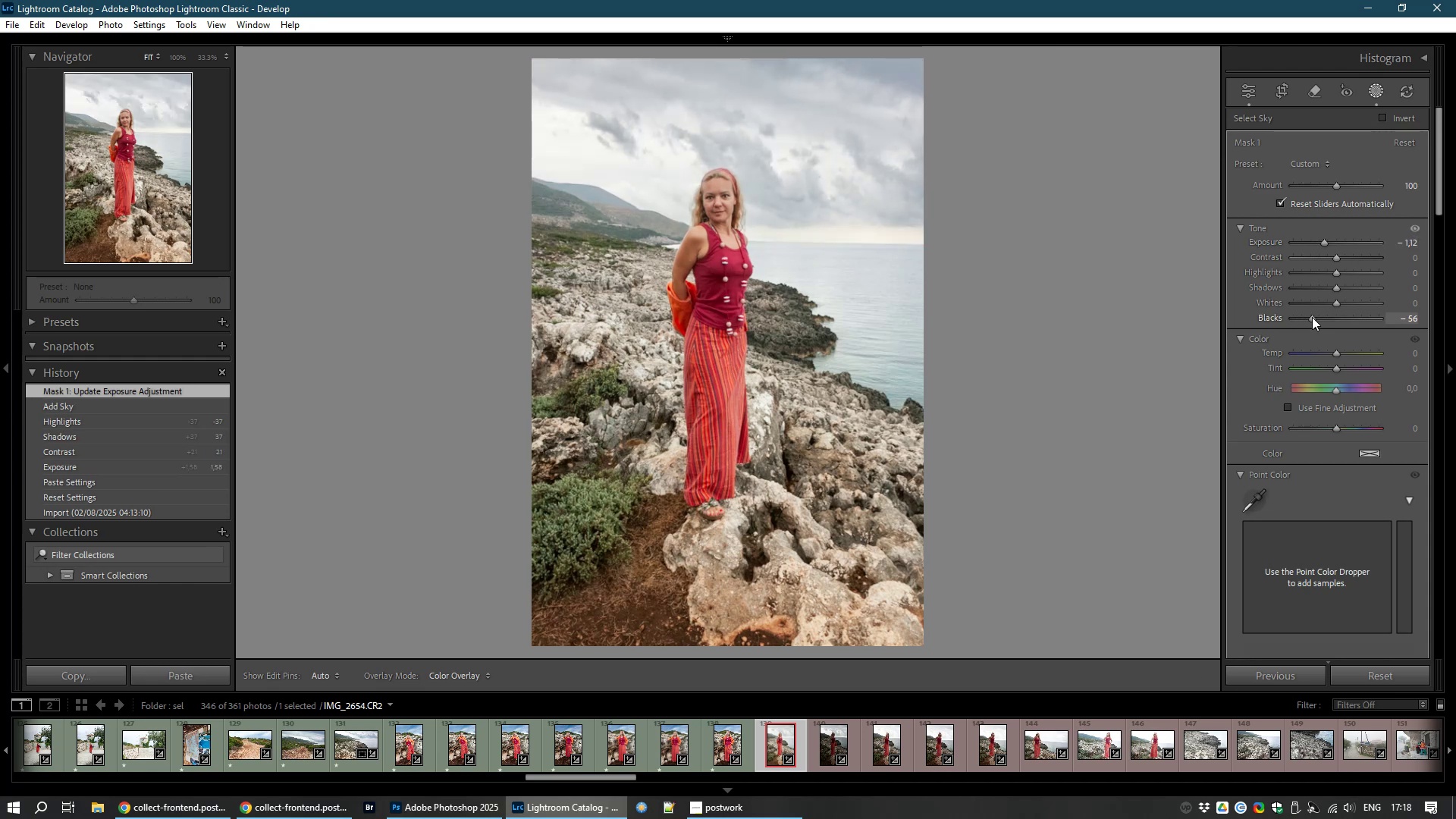 
scroll: coordinate [1303, 362], scroll_direction: down, amount: 3.0
 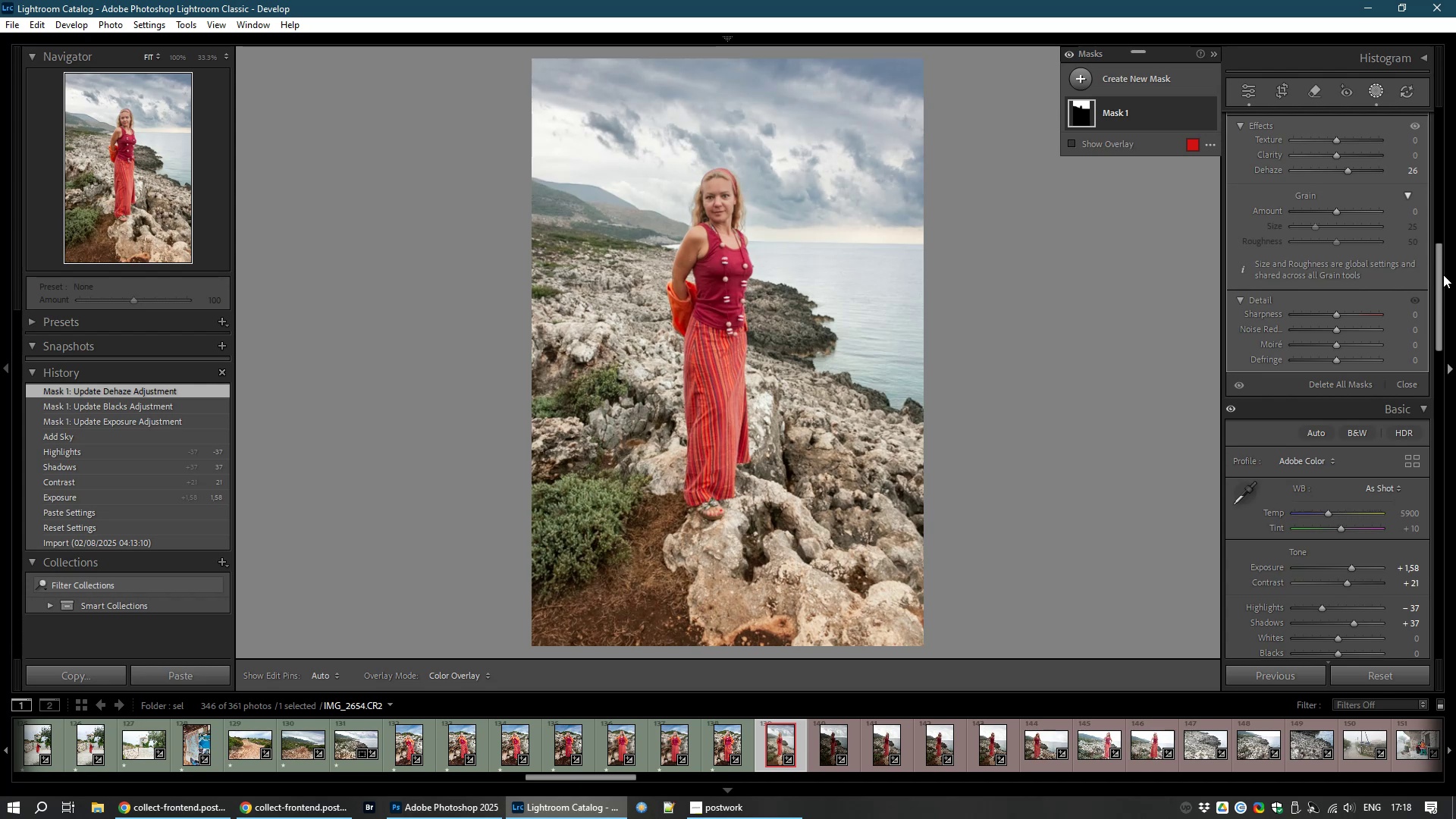 
wait(13.59)
 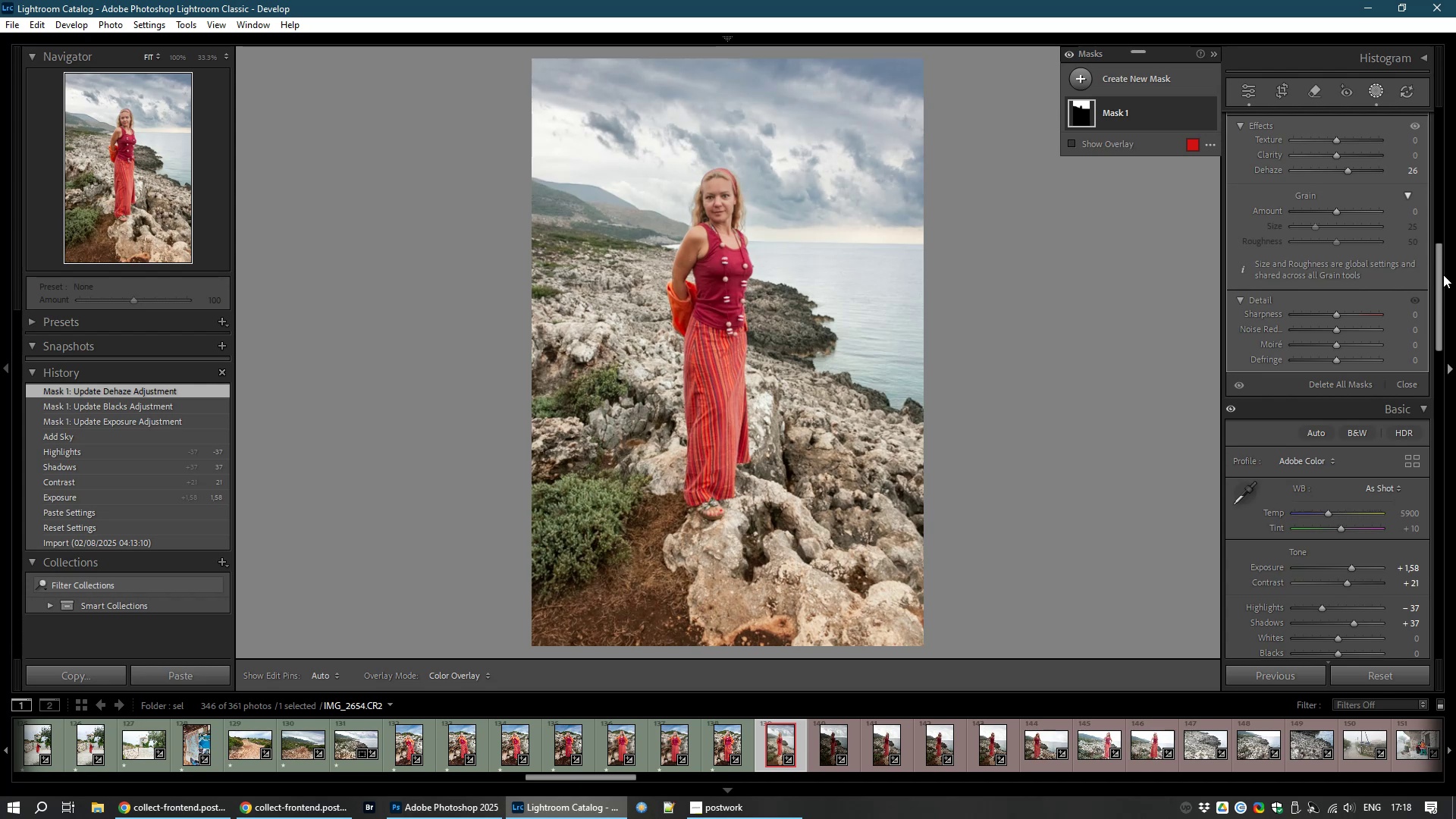 
mouse_move([1246, 96])
 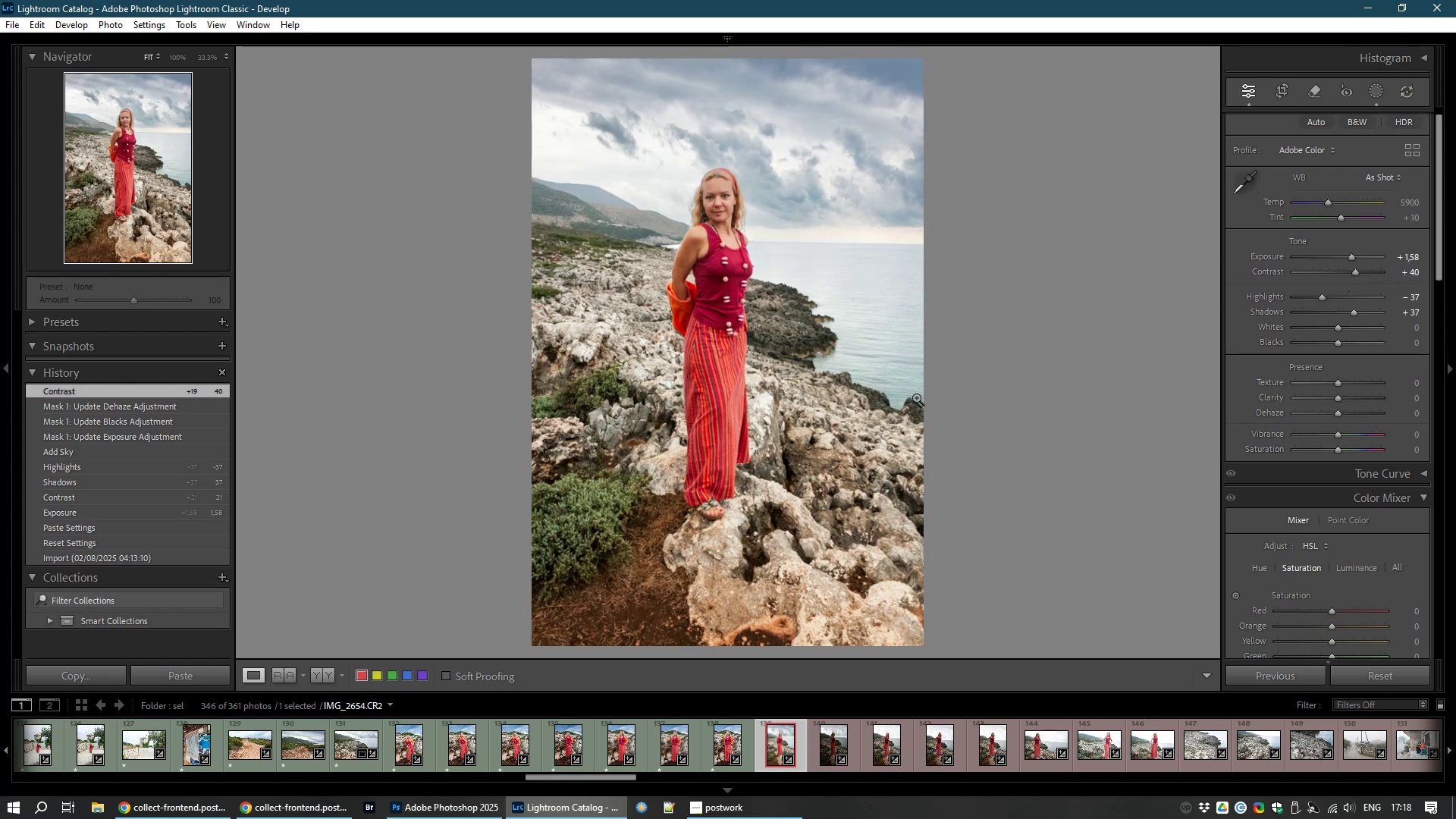 
wait(11.91)
 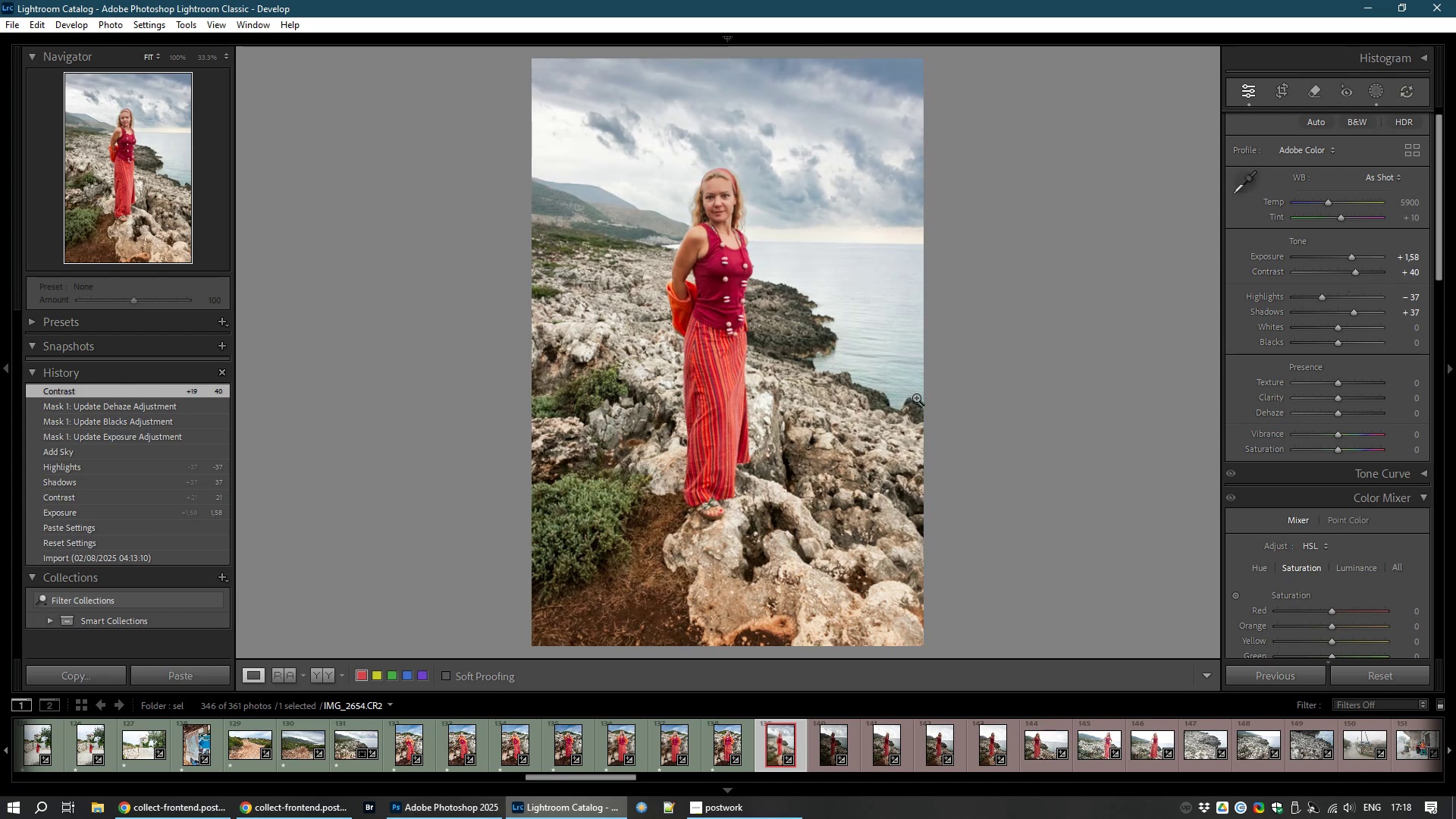 
hold_key(key=ShiftLeft, duration=0.55)
left_click([936, 754])
 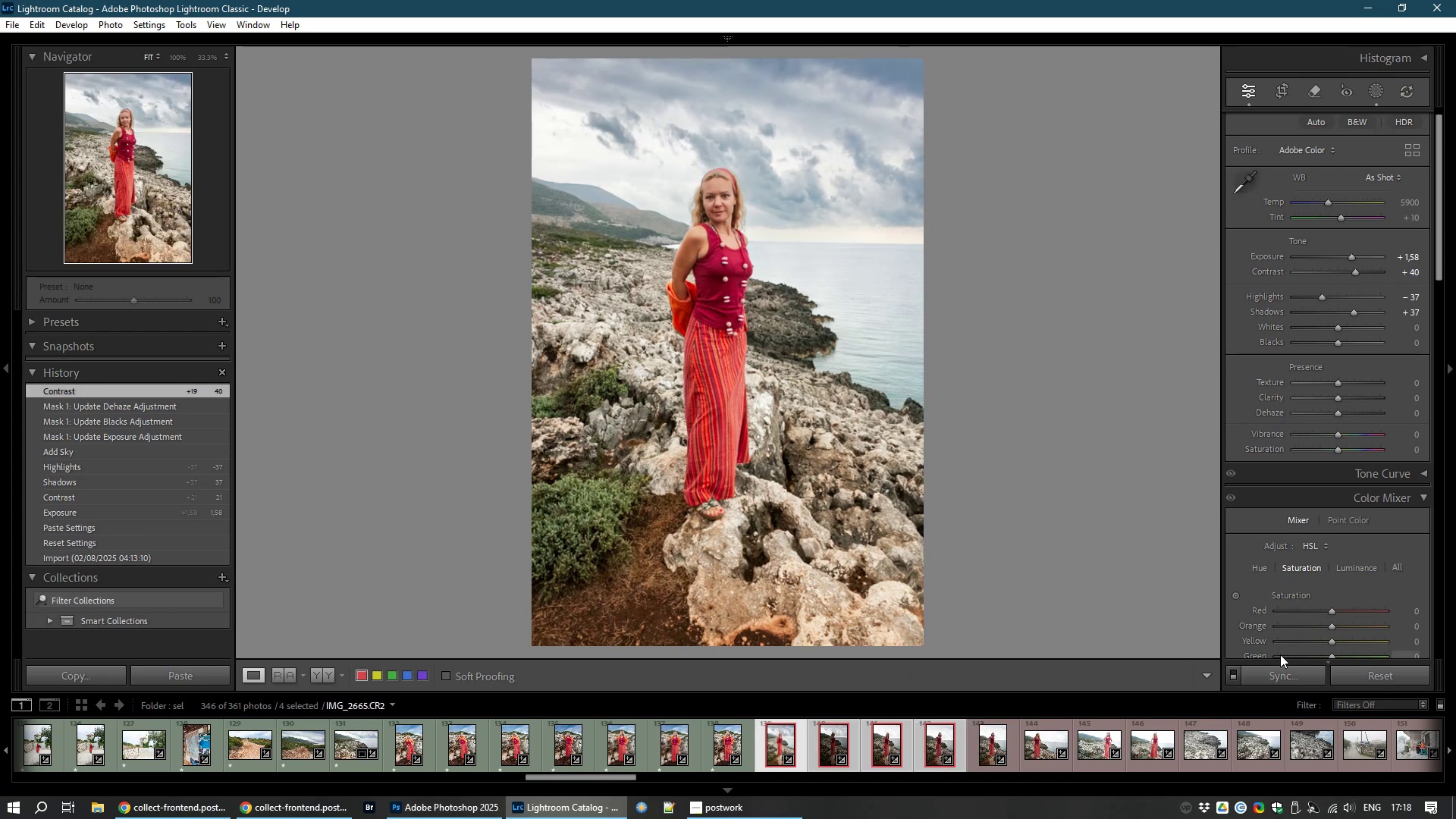 
mouse_move([1262, 674])
 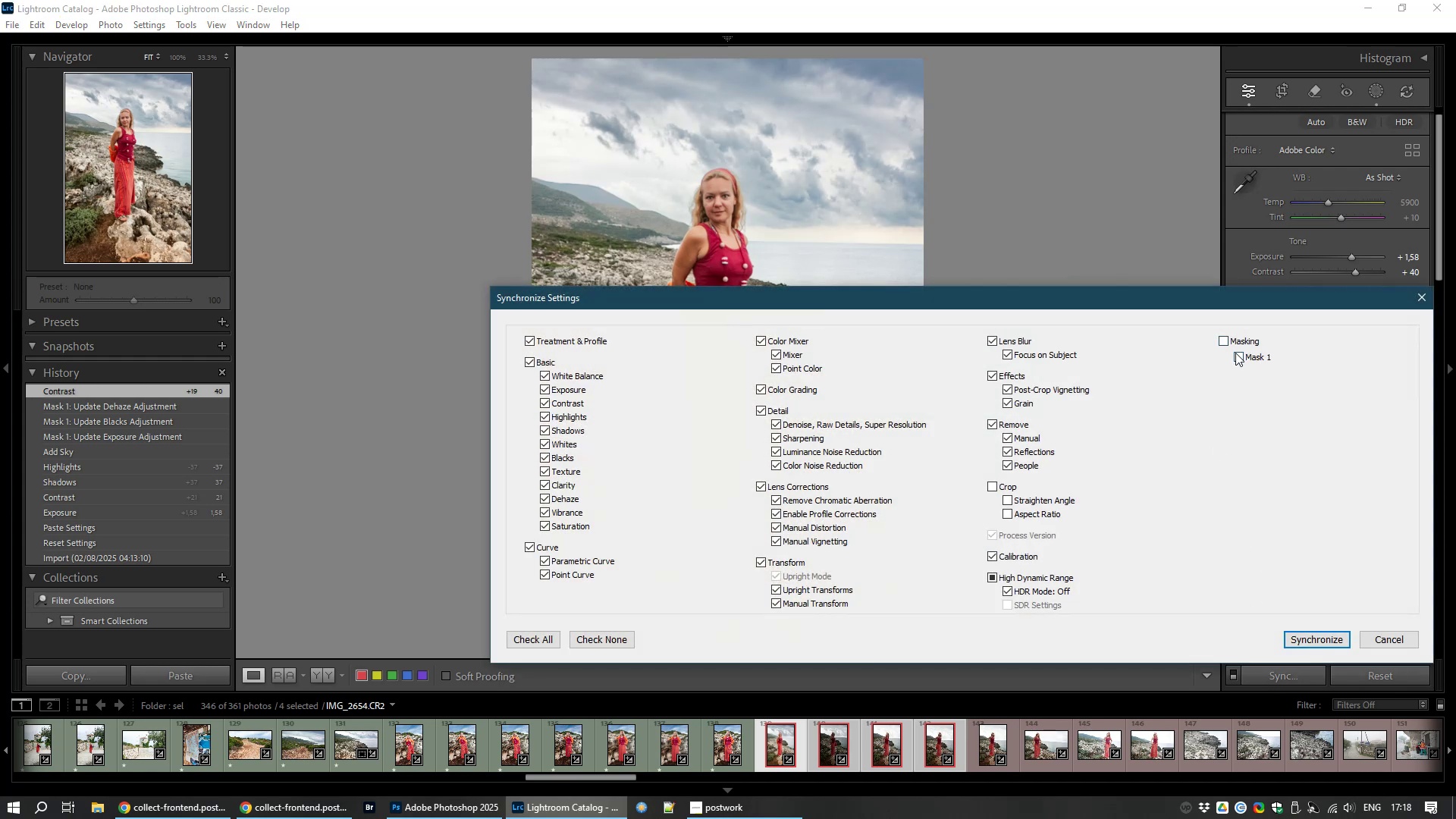 
left_click([1221, 339])
 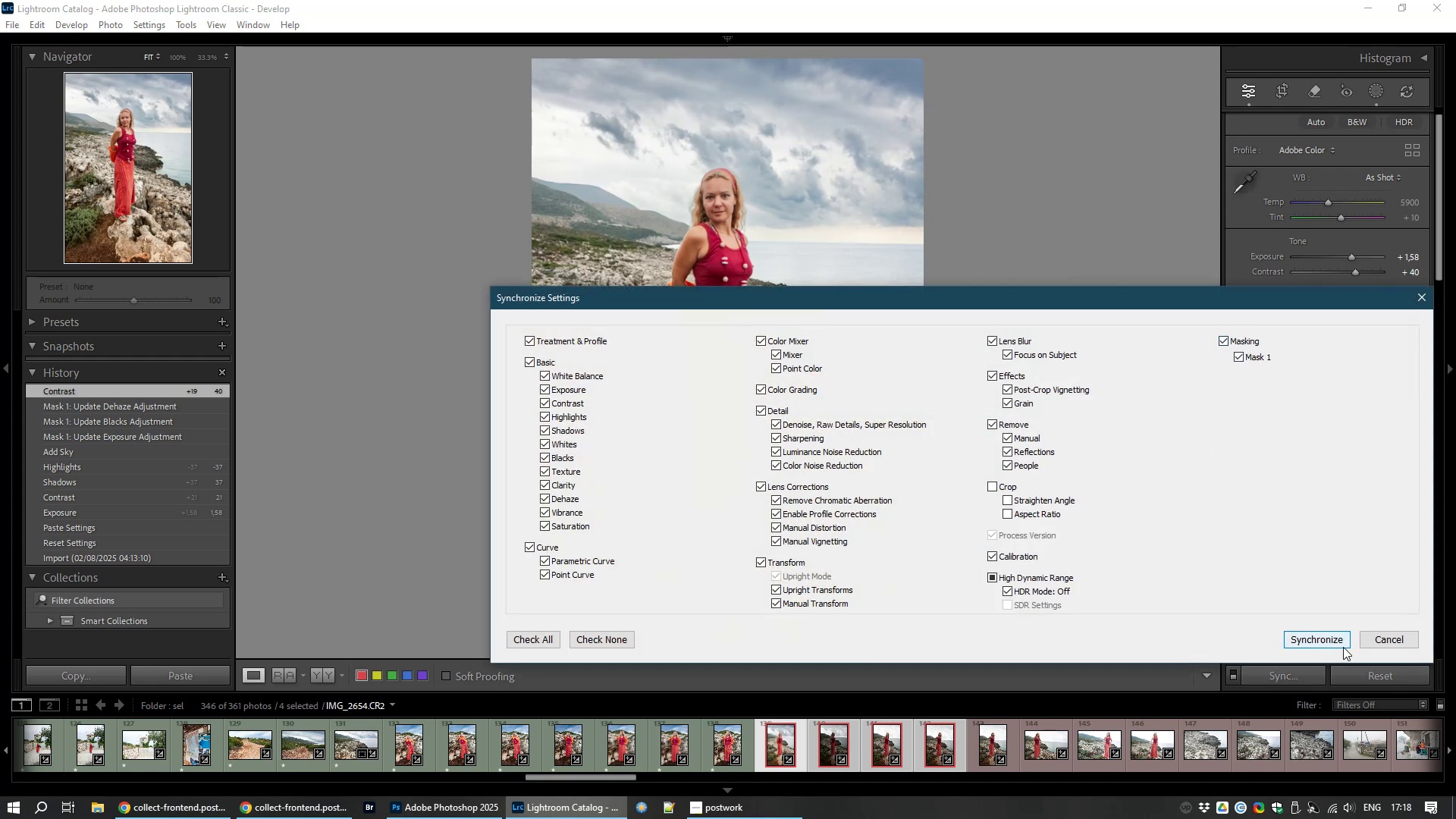 
left_click([1343, 647])
 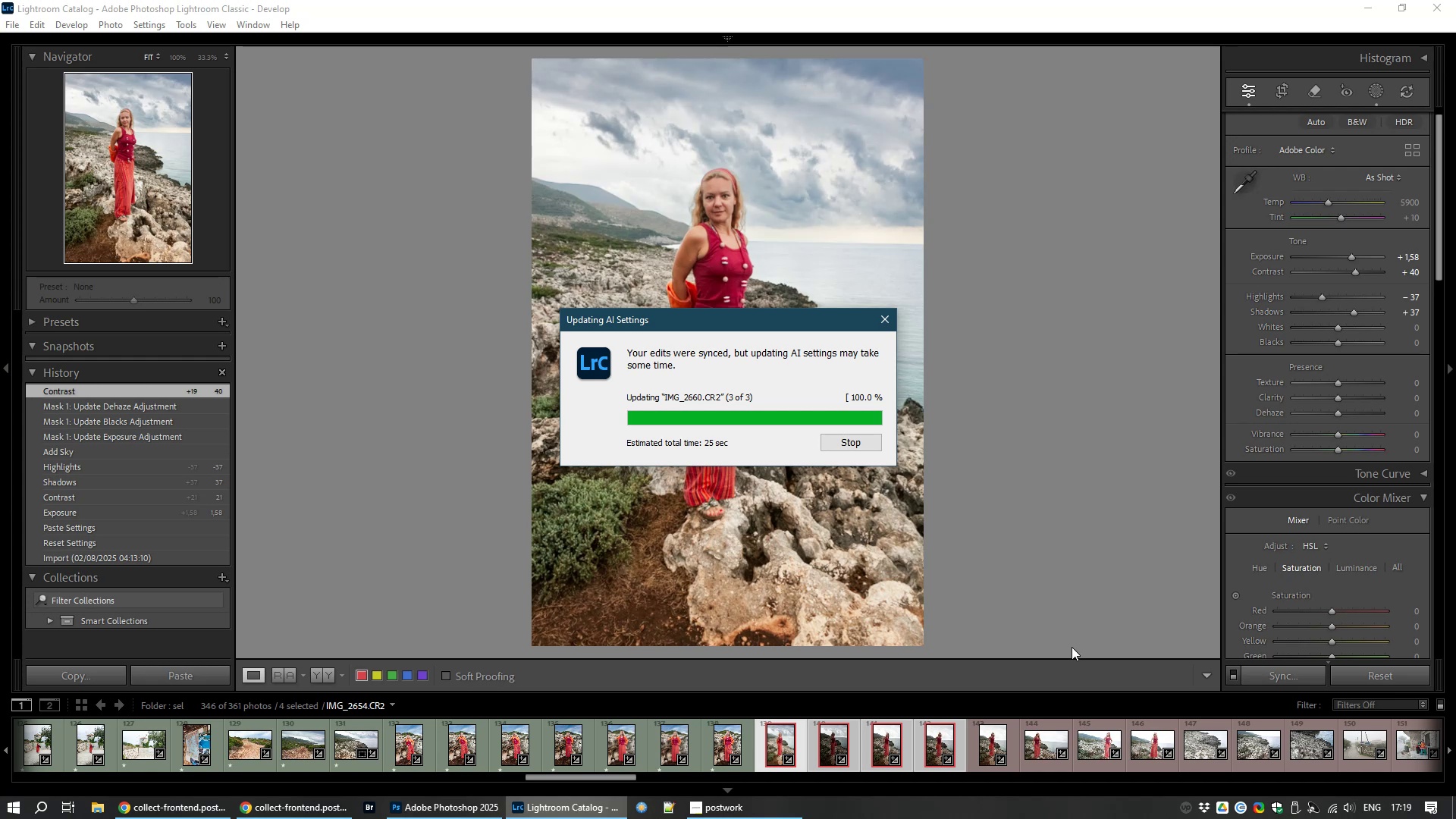 
wait(24.01)
 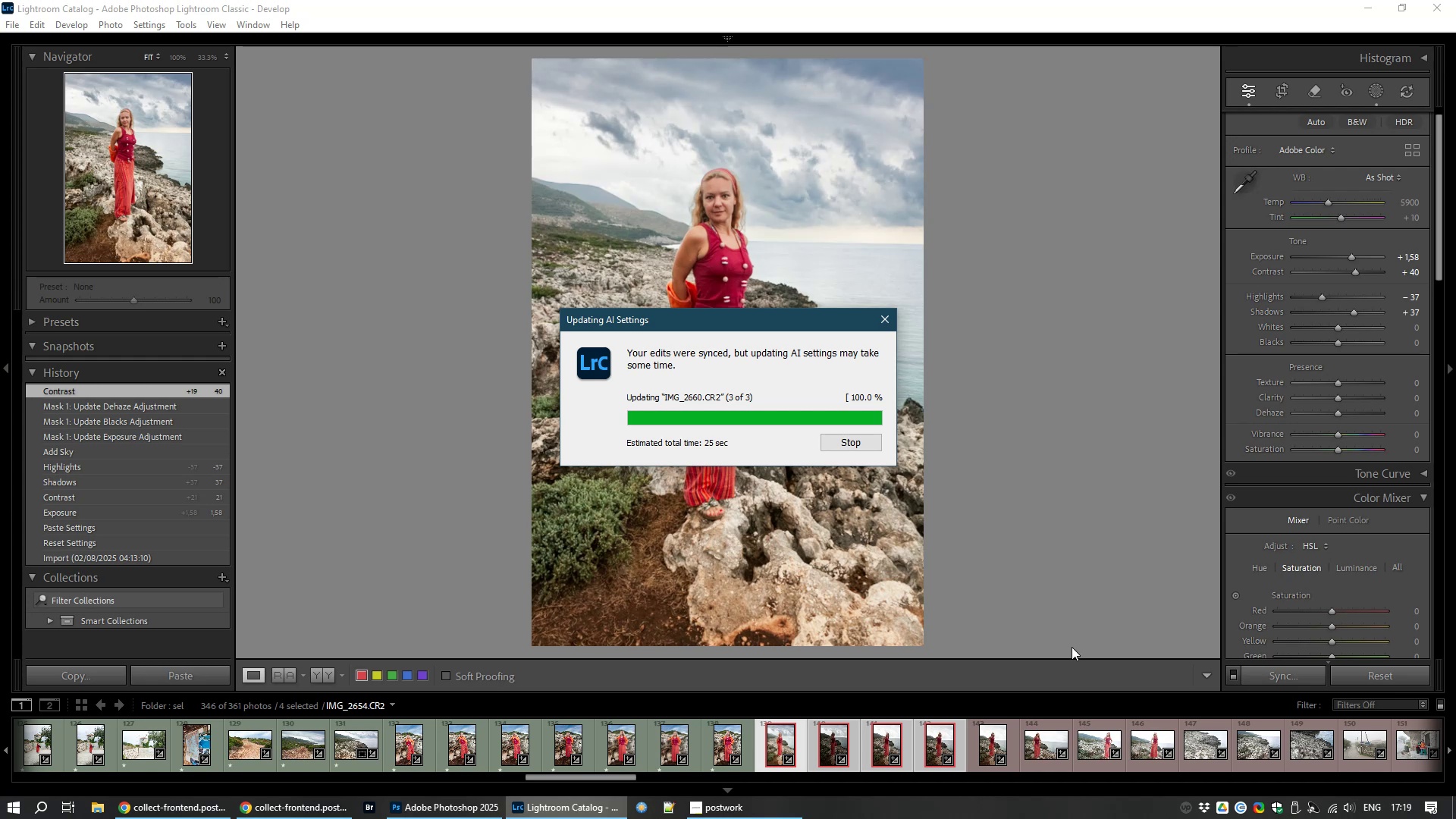 
left_click([768, 748])
 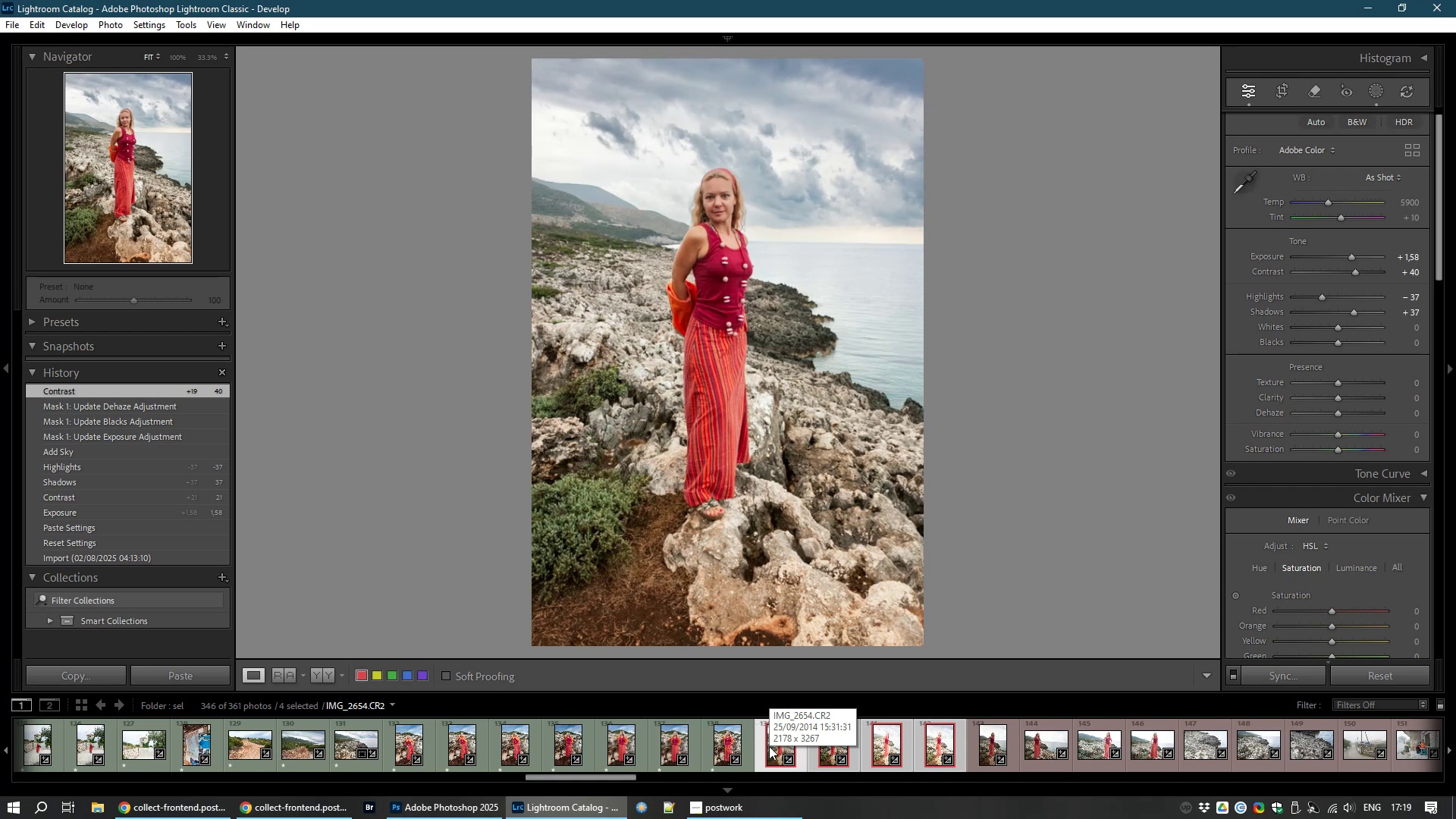 
type(81)
 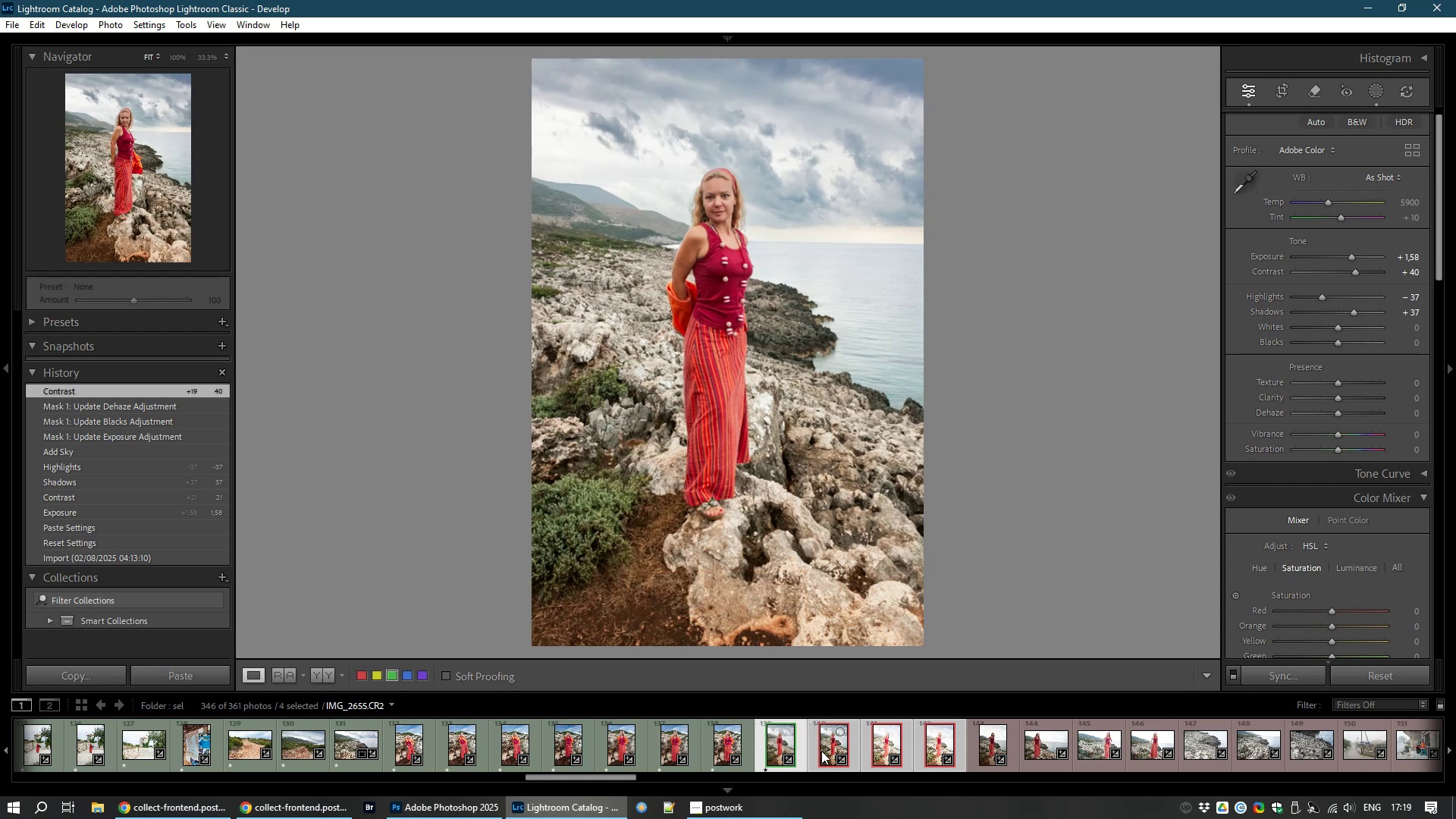 
left_click([830, 754])
 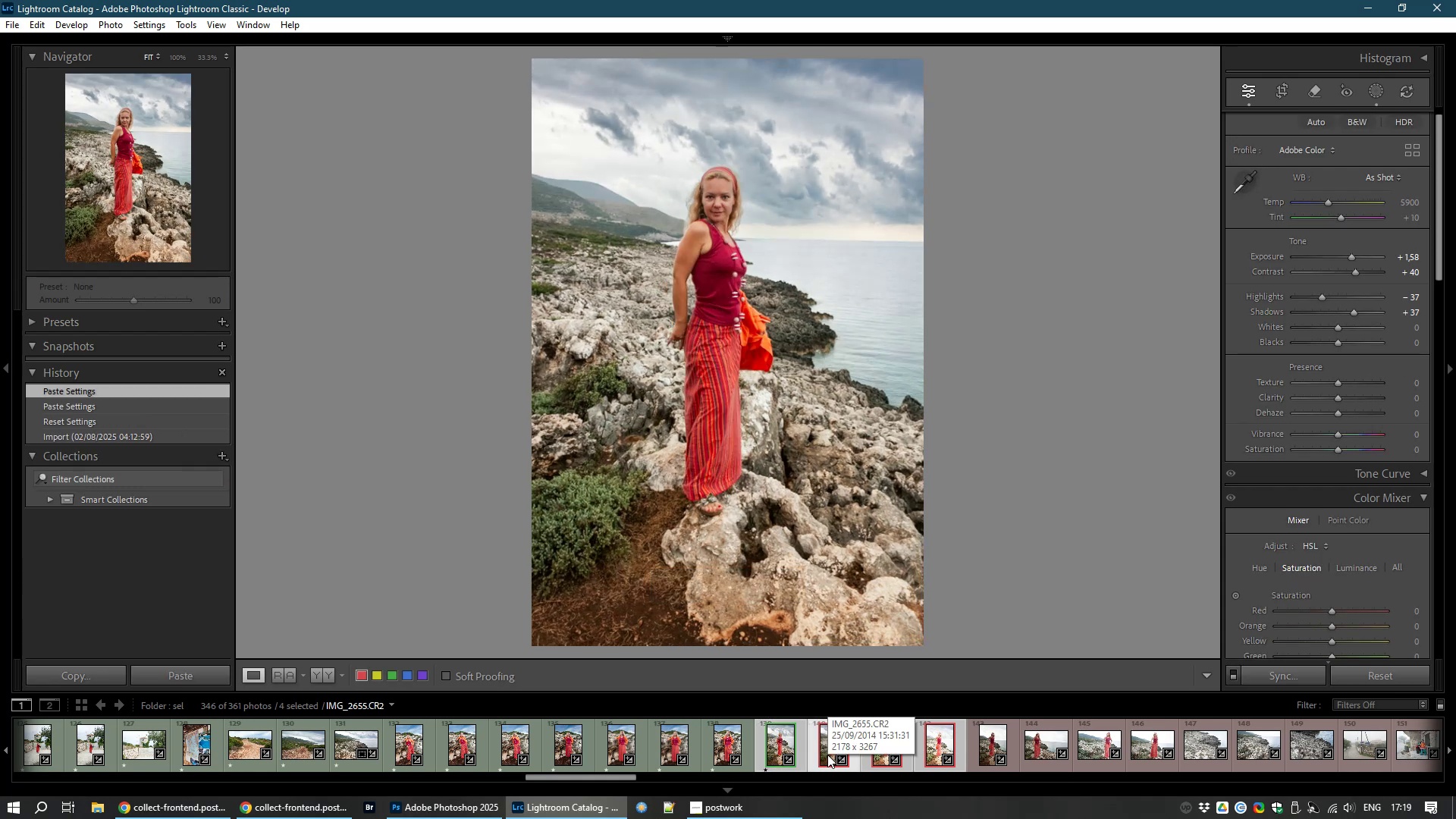 
wait(5.64)
 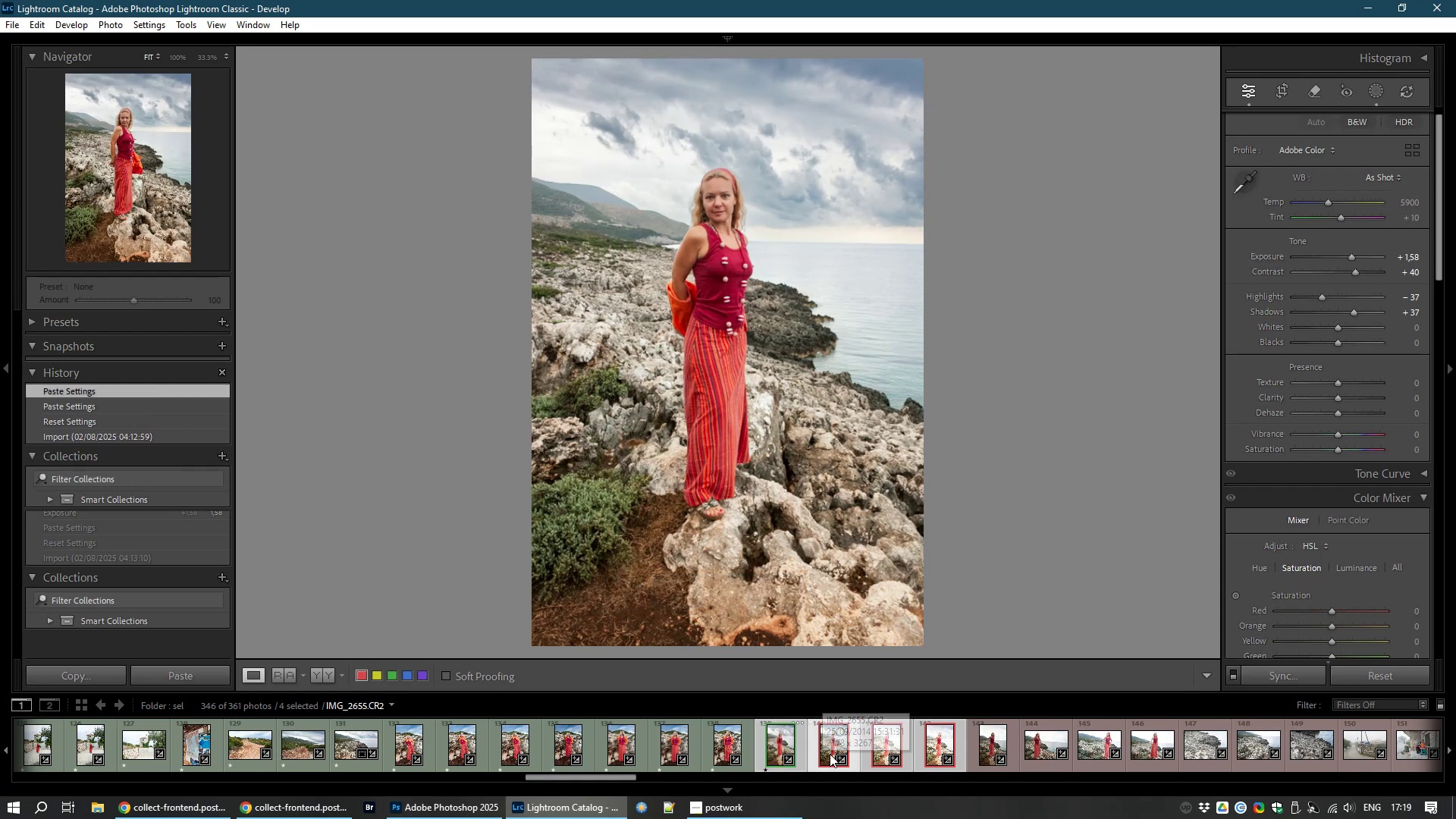 
type(81)
 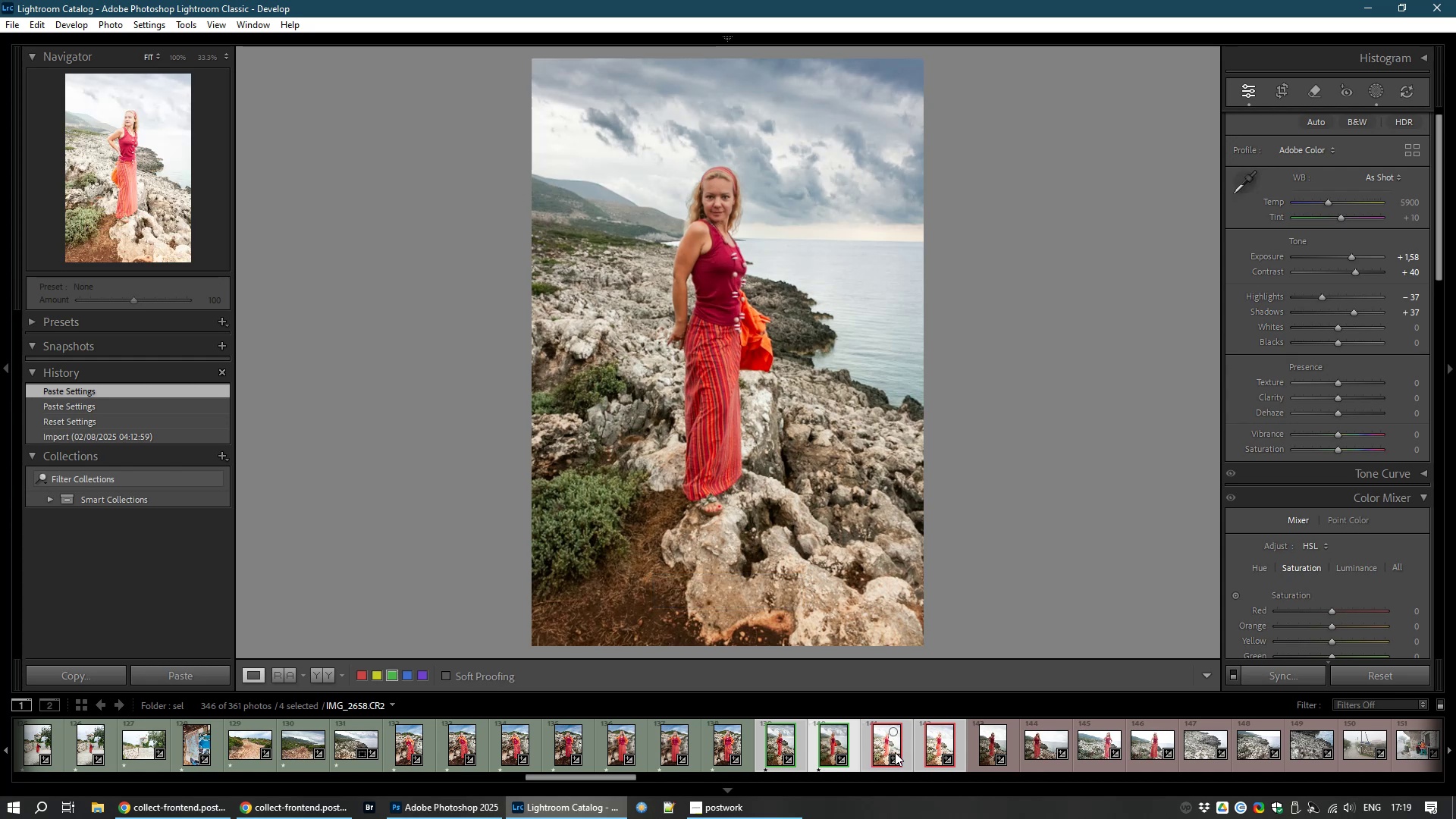 
left_click([884, 750])
 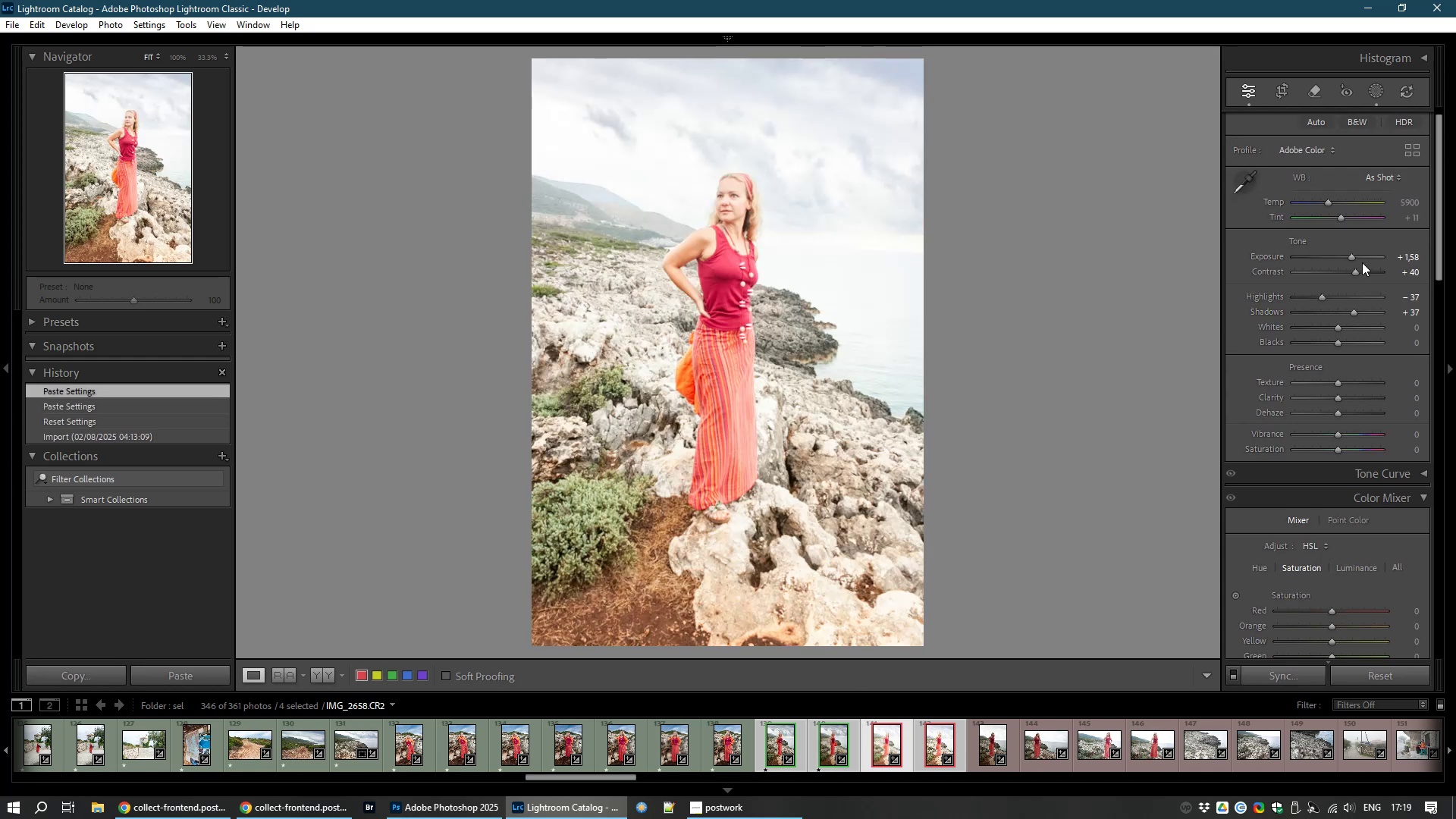 
left_click_drag(start_coordinate=[1351, 258], to_coordinate=[1341, 259])
 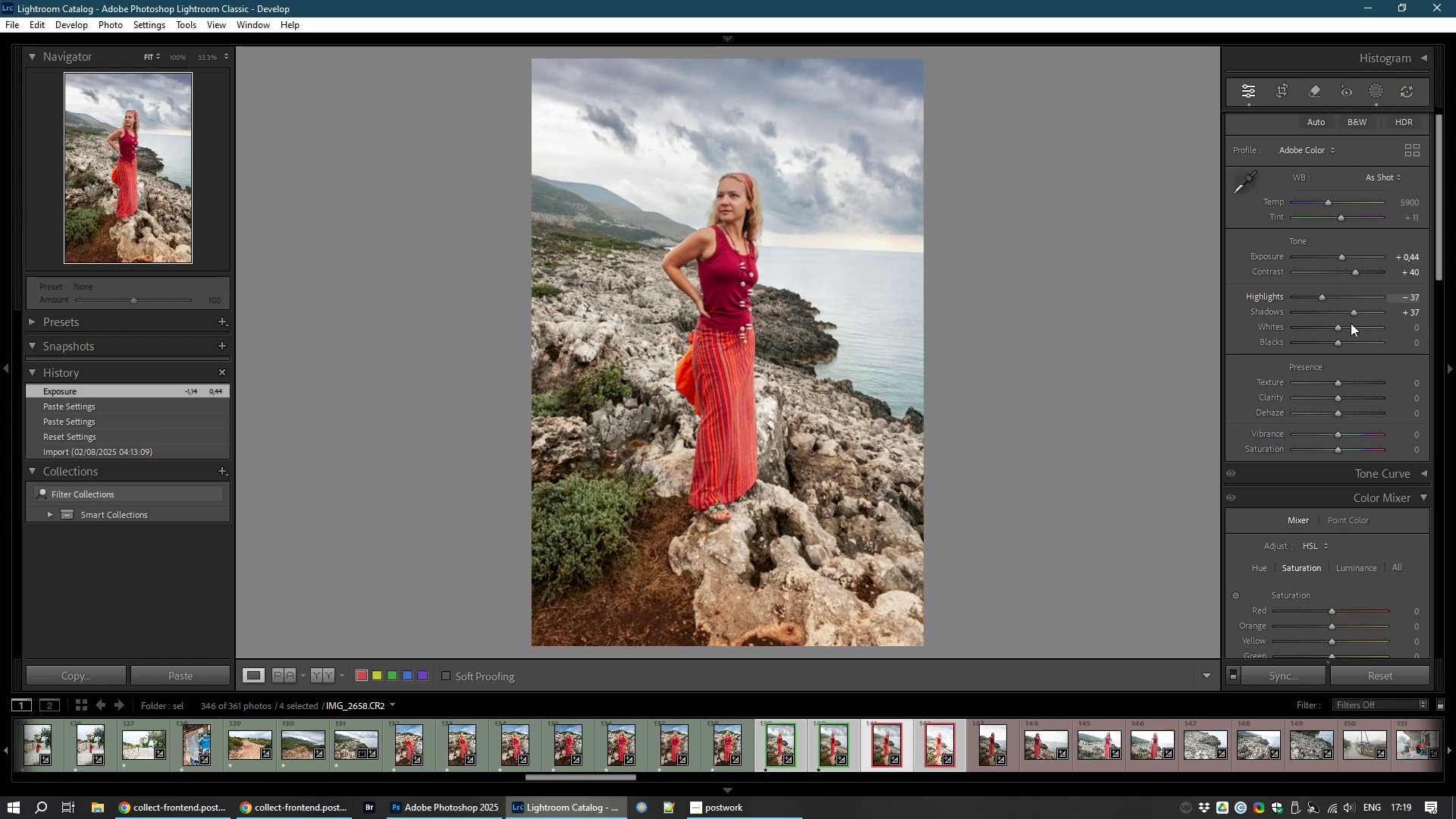 
left_click_drag(start_coordinate=[1357, 312], to_coordinate=[1366, 310])
 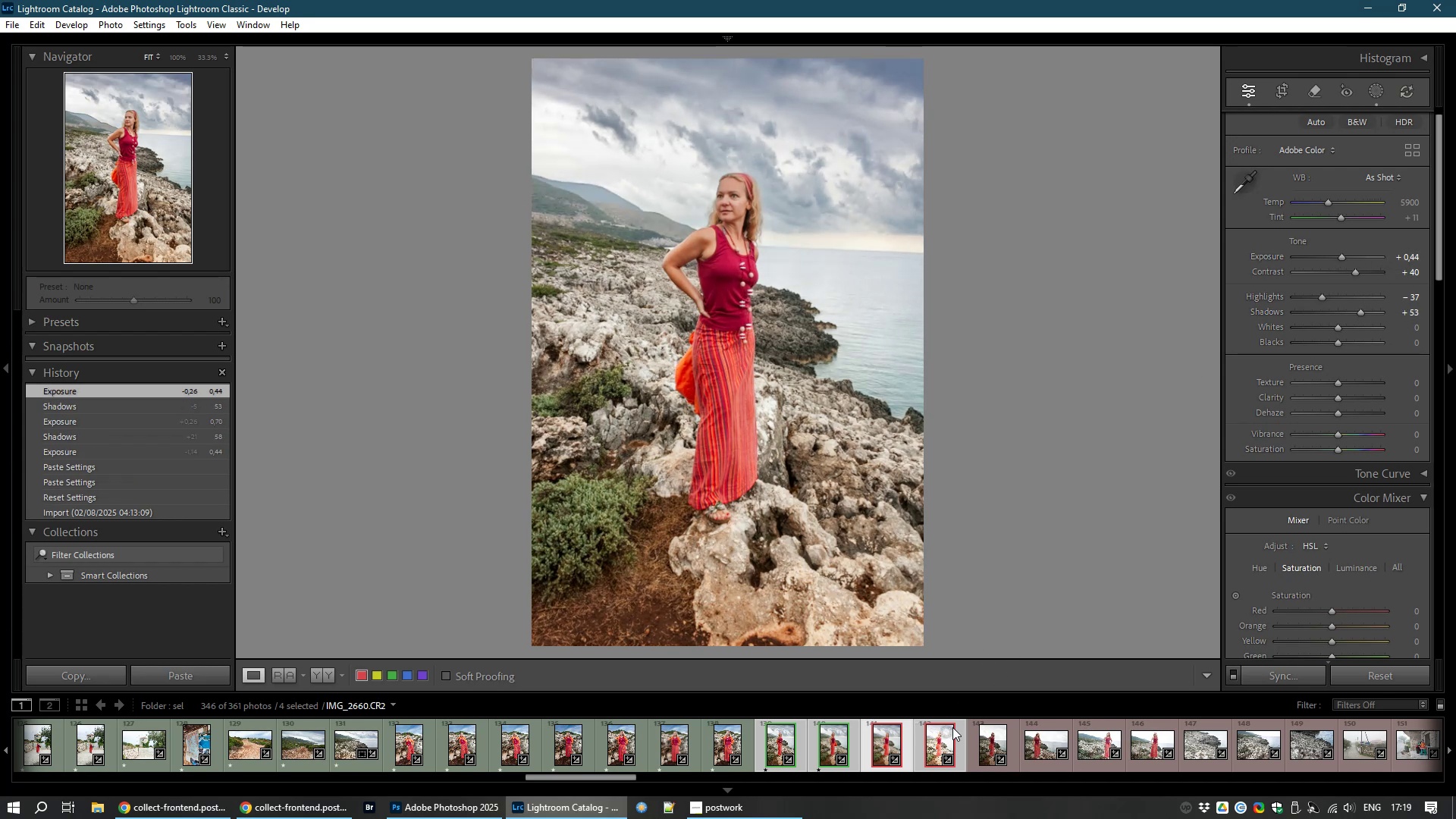 
wait(16.61)
 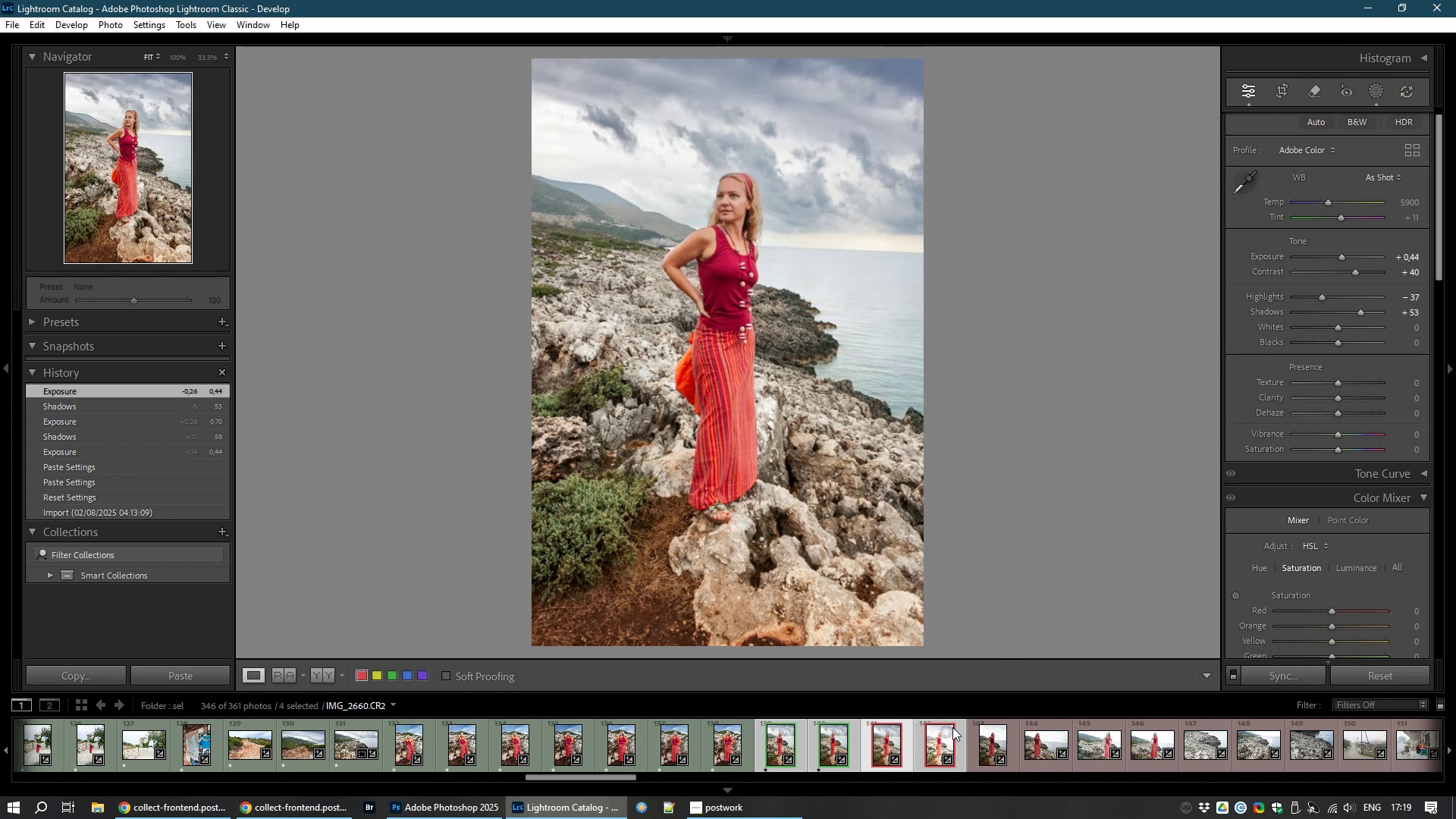 
left_click_drag(start_coordinate=[1353, 259], to_coordinate=[1343, 258])
 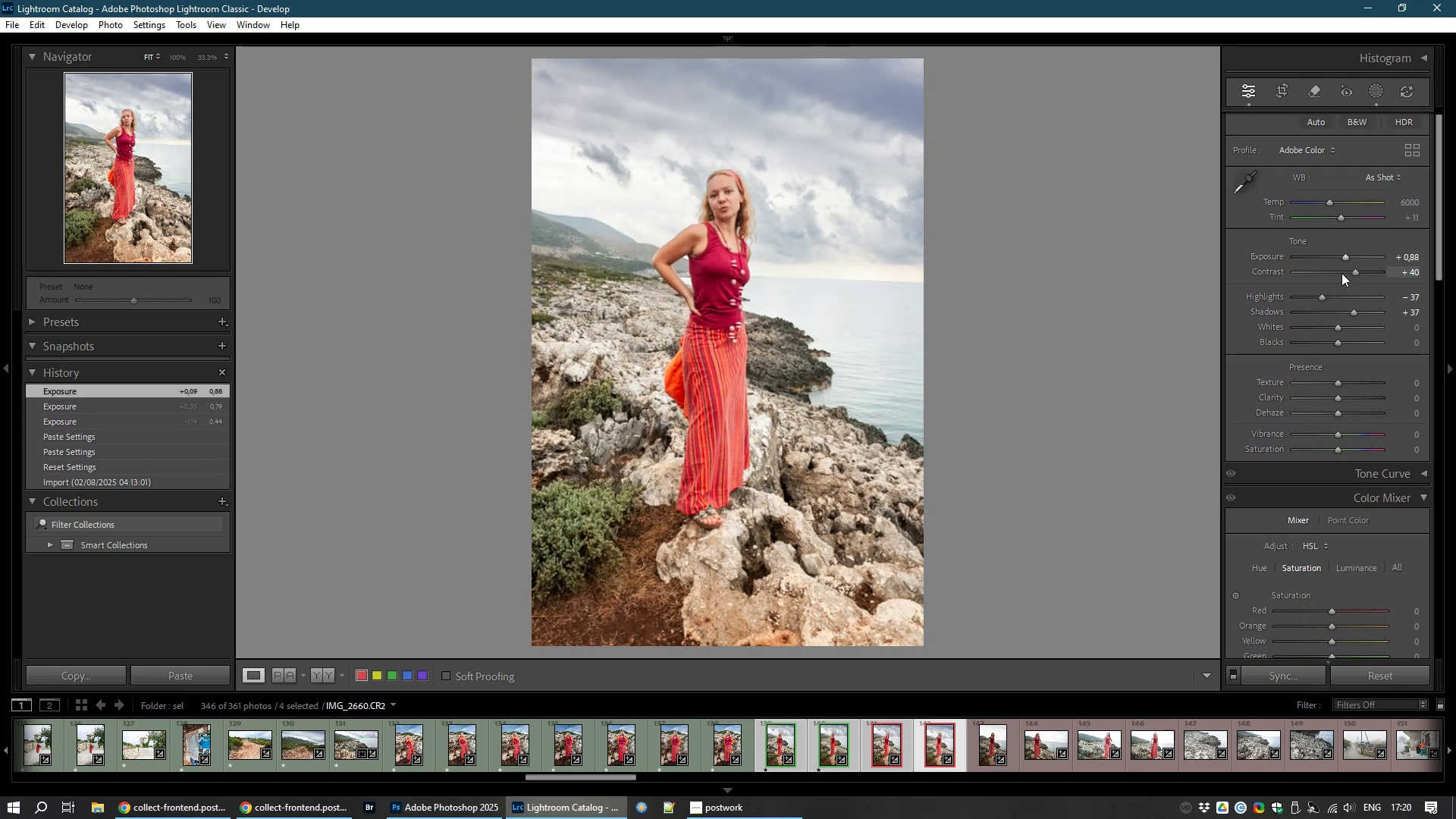 
wait(7.99)
 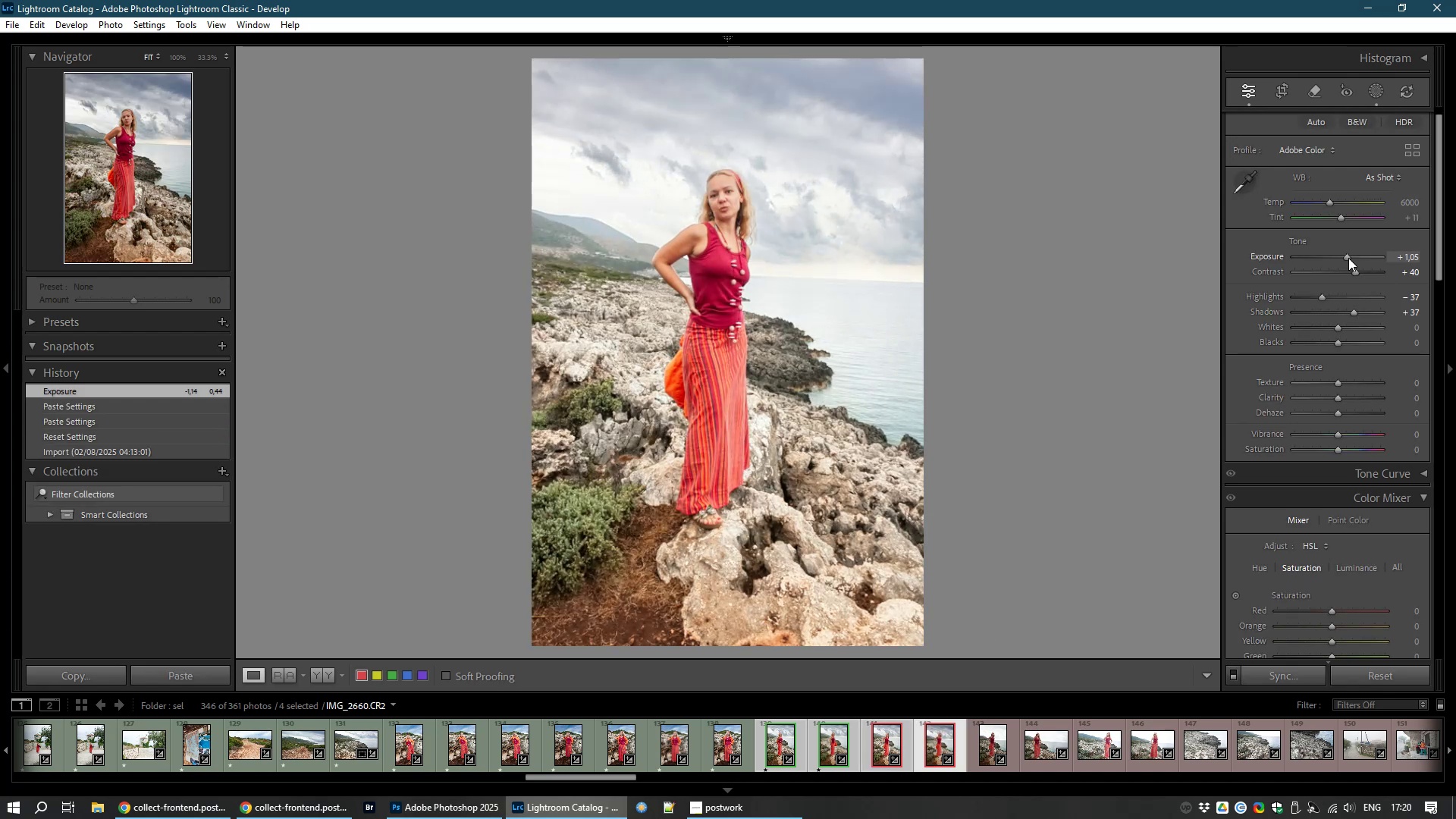 
left_click_drag(start_coordinate=[1349, 309], to_coordinate=[1355, 312])
 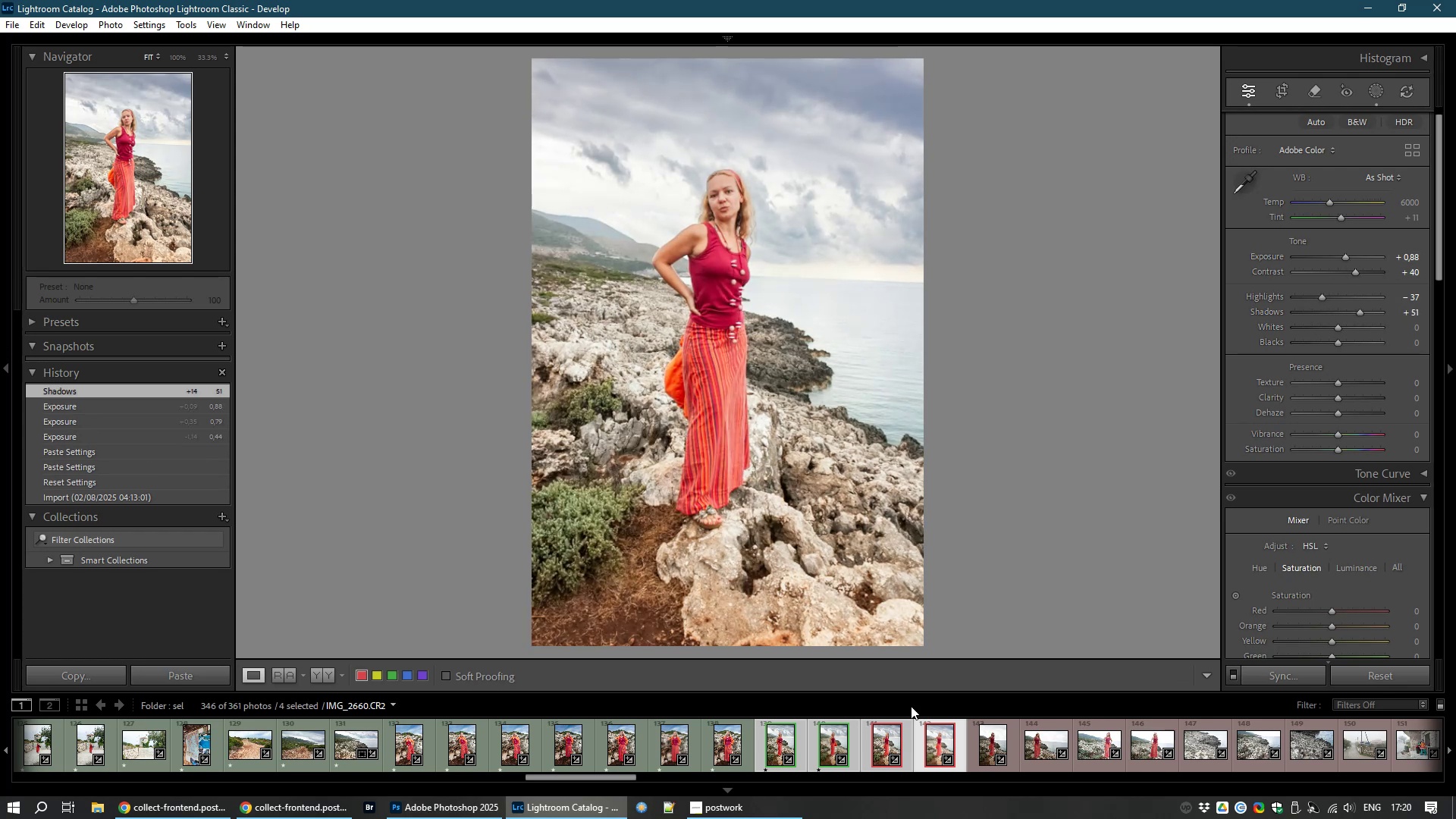 
key(Control+D)
 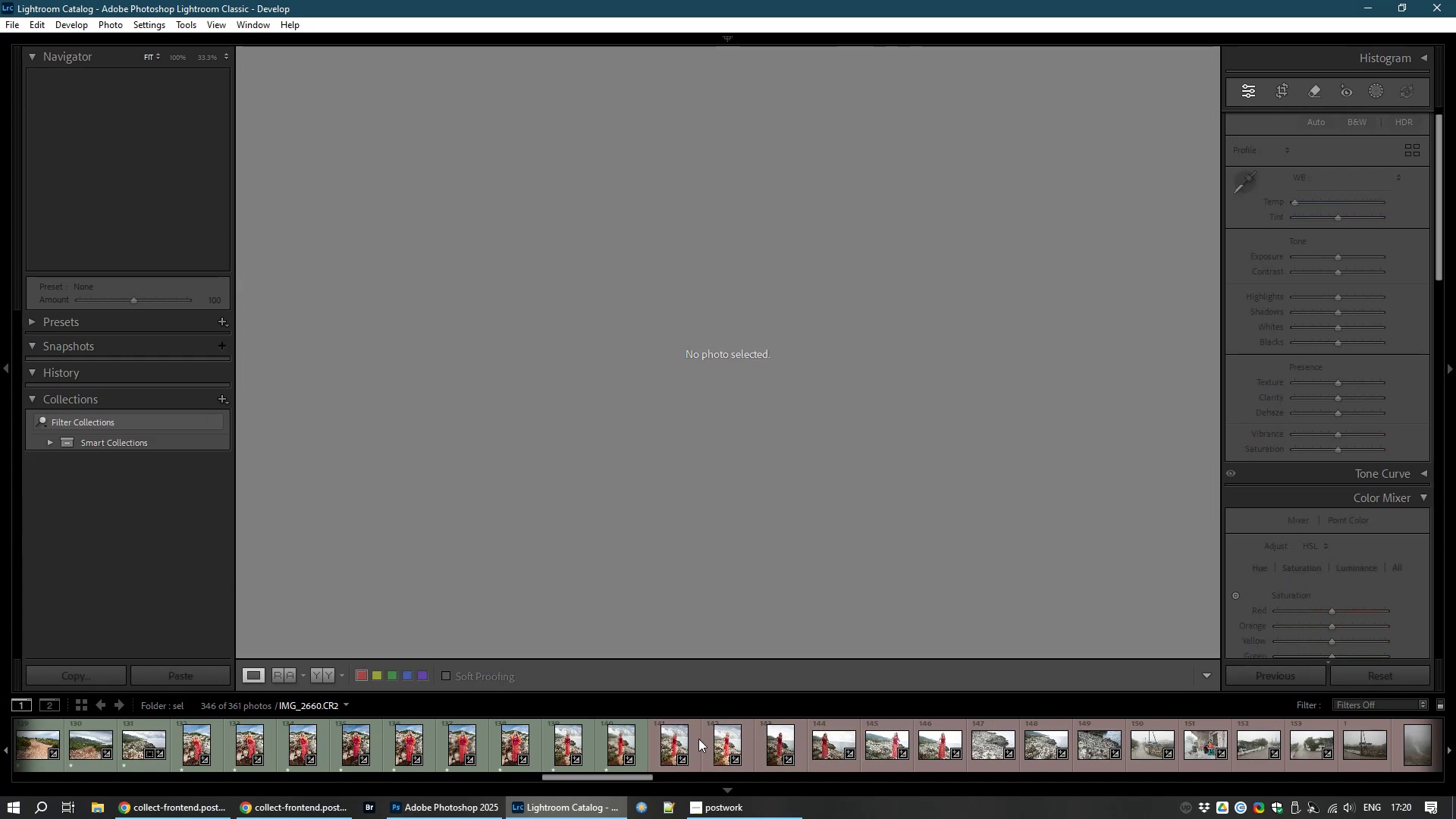 
left_click([680, 752])
 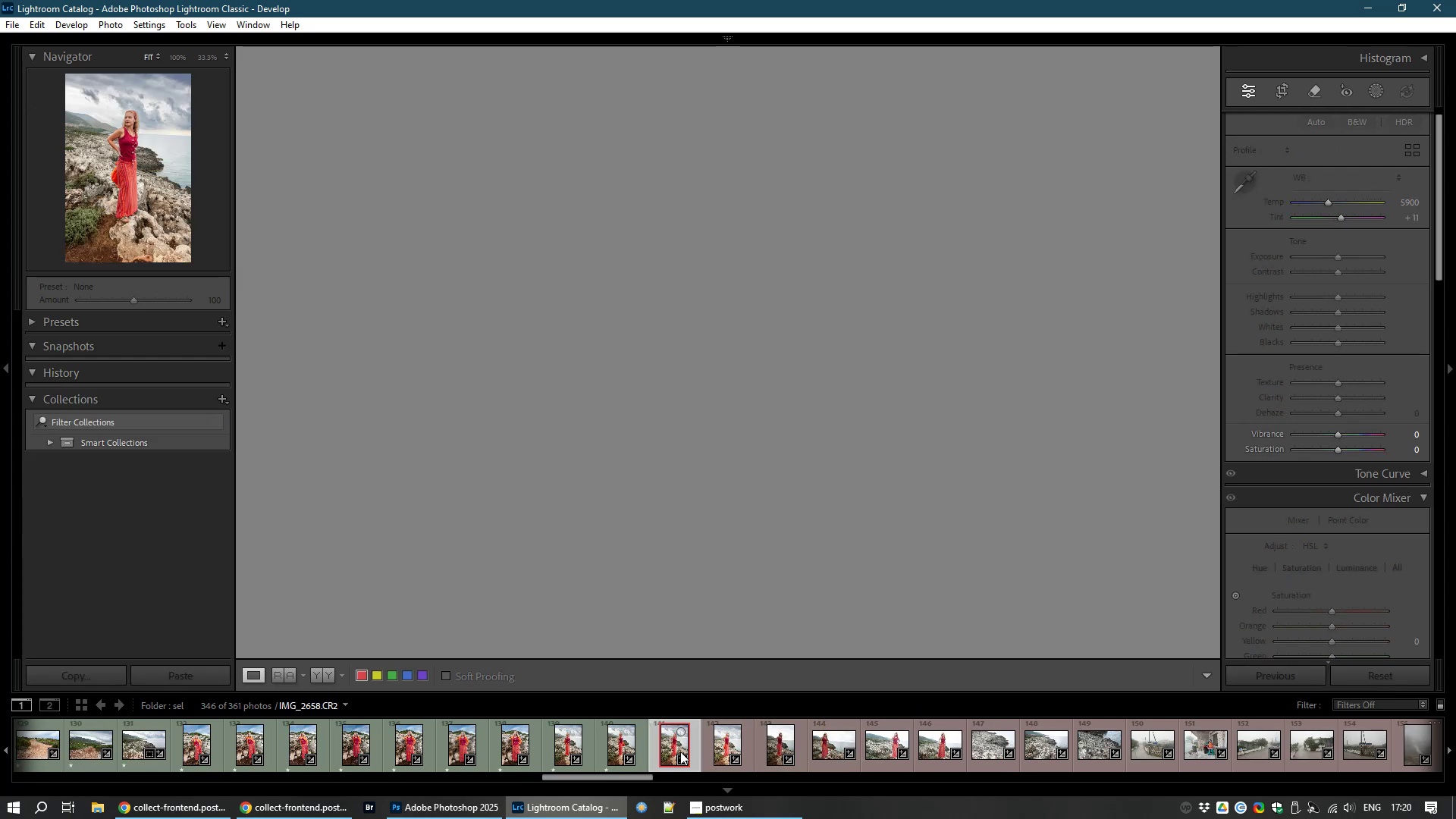 
type(81)
 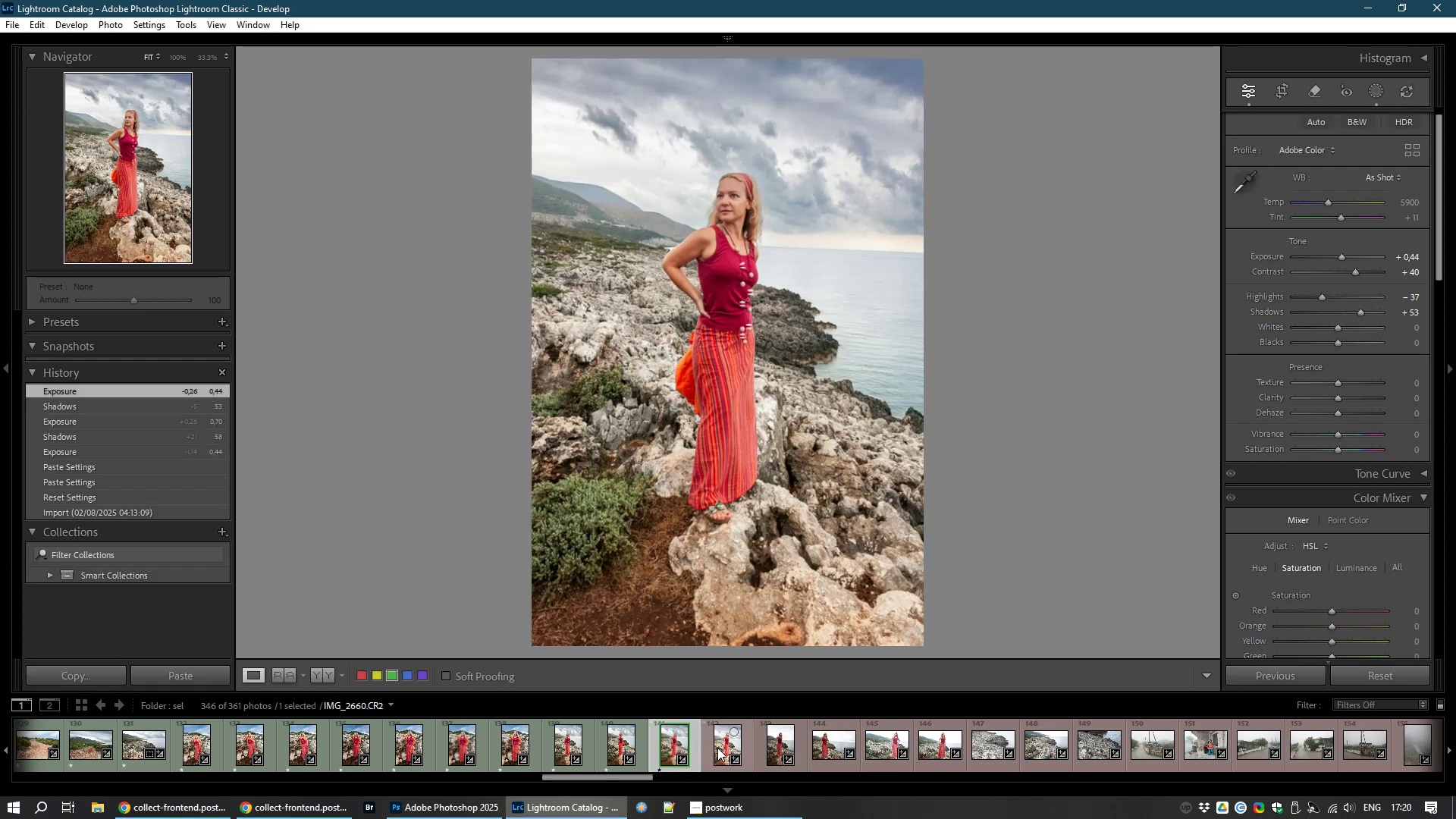 
left_click([723, 746])
 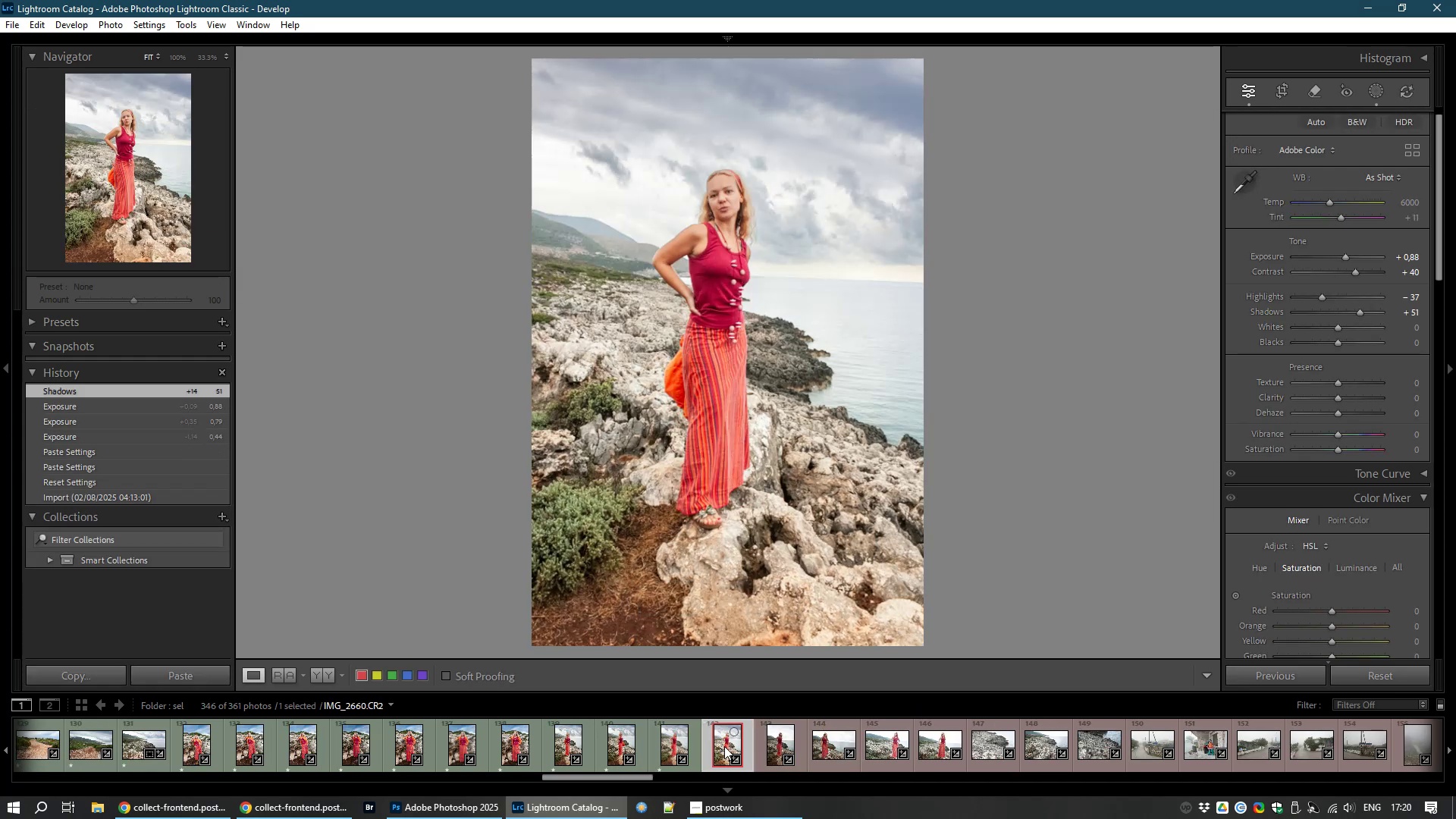 
type(81)
 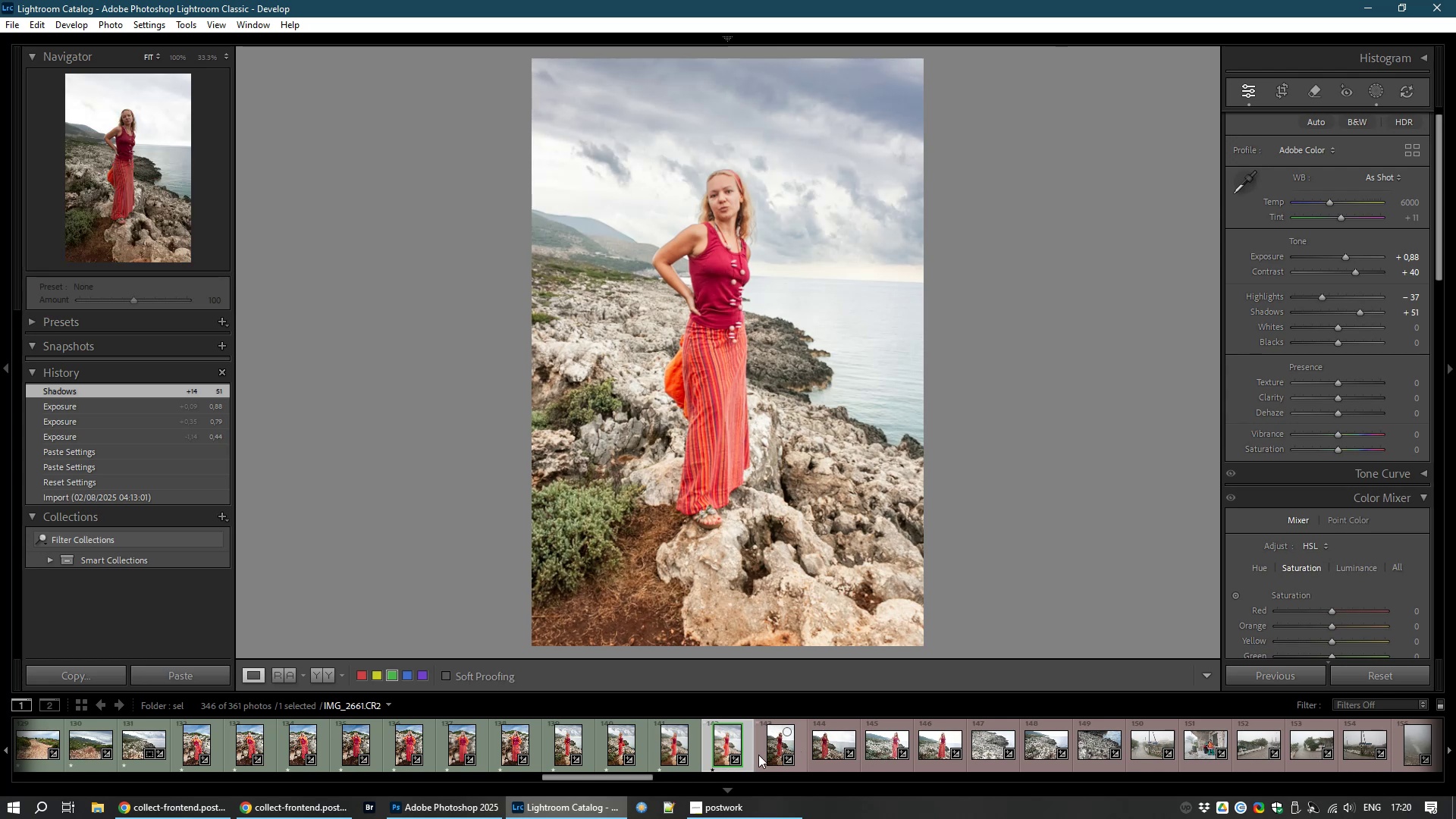 
hold_key(key=ControlLeft, duration=1.24)
left_click([783, 751])
 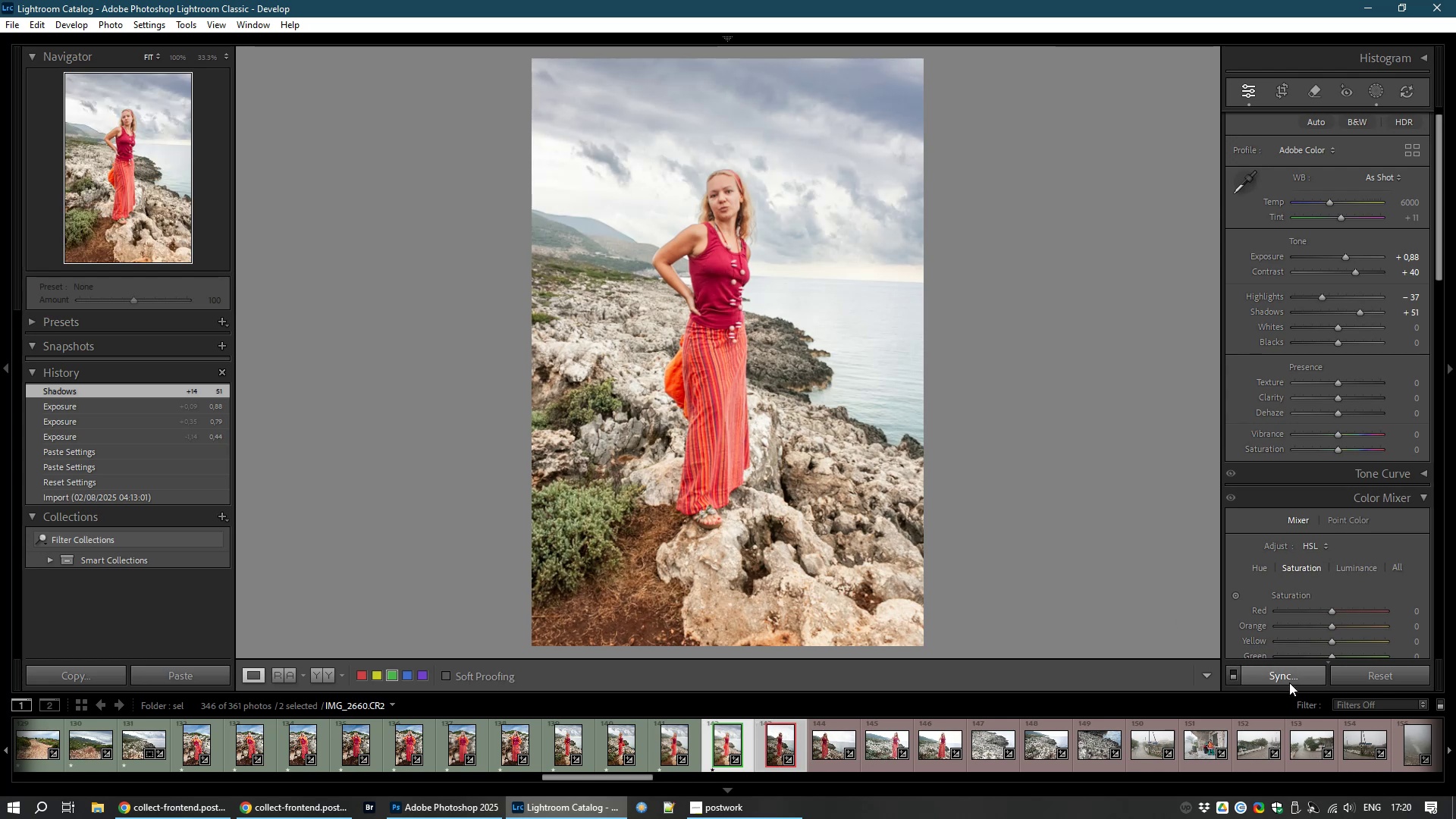 
left_click([1285, 678])
 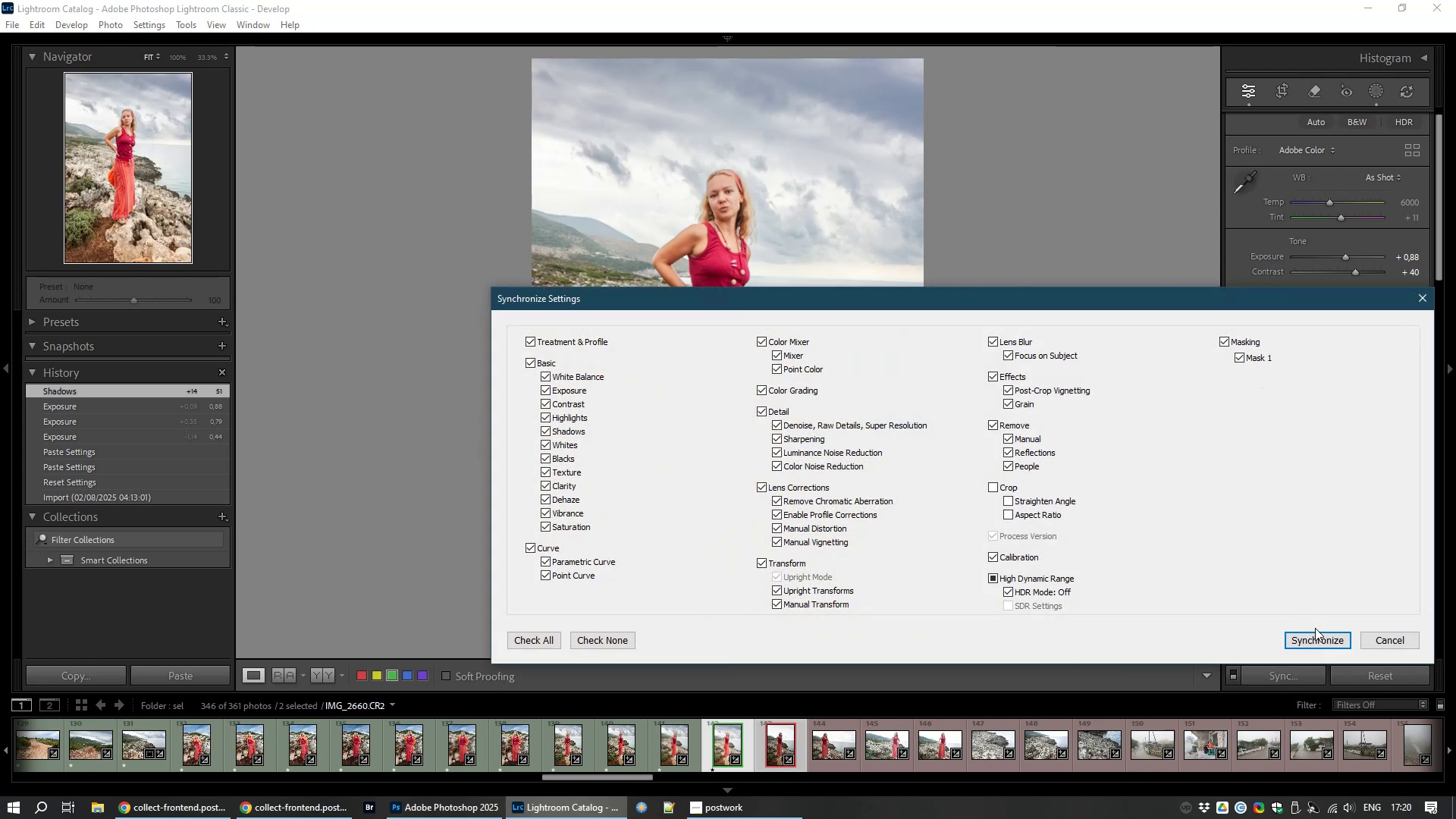 
left_click([1318, 639])
 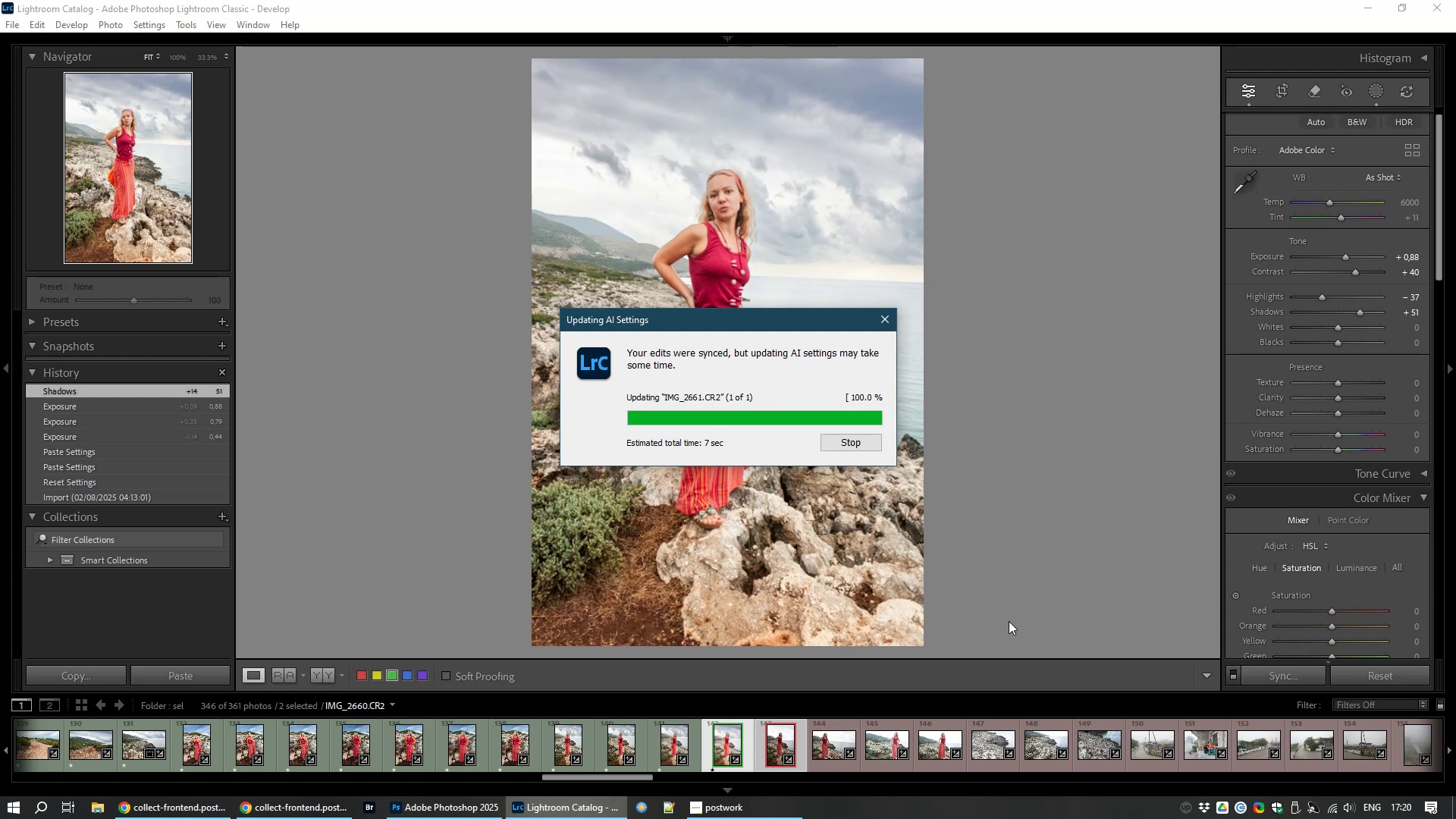 
wait(11.79)
 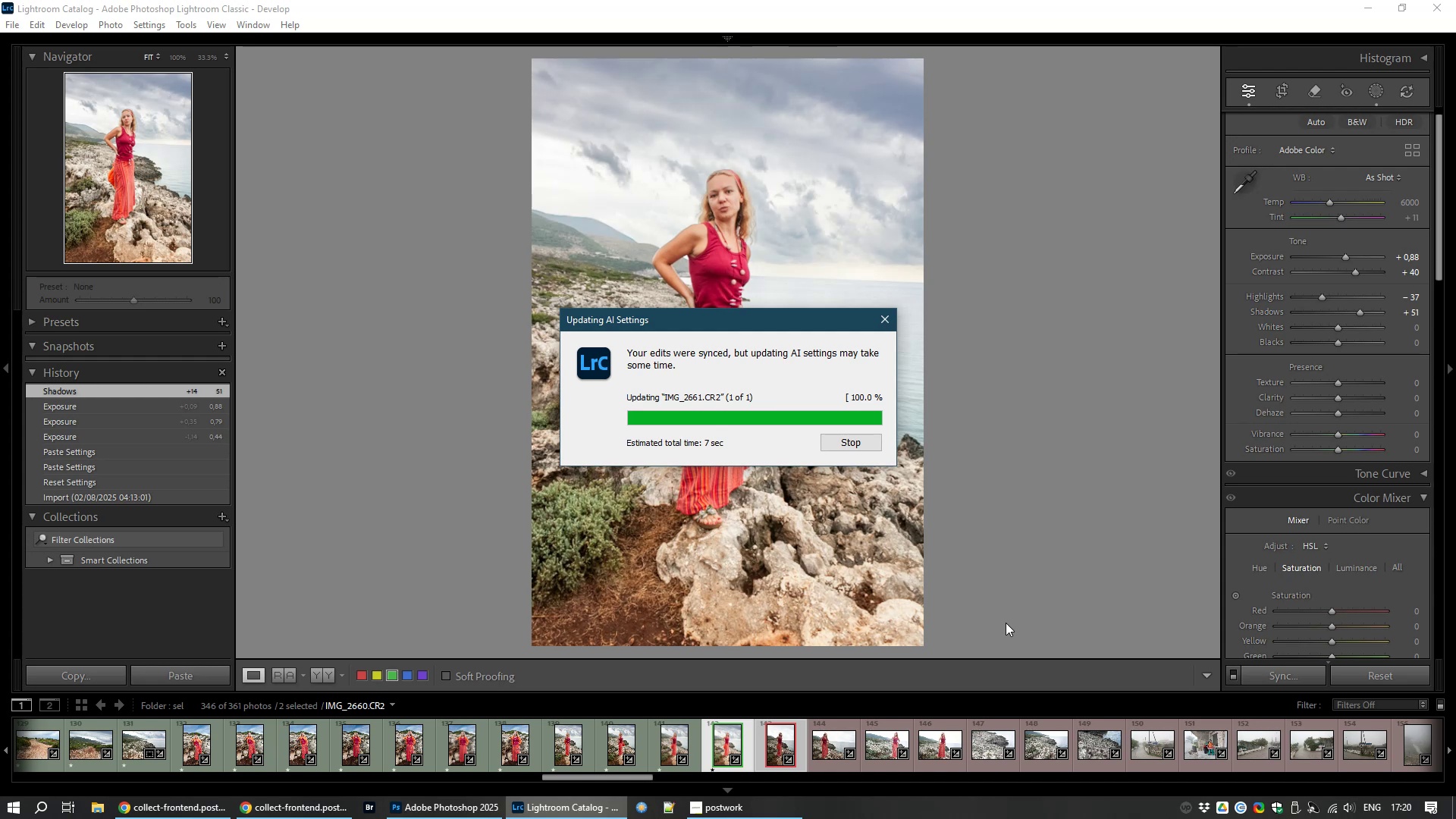 
key(Control+D)
 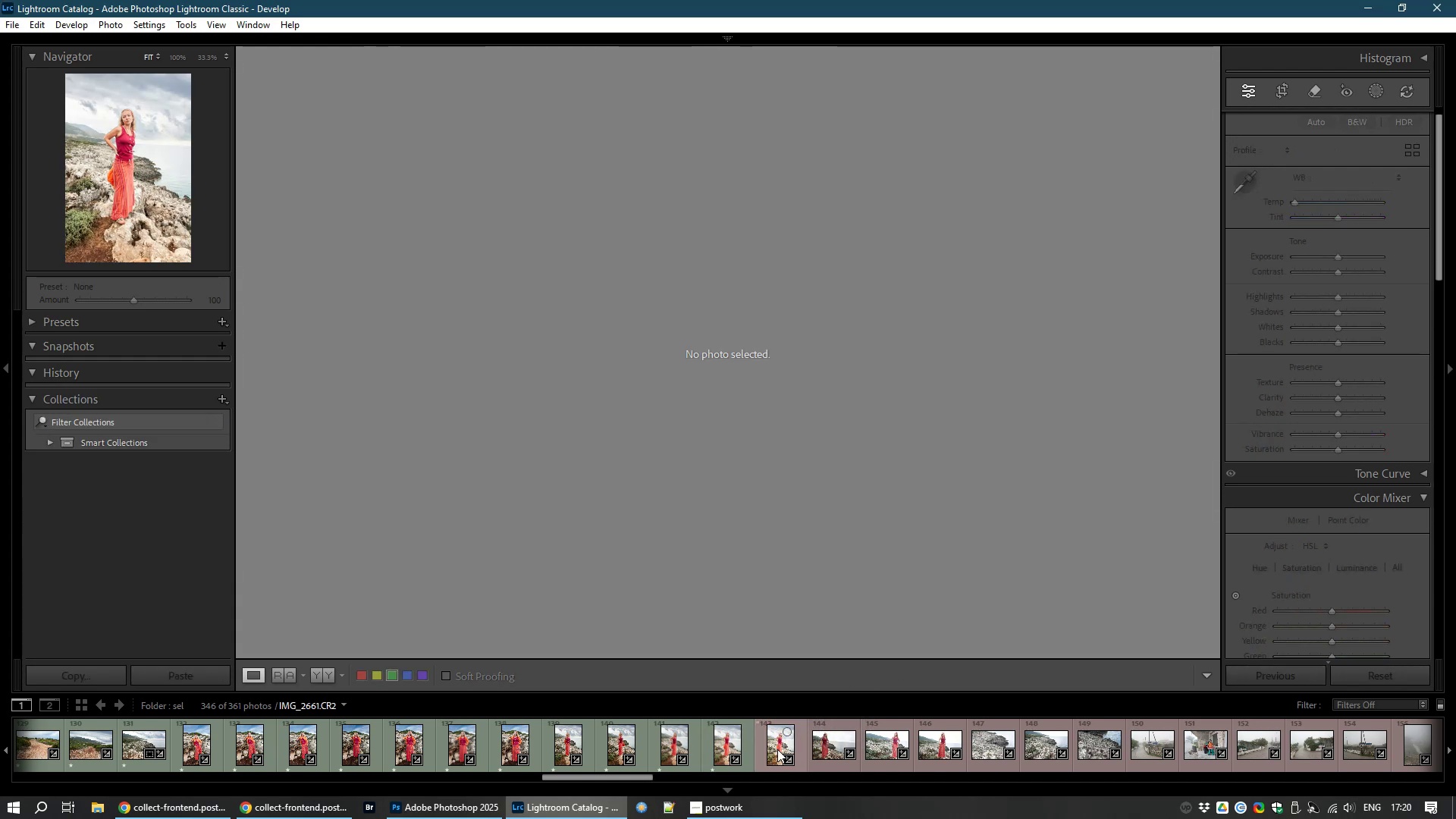 
left_click([777, 749])
 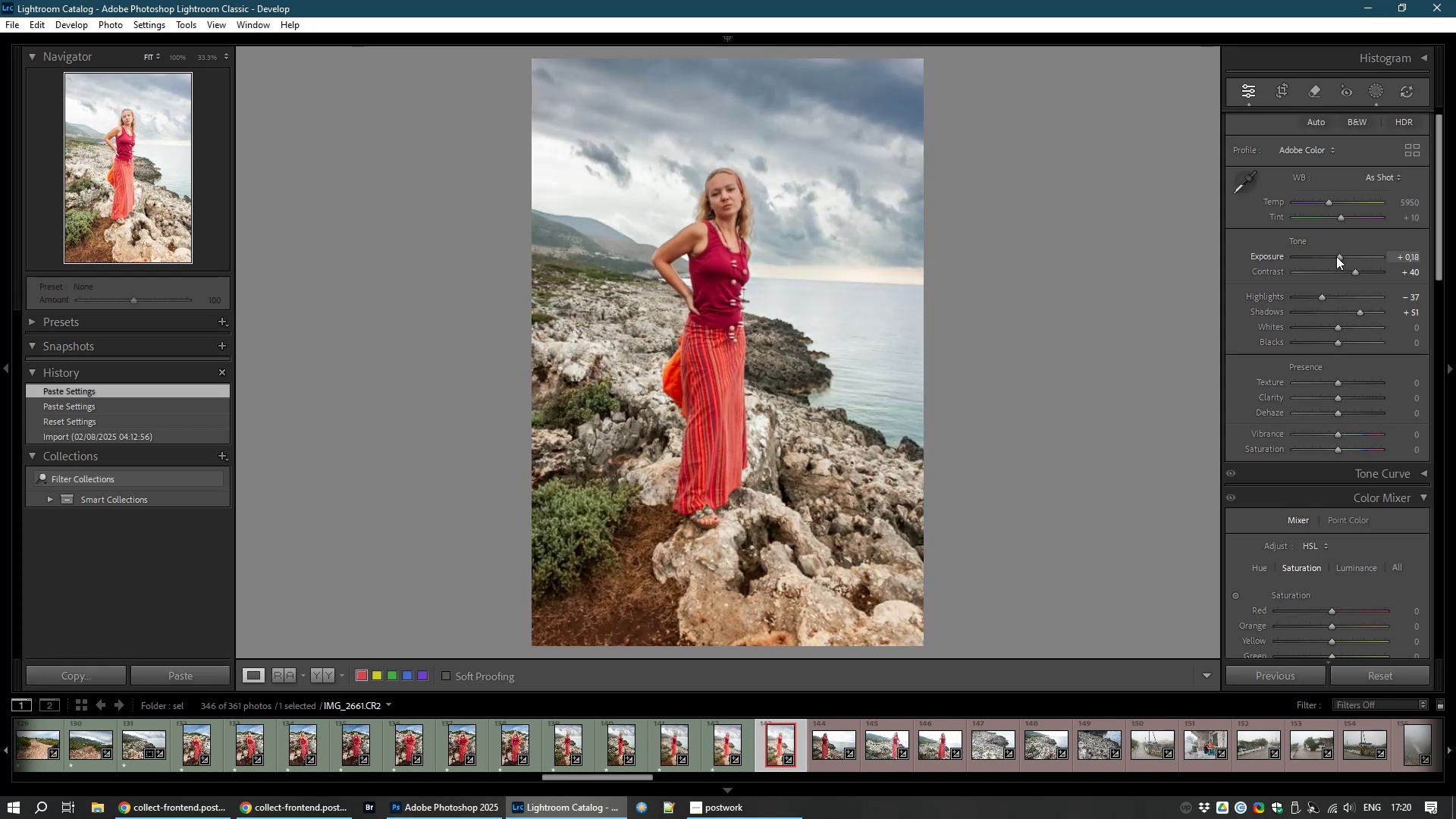 
wait(9.8)
 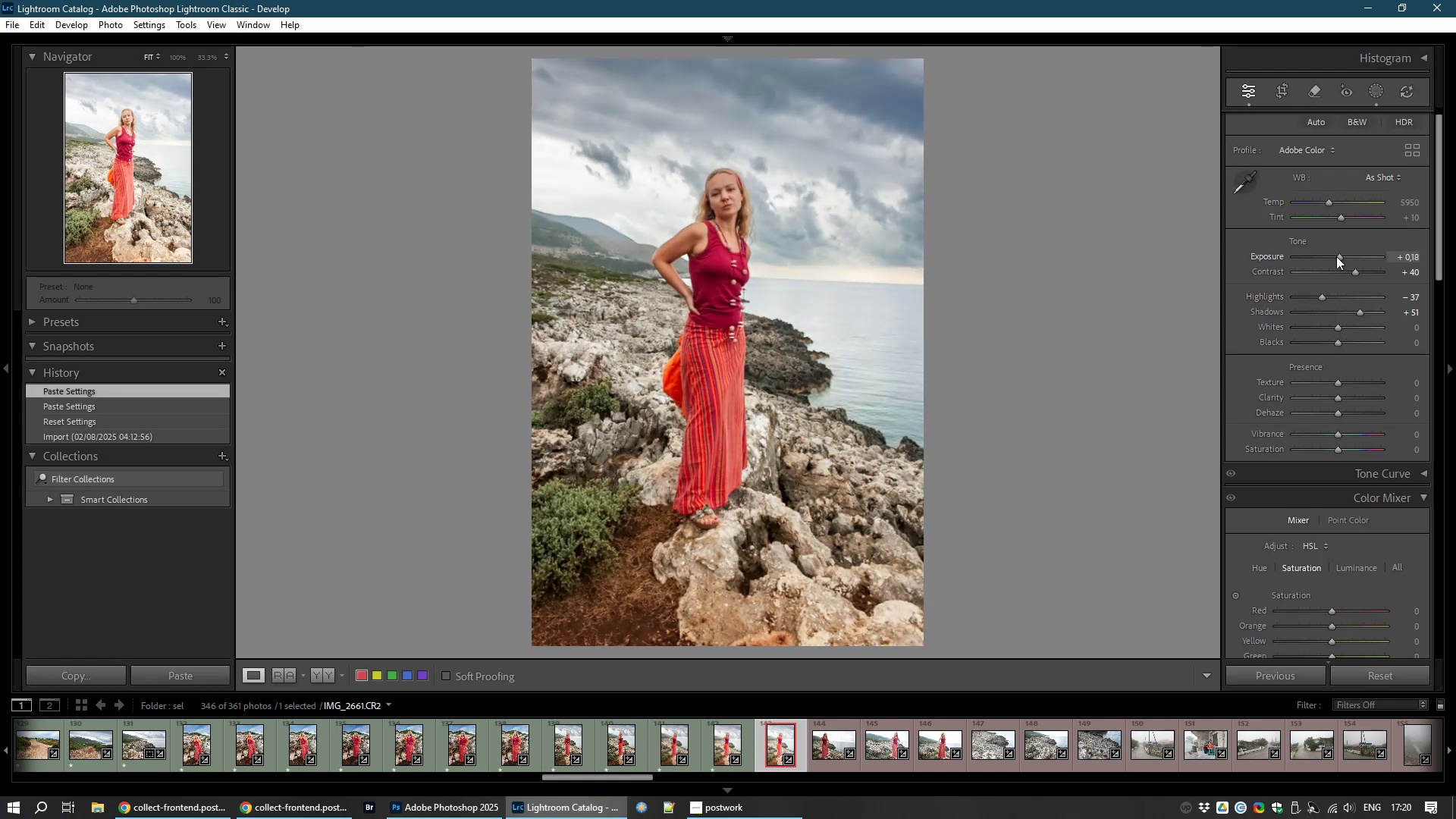 
left_click([830, 758])
 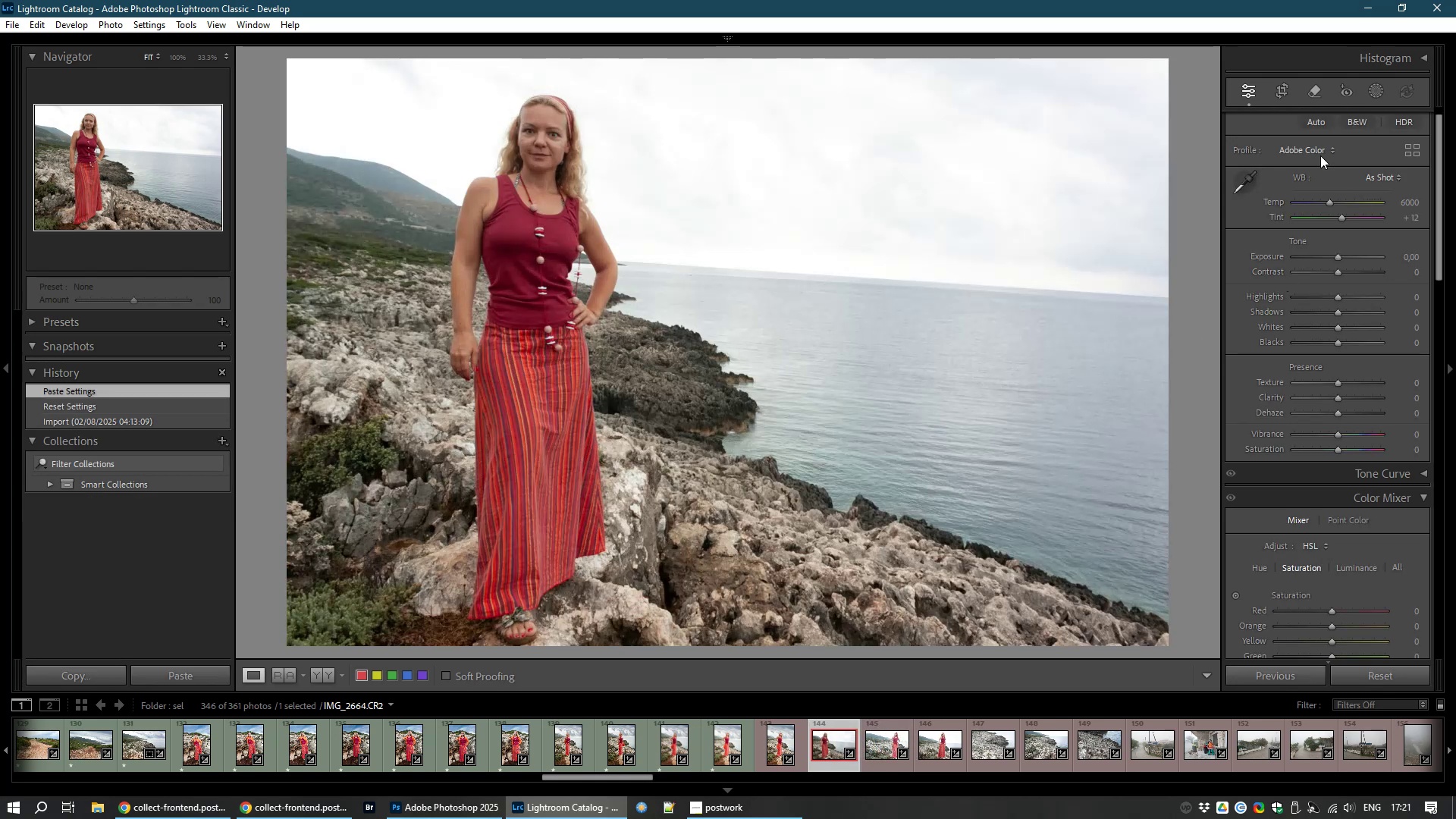 
left_click([1288, 96])
 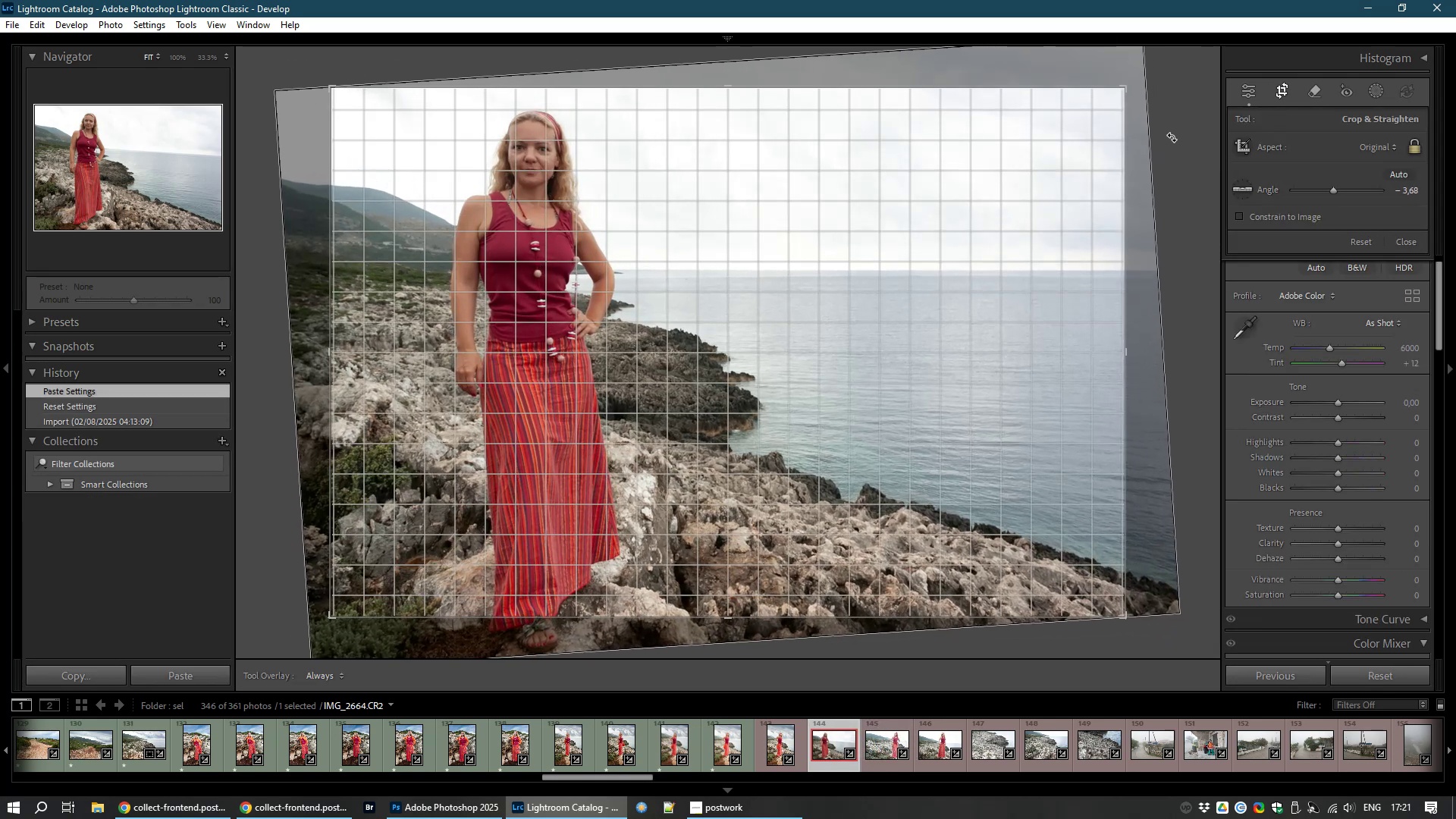 
wait(5.9)
 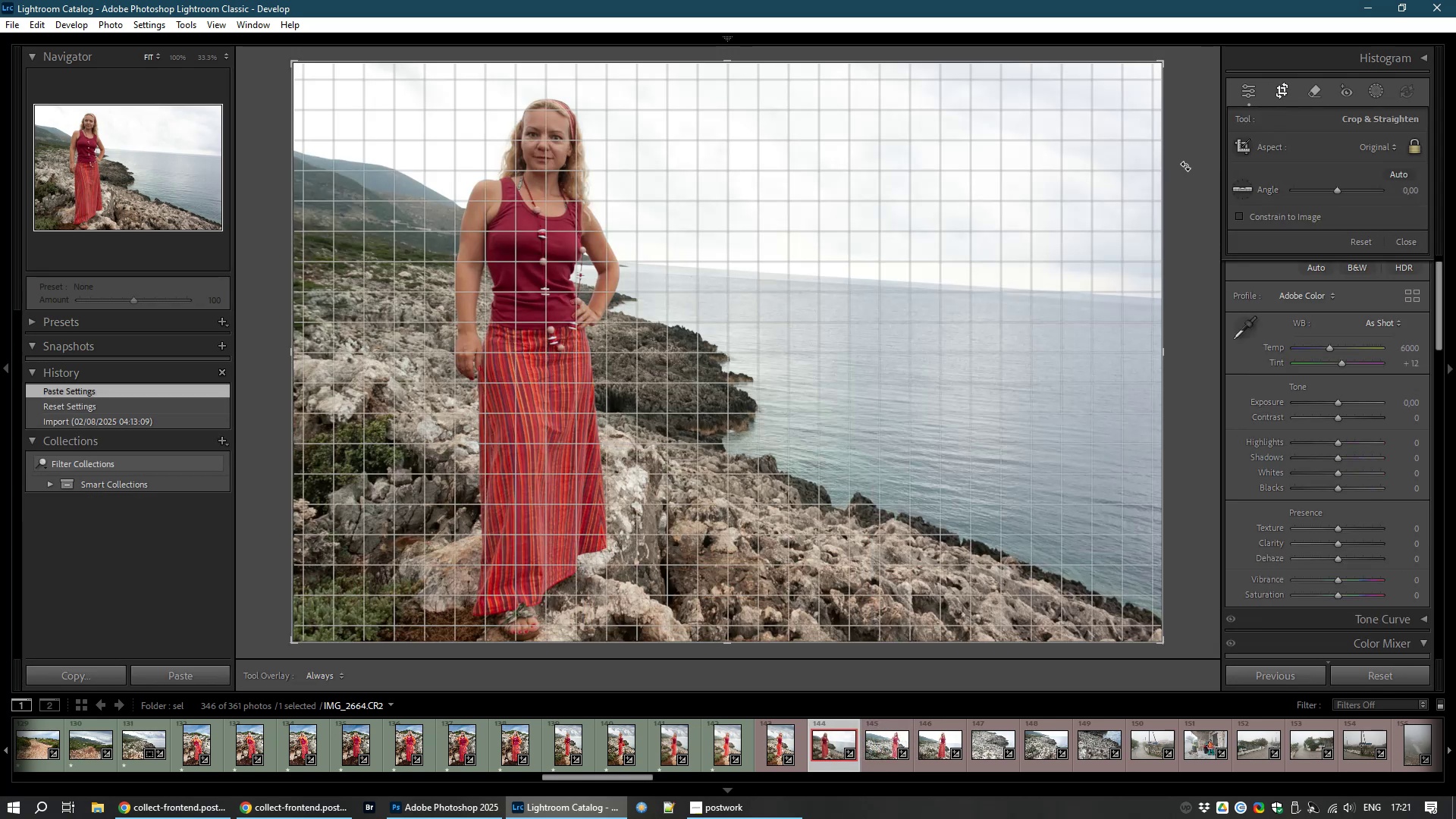 
right_click([1174, 136])
 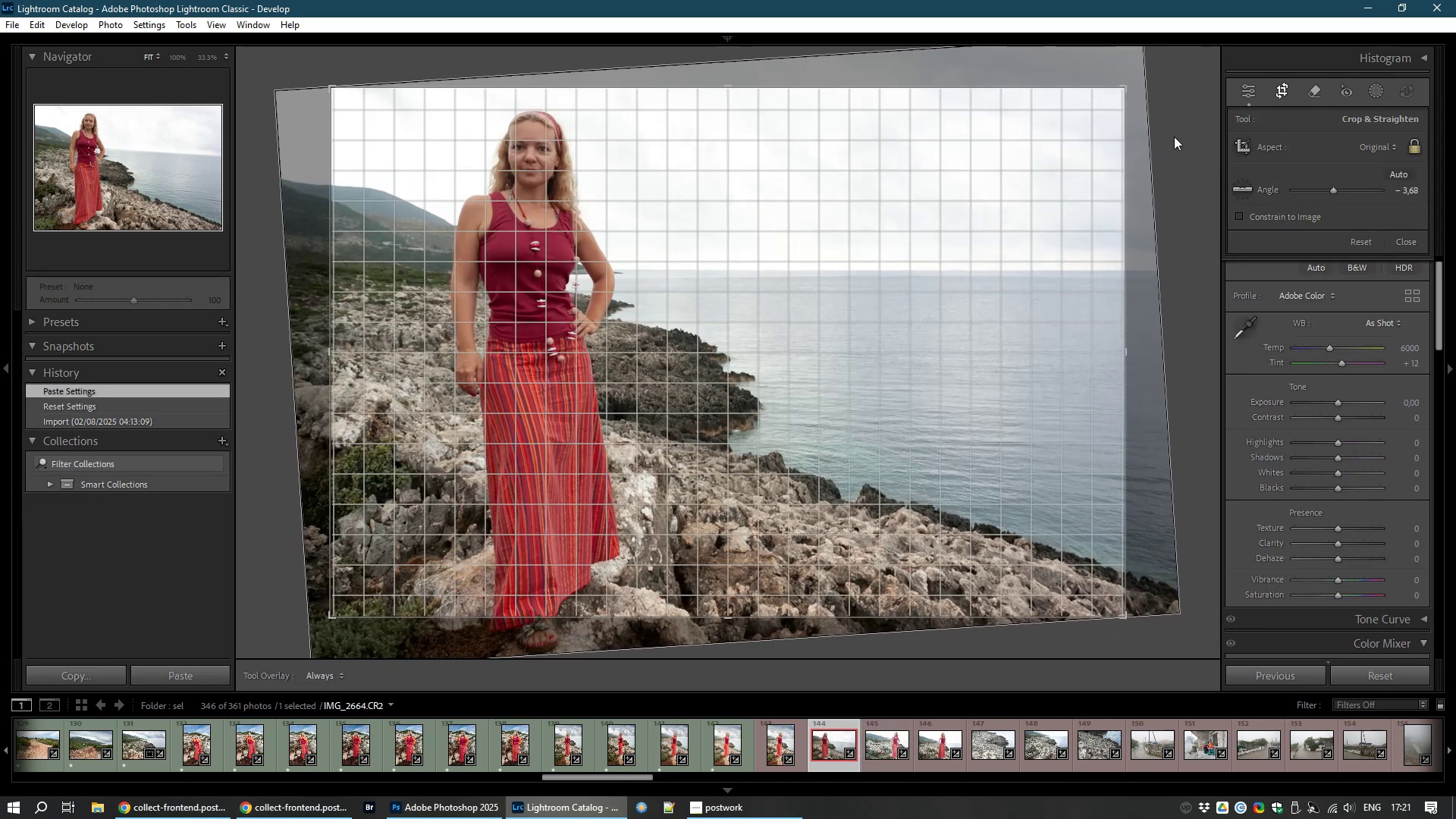 
left_click([1174, 136])
 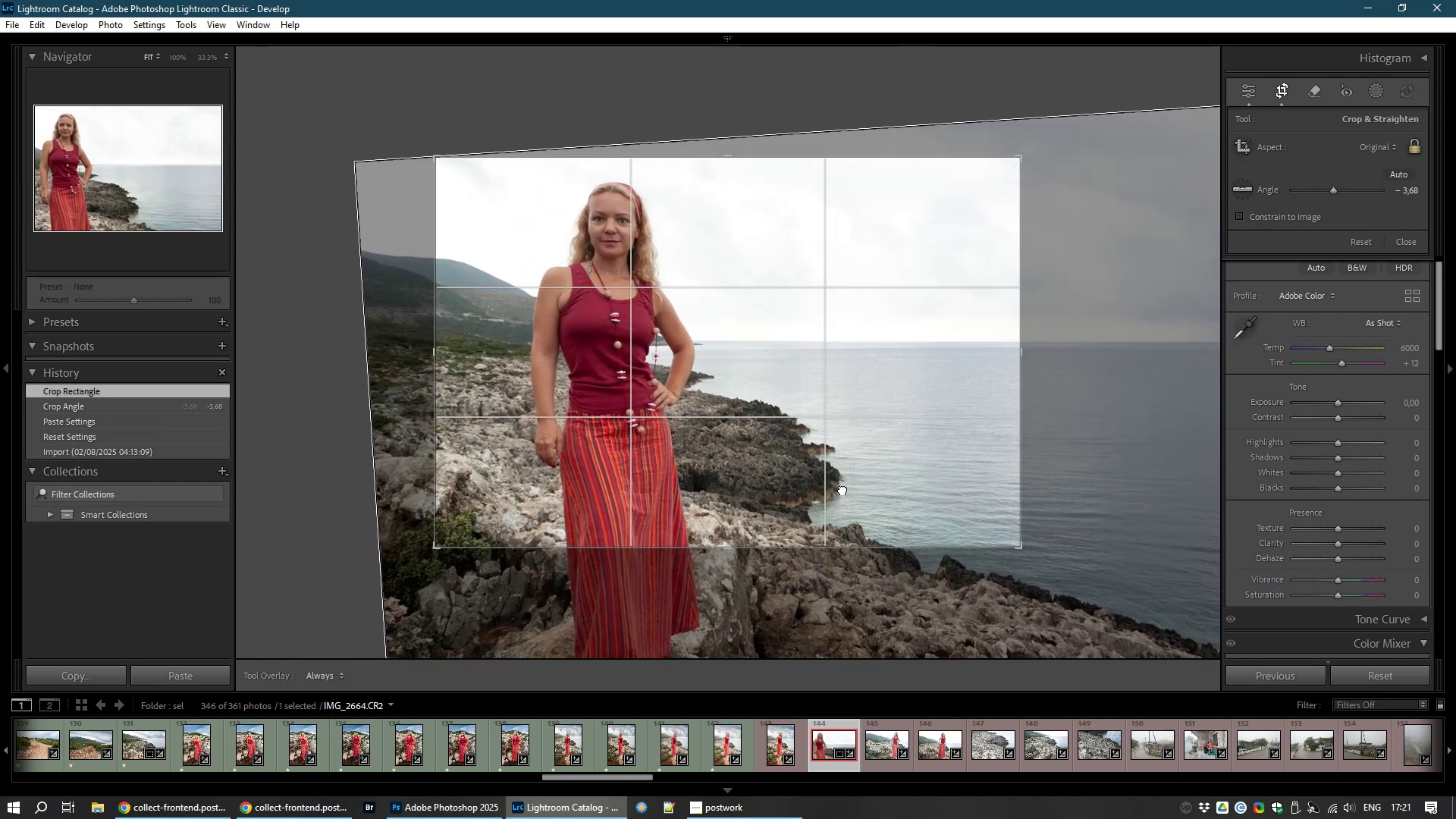 
wait(5.83)
 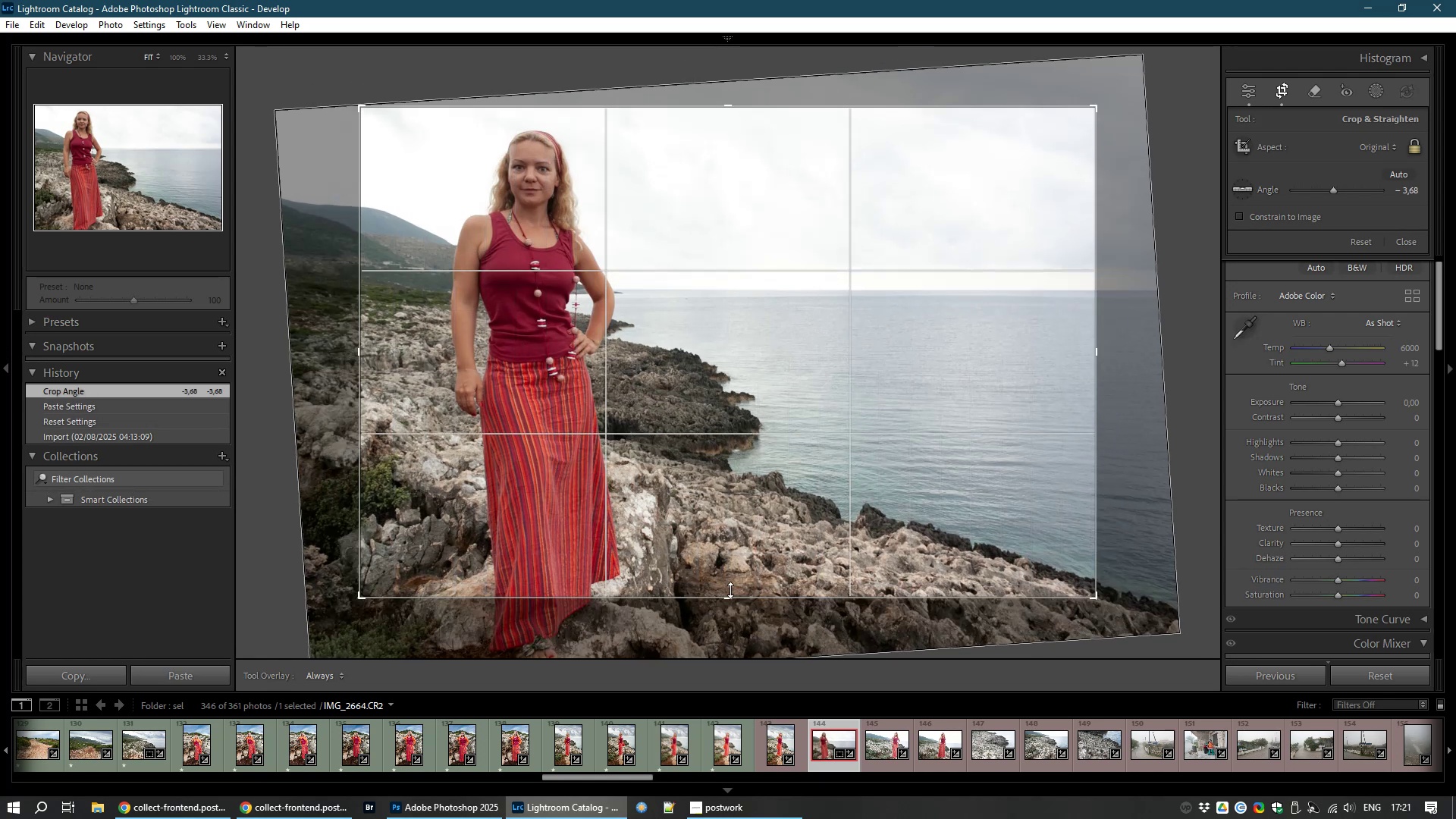 
double_click([871, 492])
 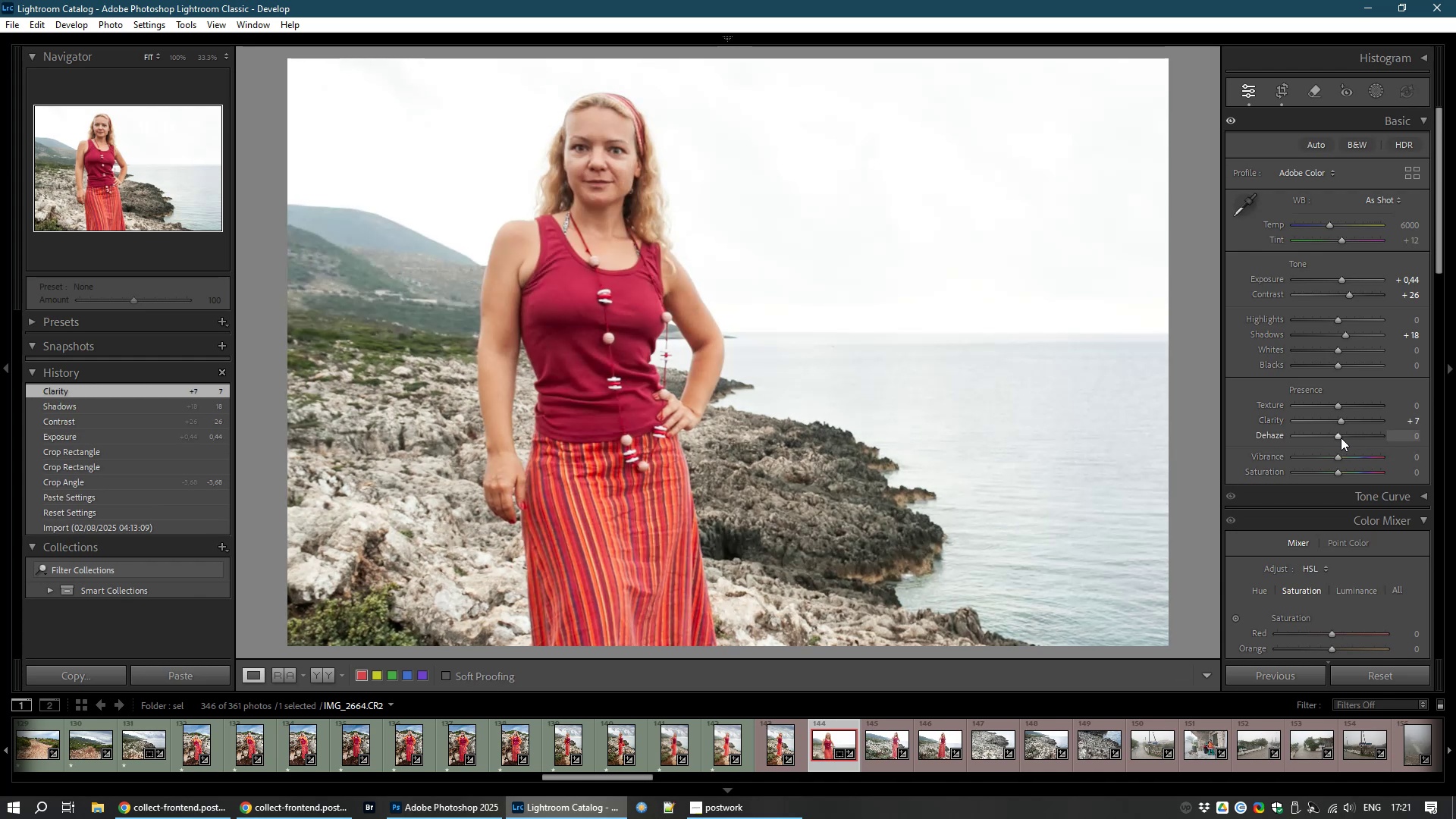 
wait(38.85)
 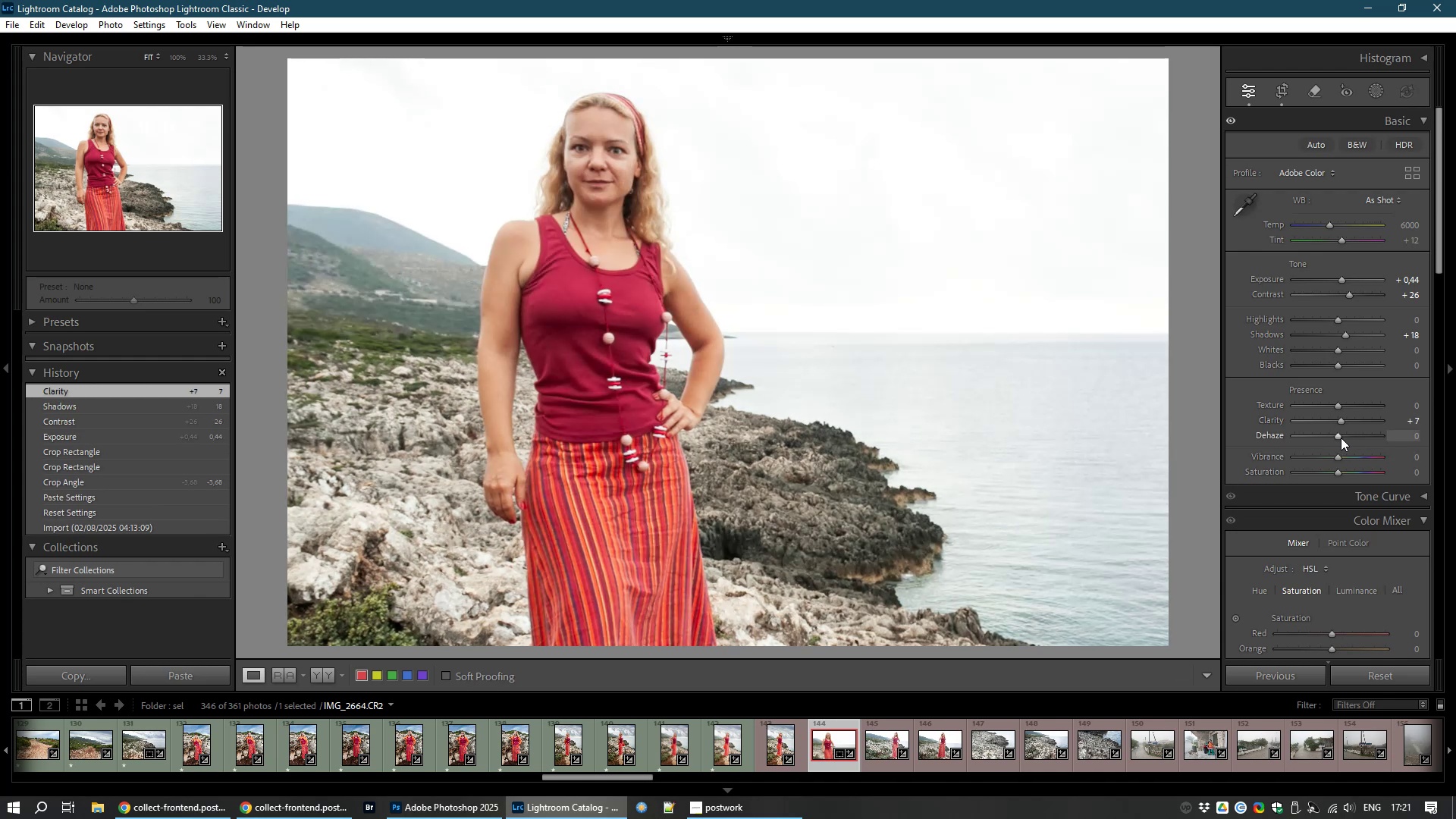 
left_click_drag(start_coordinate=[1326, 221], to_coordinate=[1324, 225])
 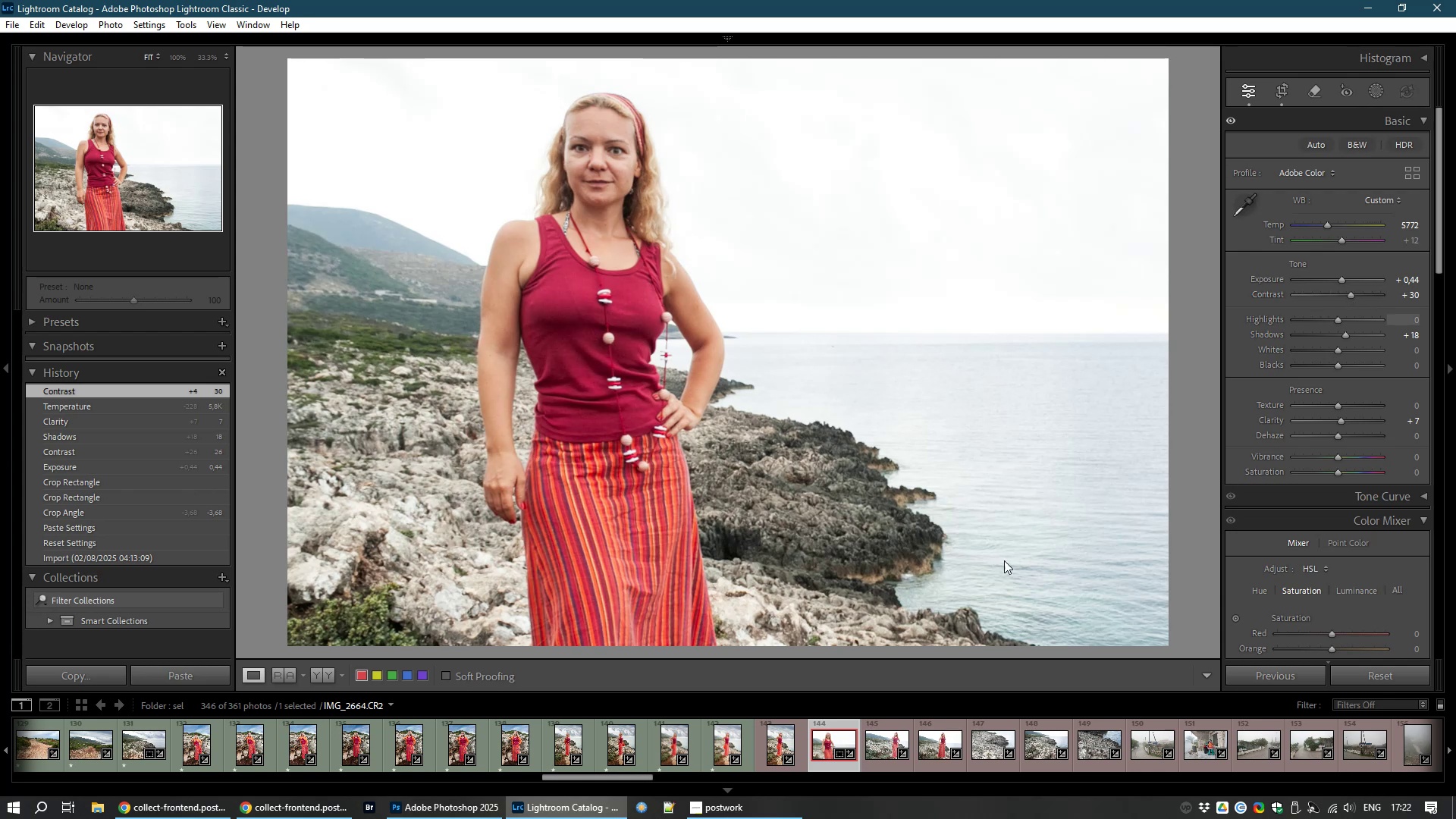 
wait(15.91)
 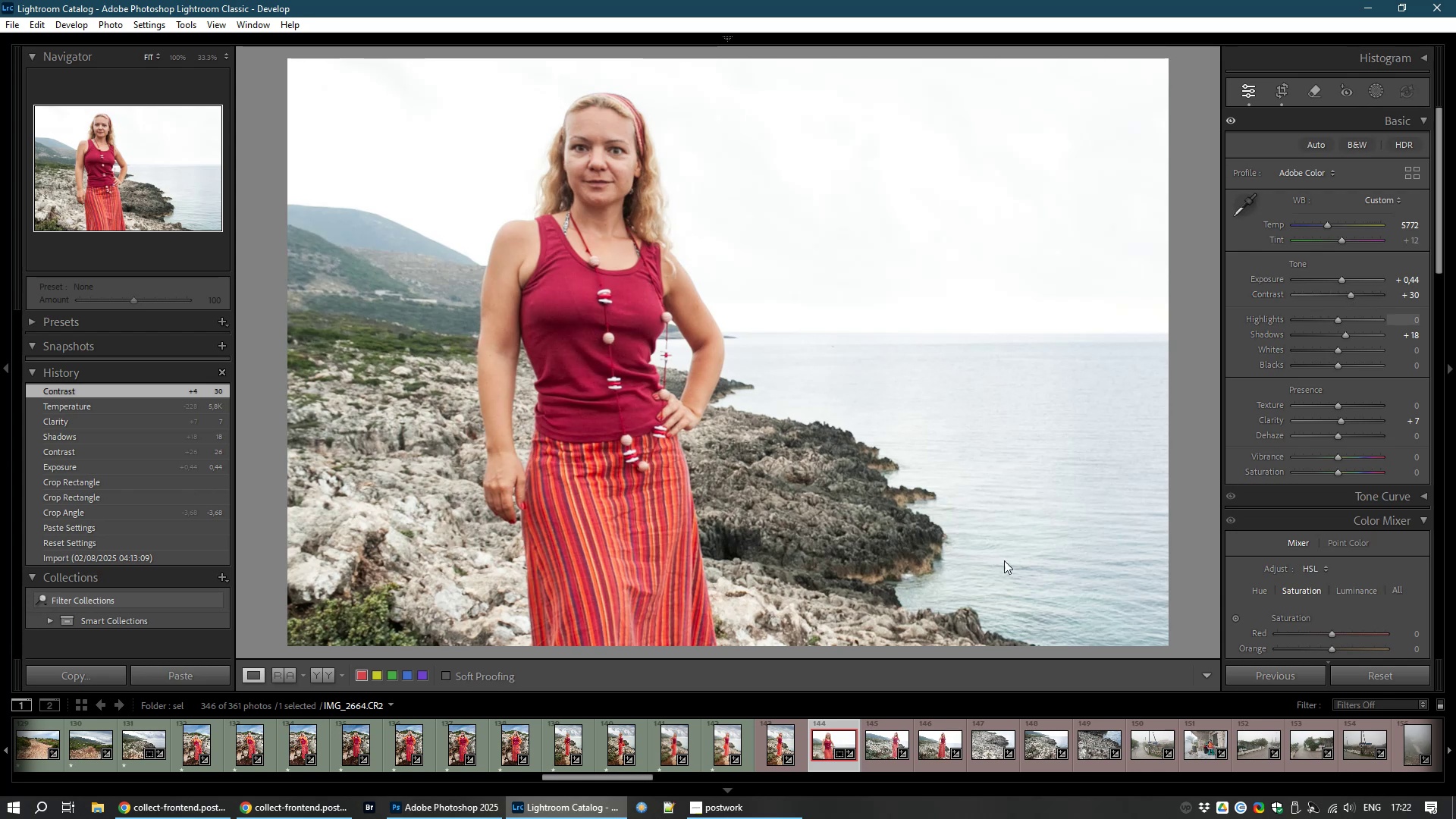 
left_click([891, 745])
 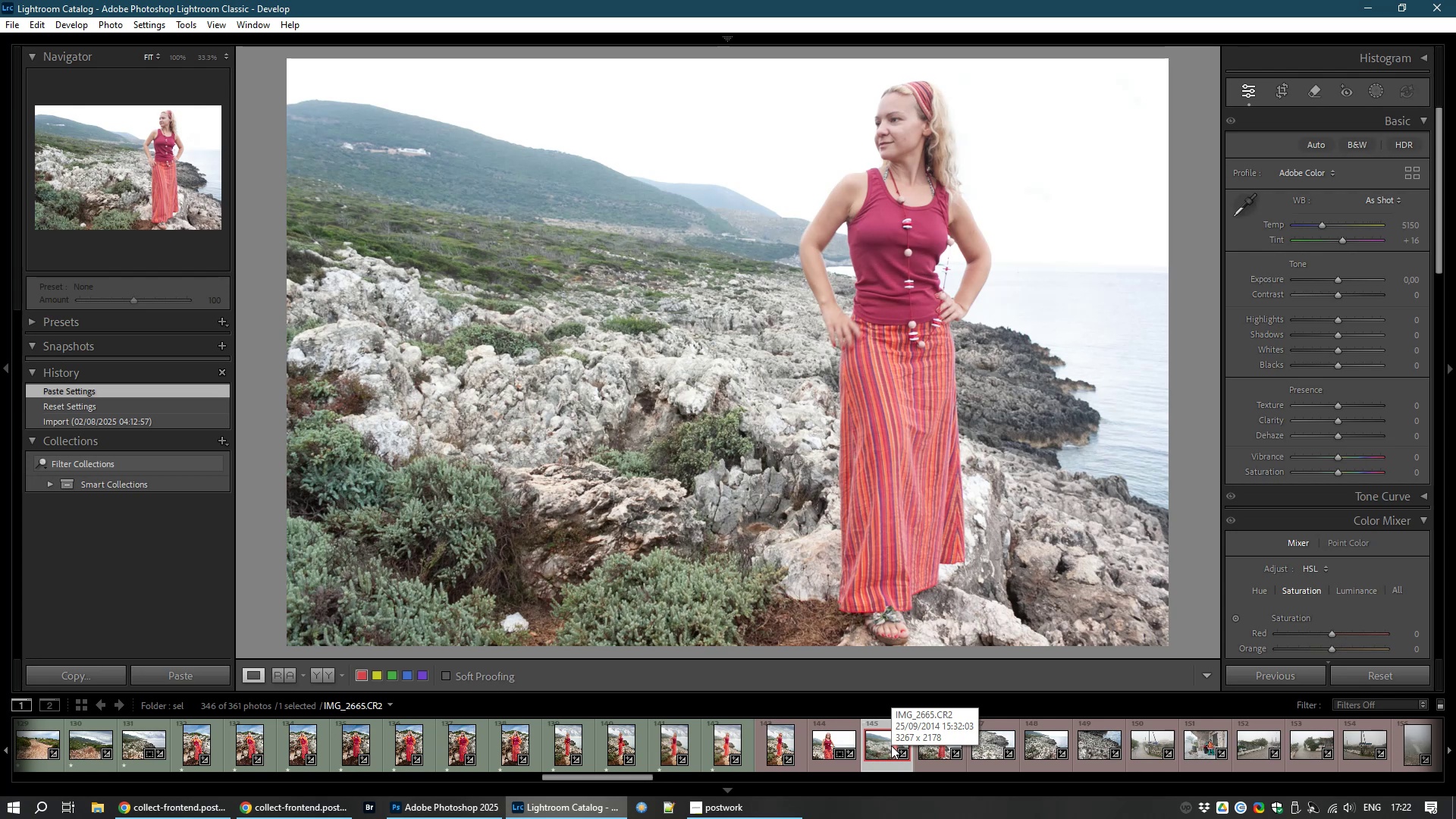 
mouse_move([817, 732])
 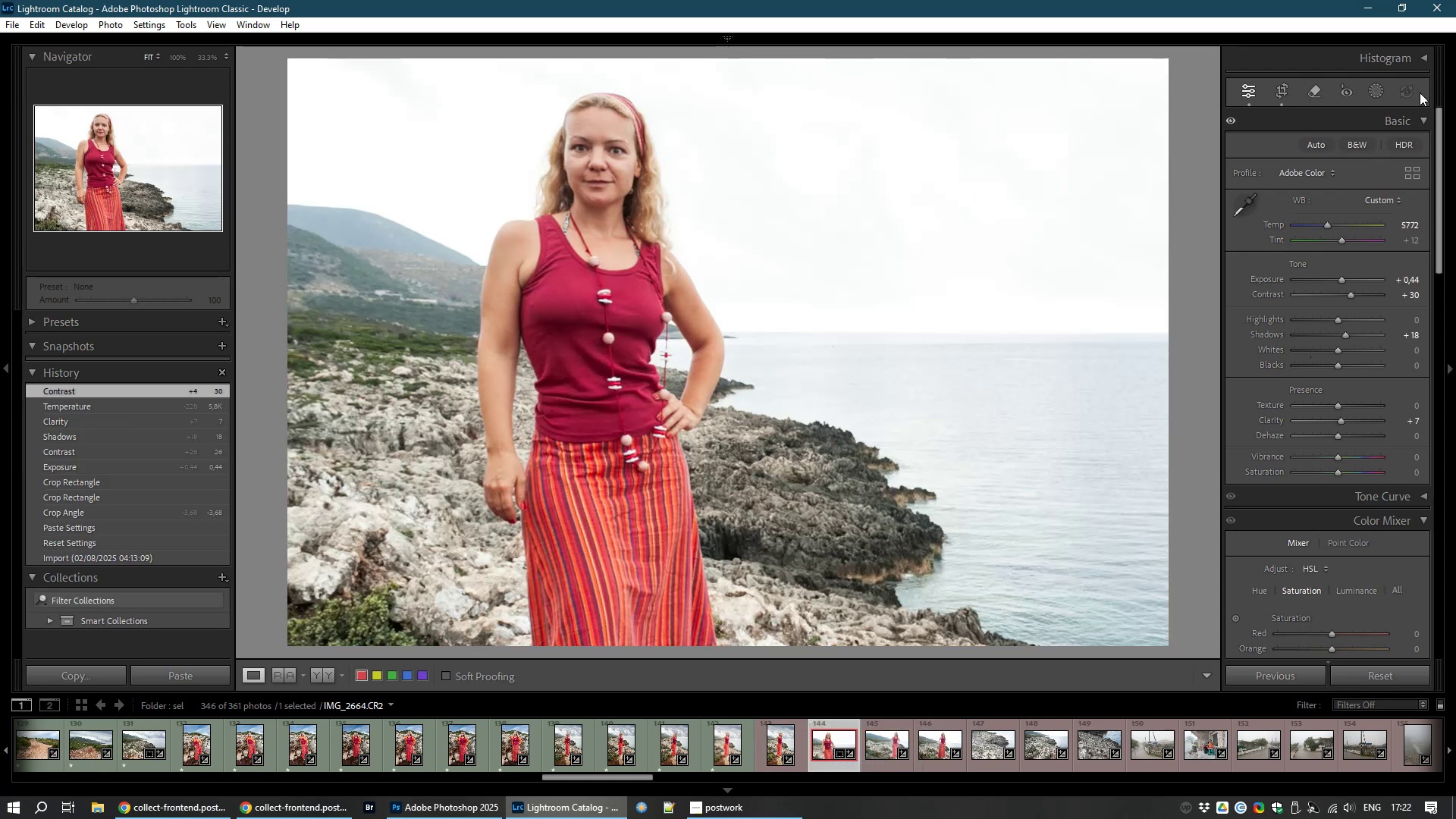 
left_click([1371, 91])
 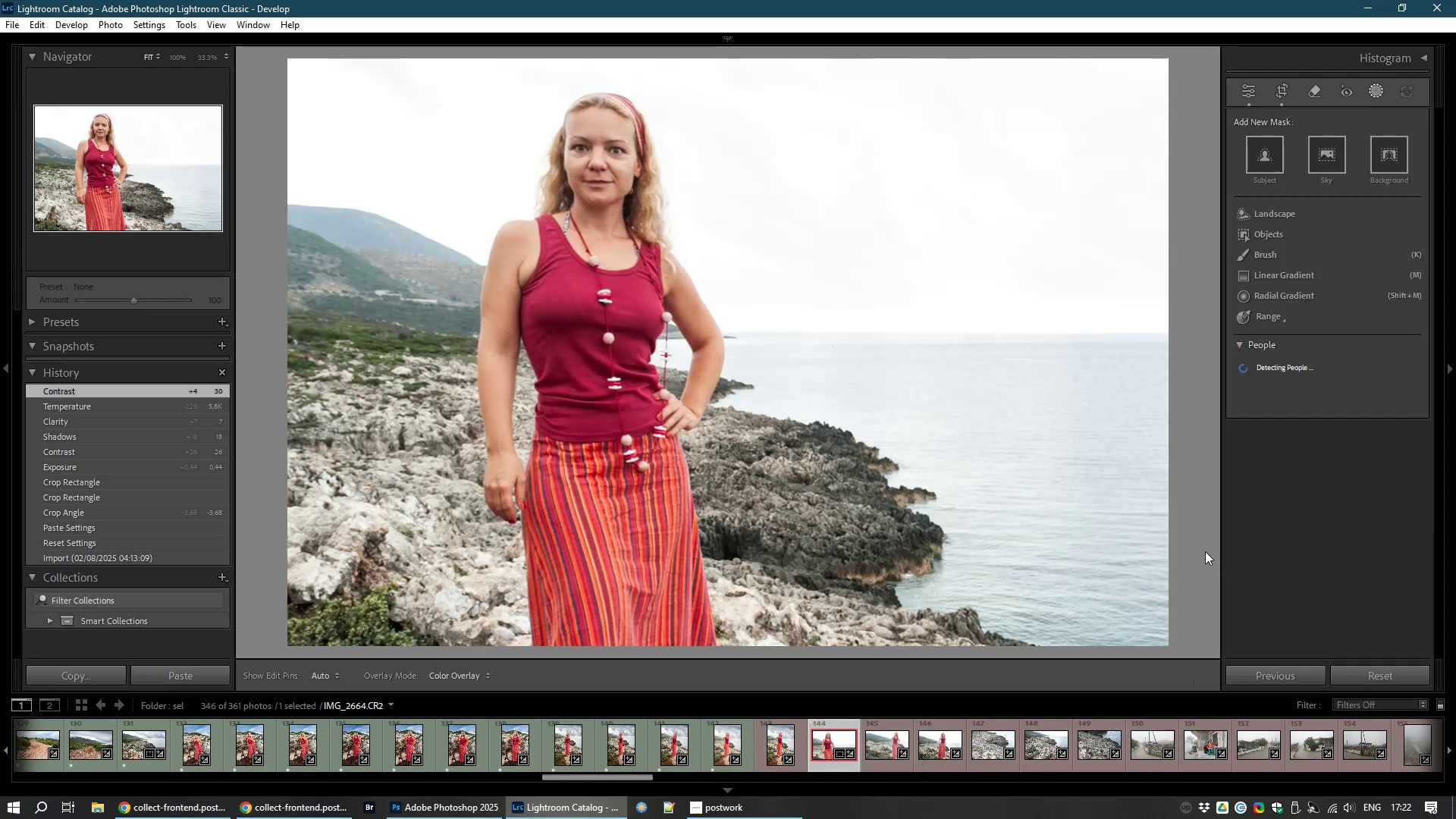 
wait(8.02)
 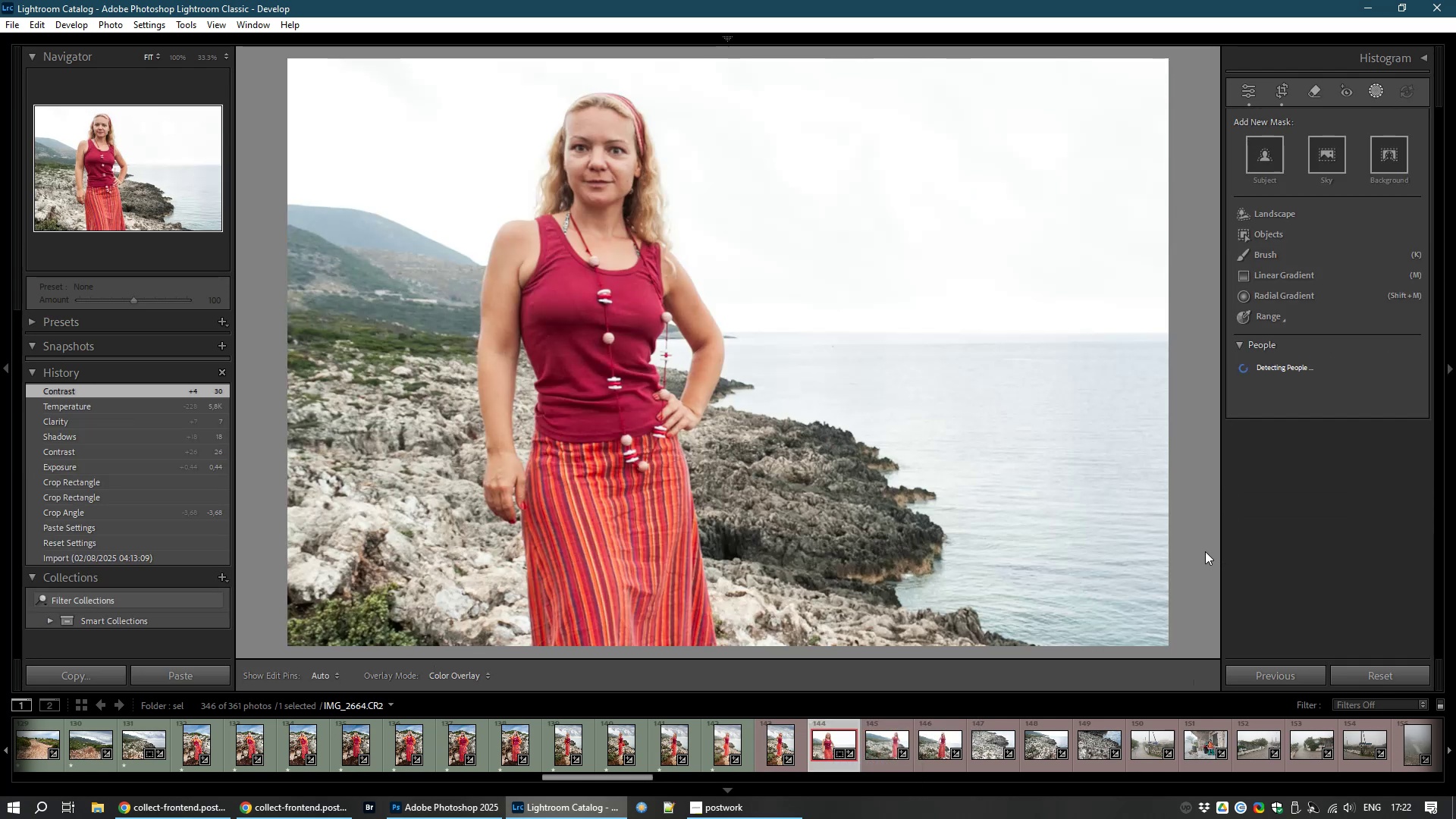 
left_click([1332, 161])
 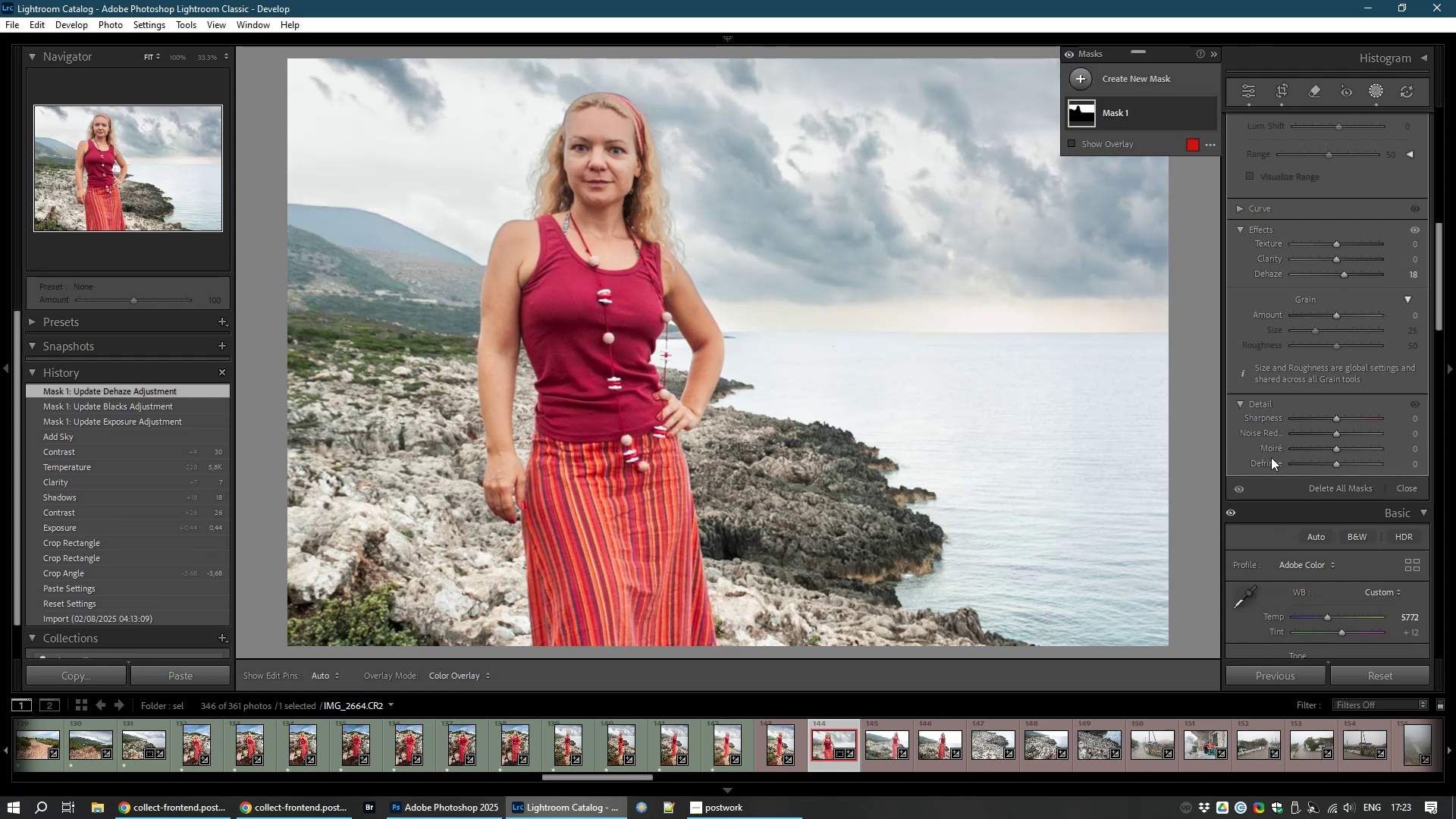 
wait(37.19)
 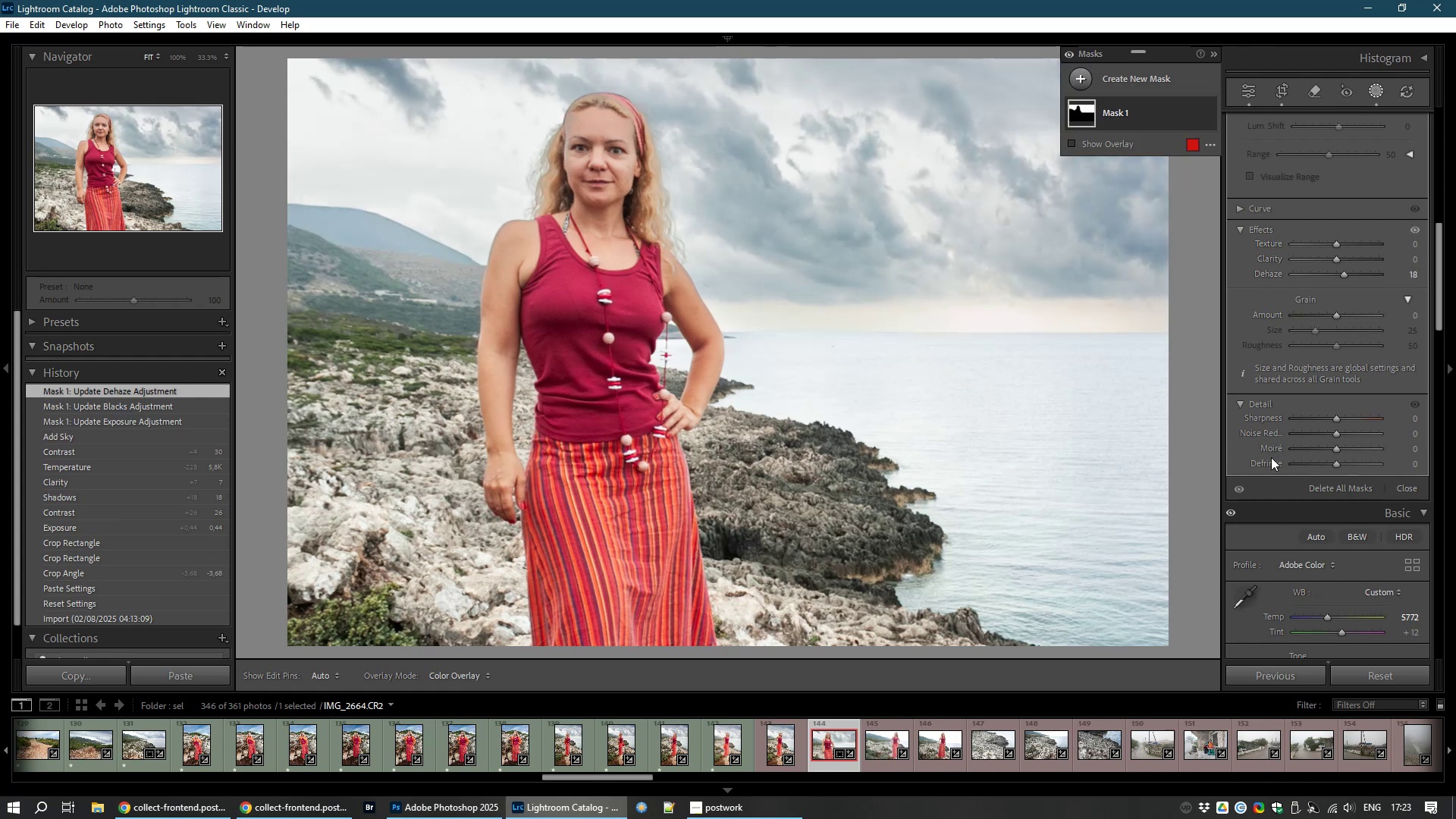 
type(81)
 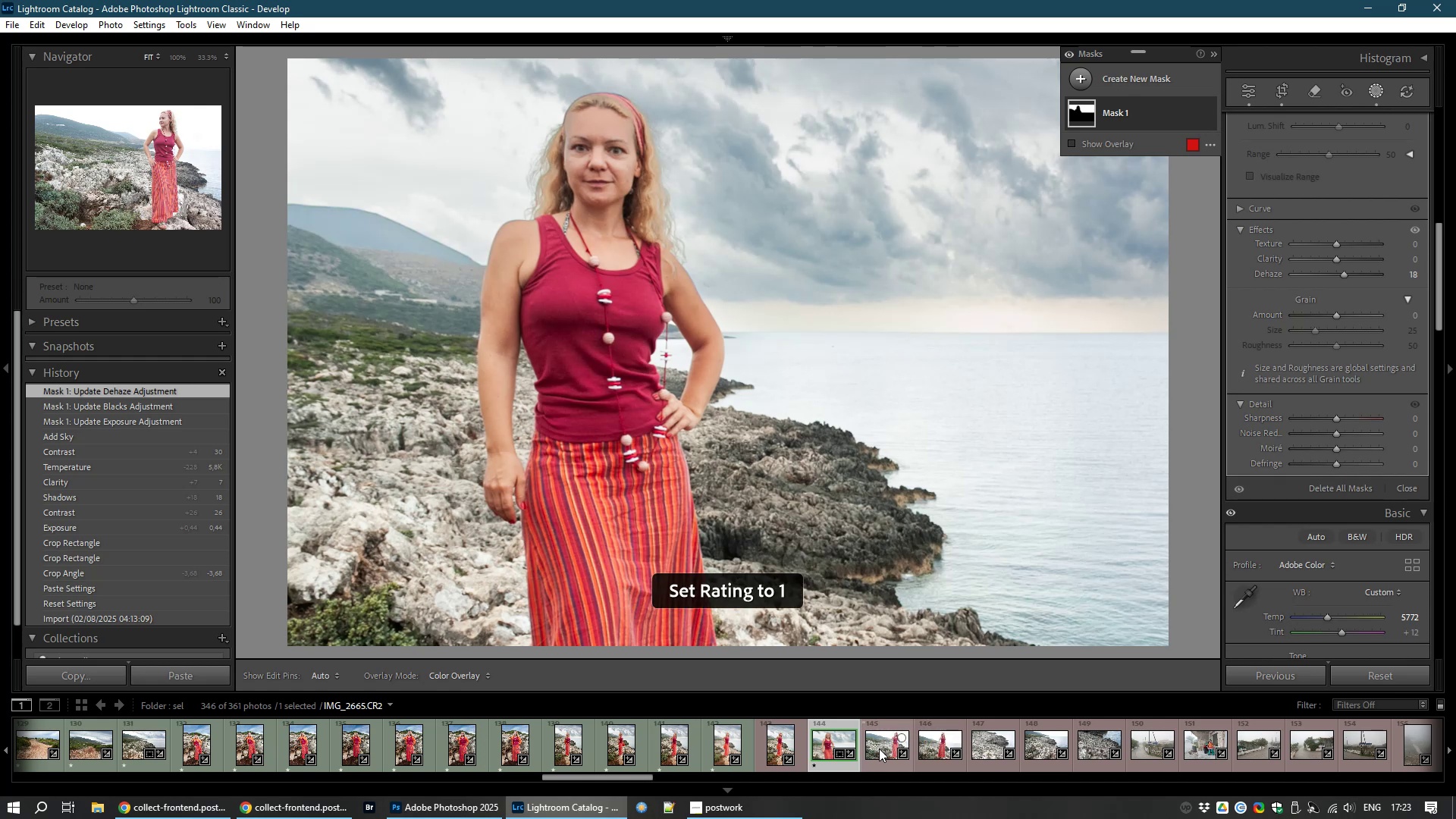 
left_click([879, 748])
 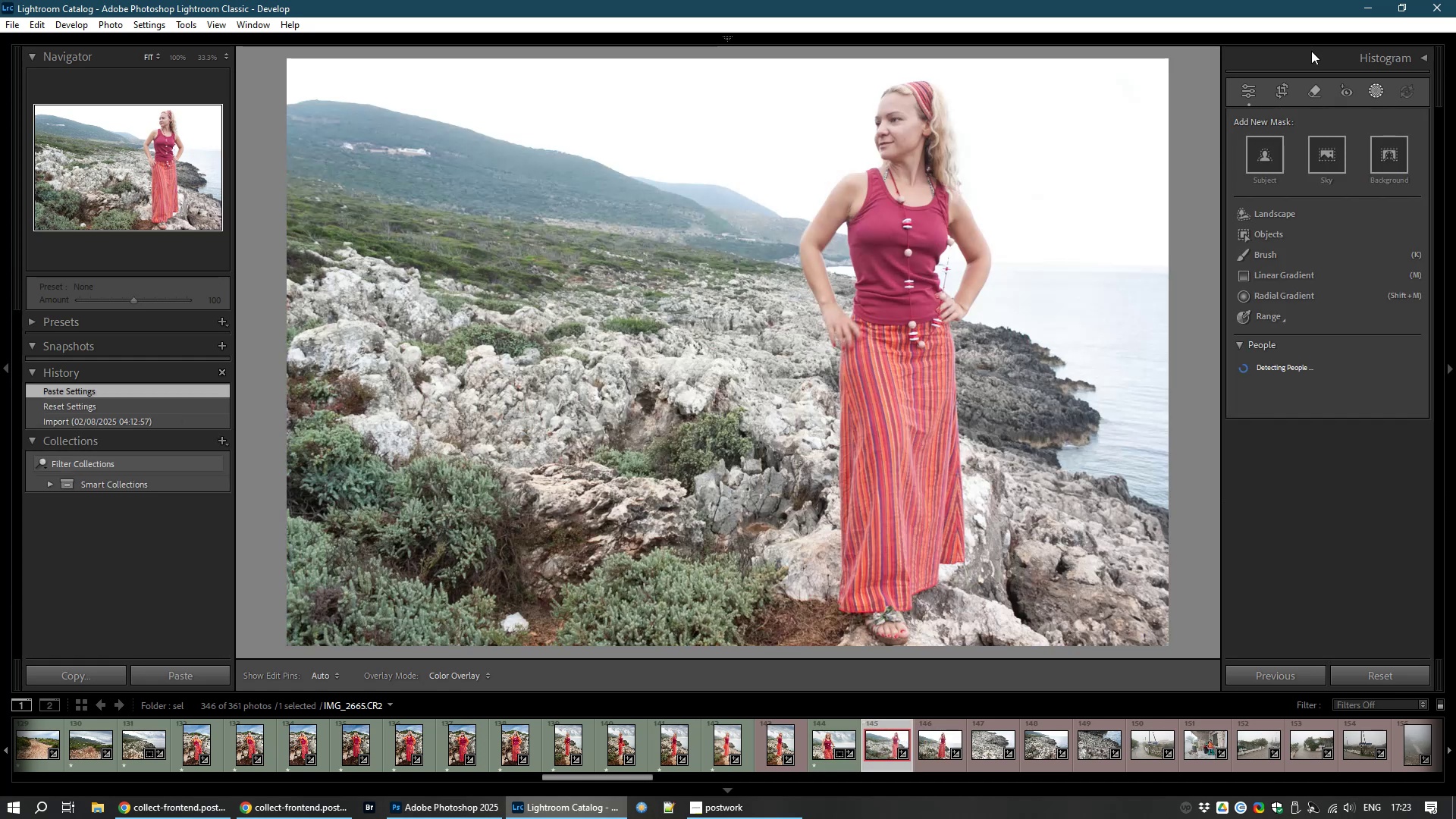 
wait(5.18)
 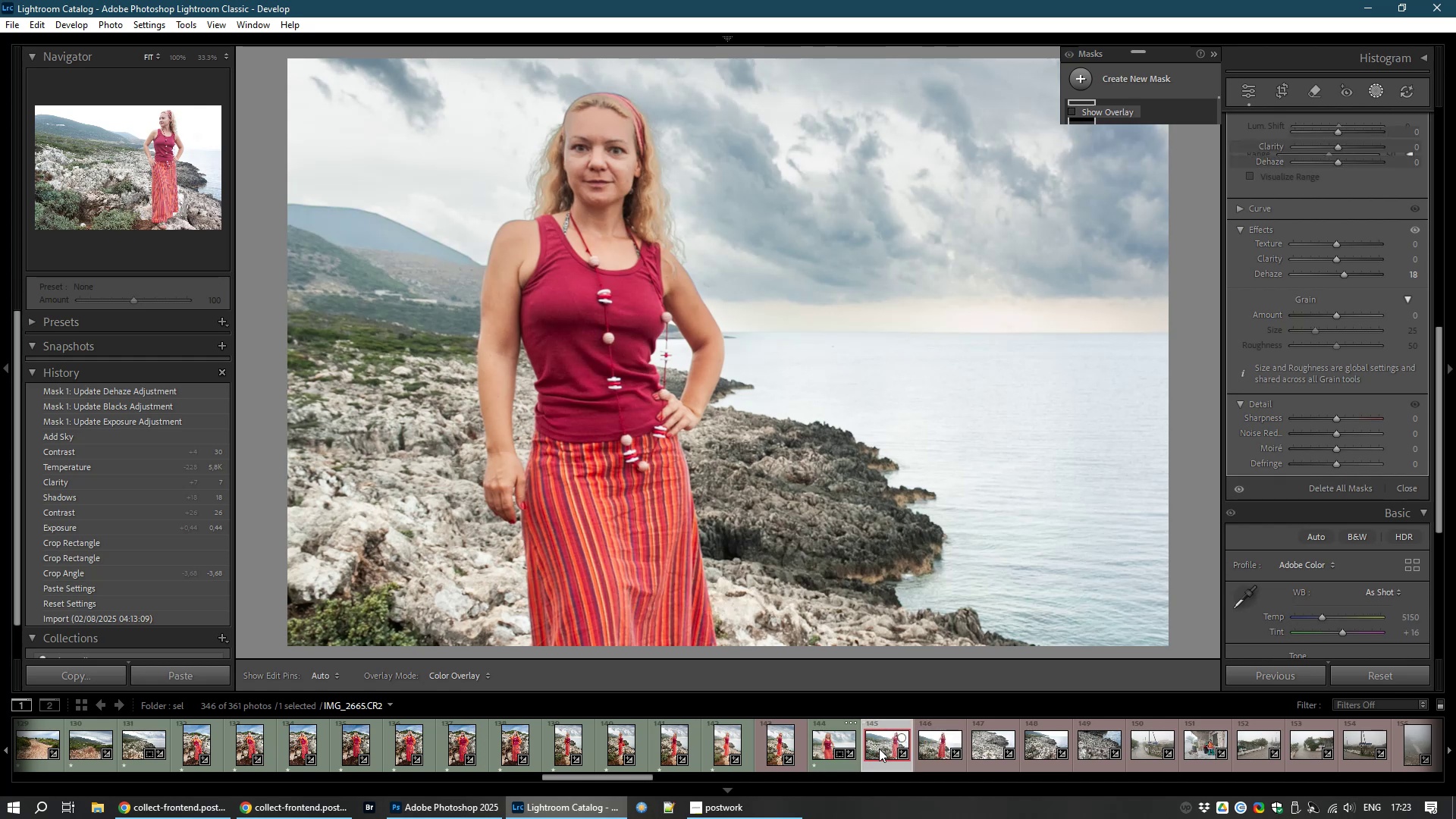 
left_click([1252, 96])
 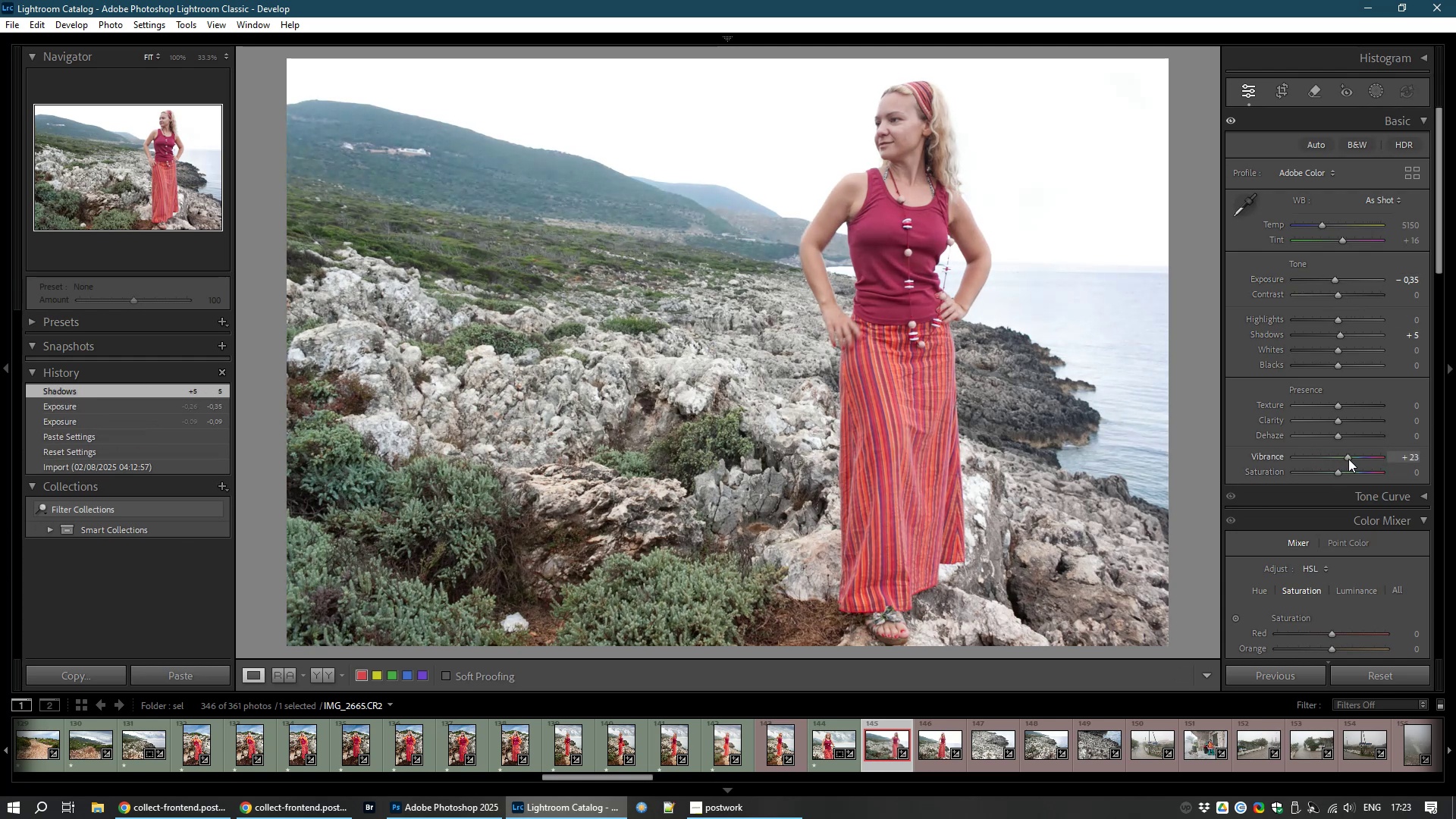 
wait(26.88)
 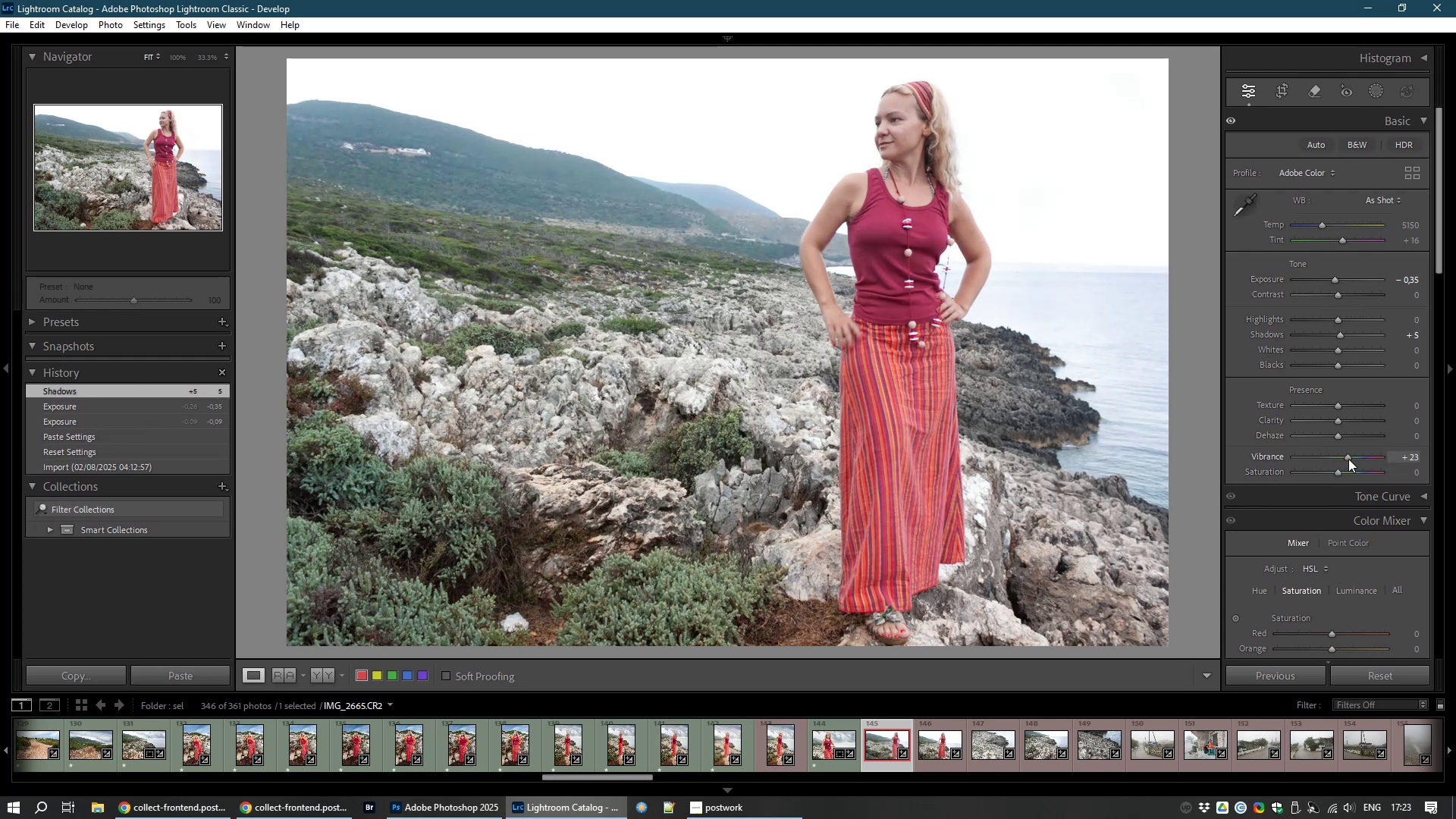 
left_click([1280, 89])
 